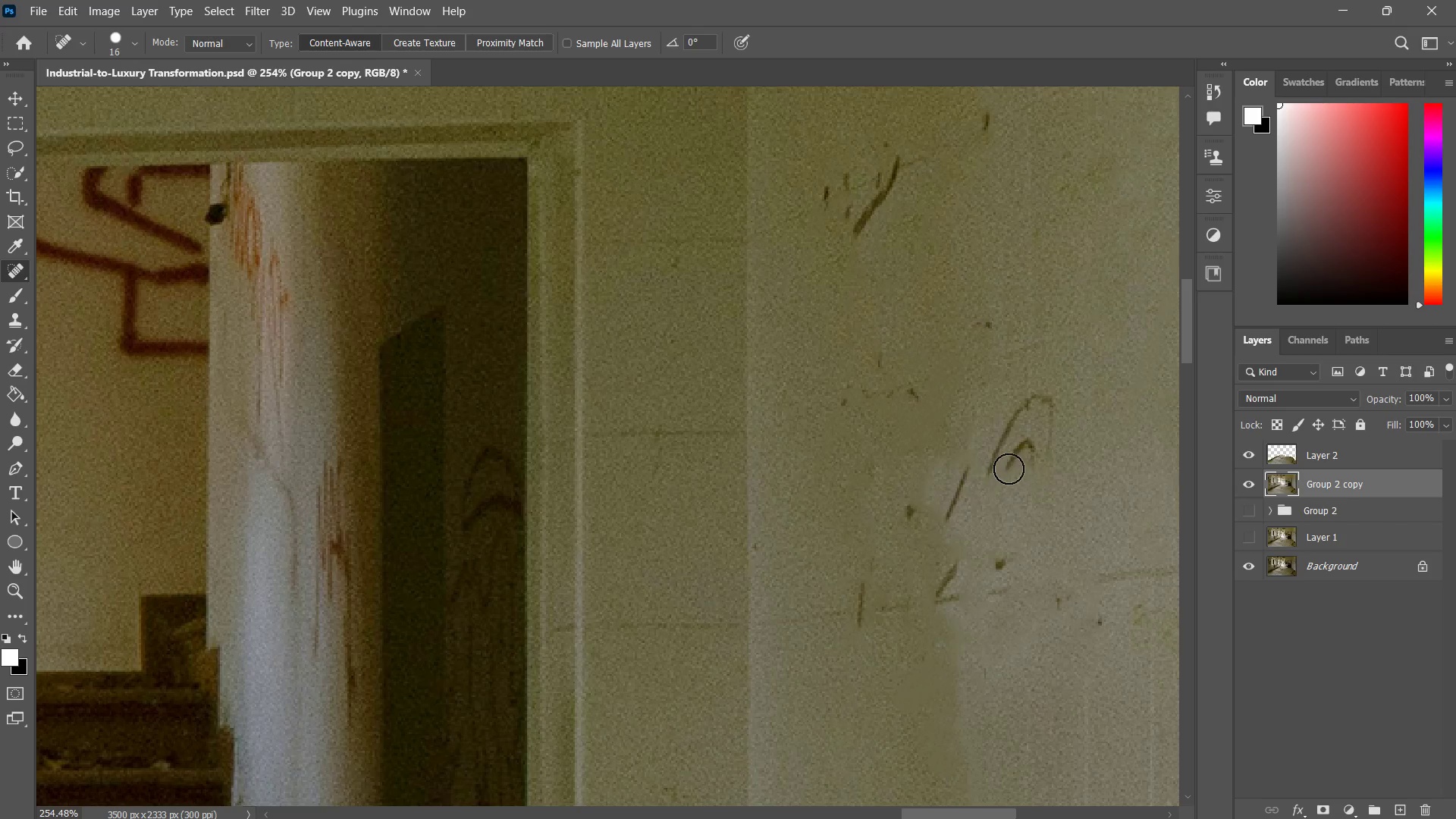 
left_click_drag(start_coordinate=[1011, 468], to_coordinate=[1034, 444])
 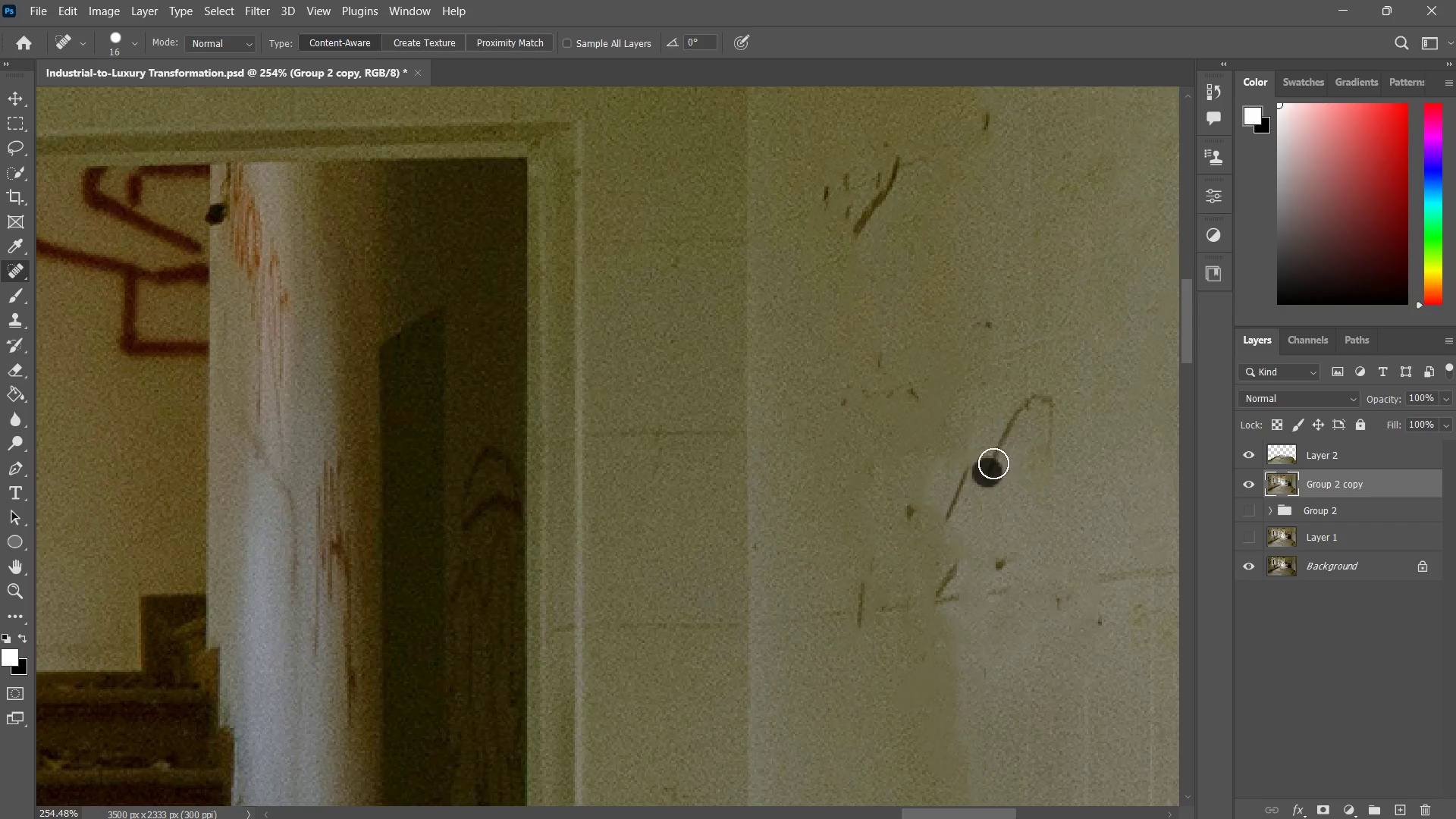 
left_click_drag(start_coordinate=[987, 472], to_coordinate=[1060, 448])
 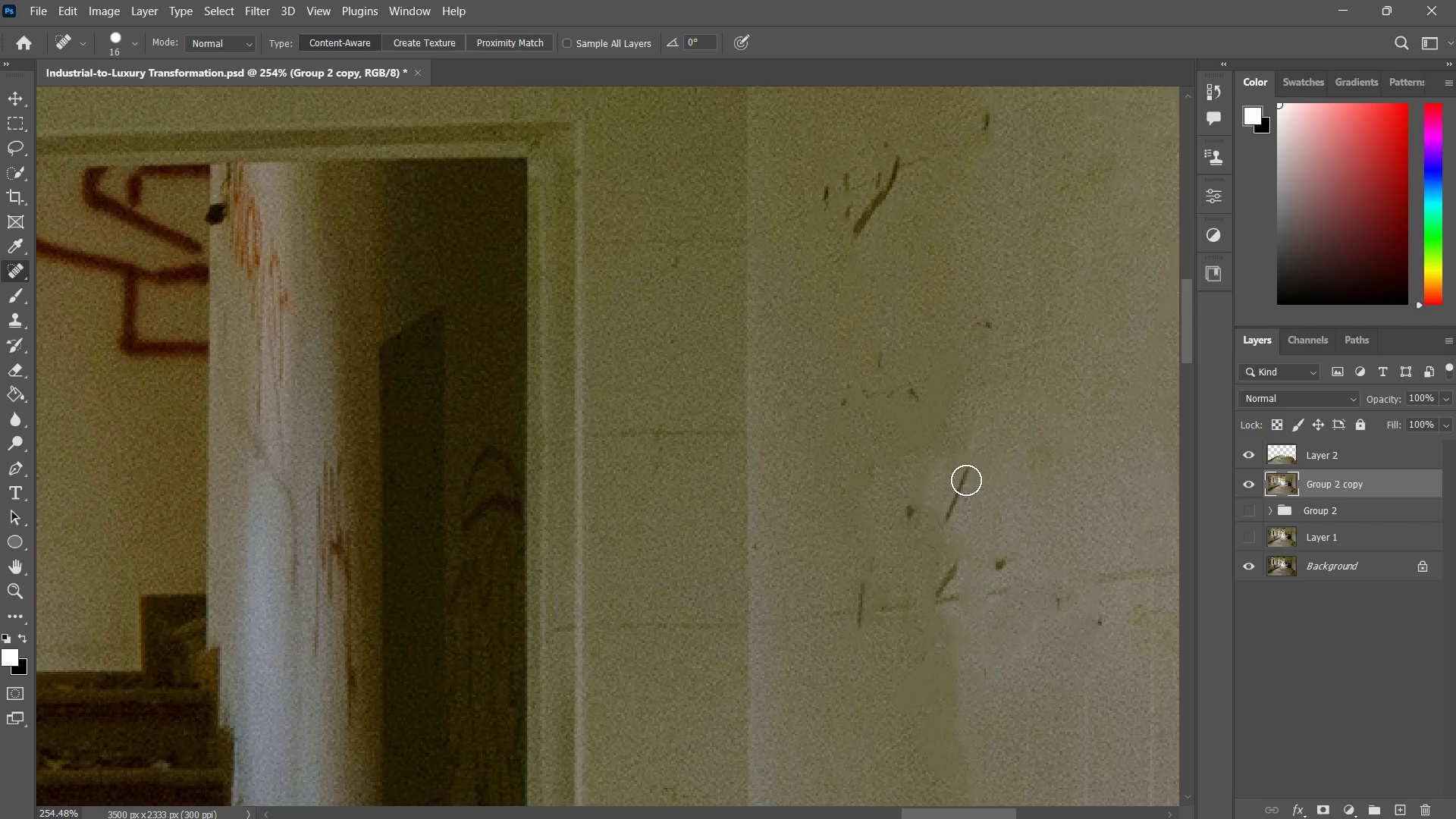 
left_click_drag(start_coordinate=[966, 480], to_coordinate=[962, 518])
 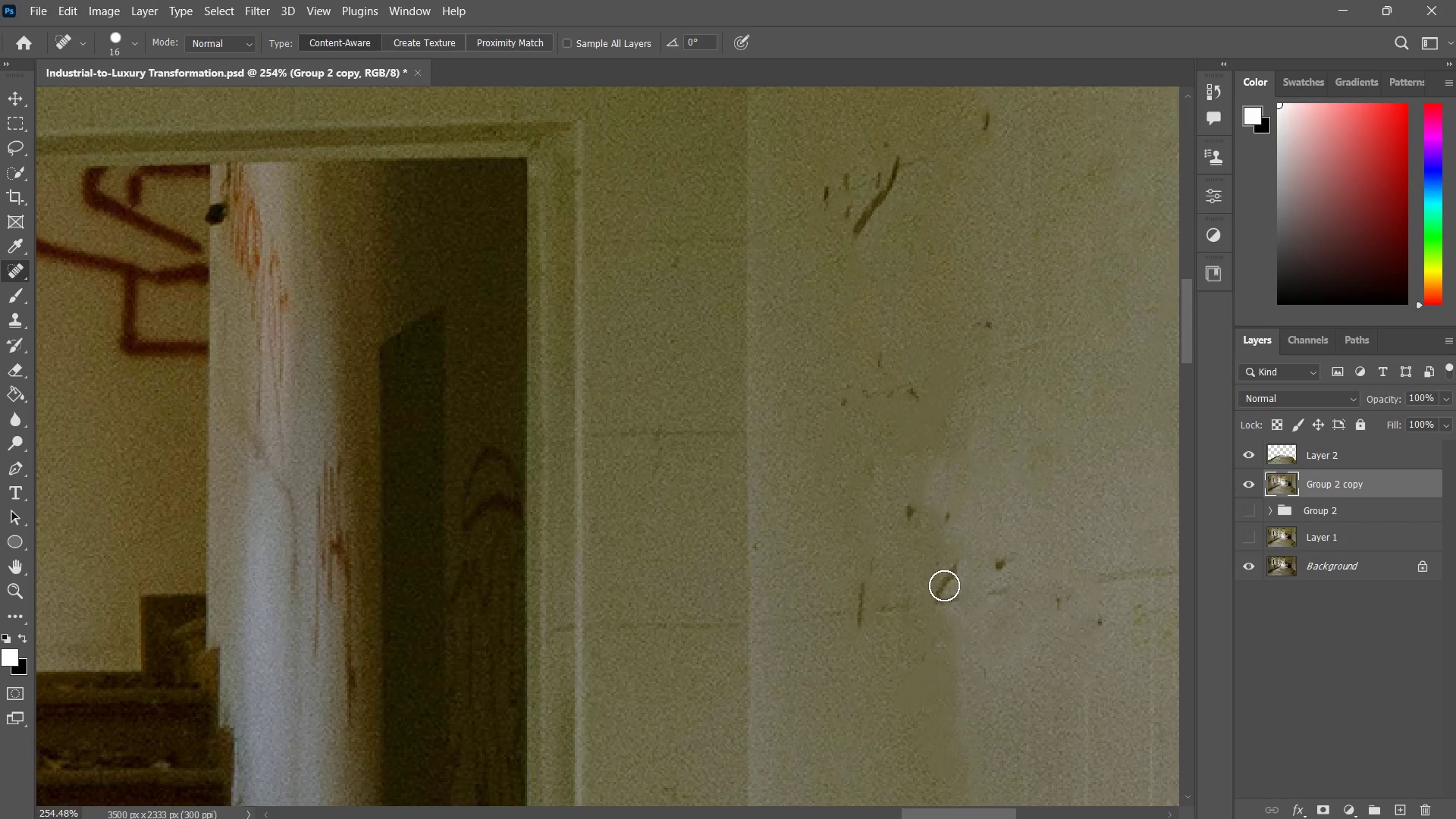 
left_click_drag(start_coordinate=[946, 590], to_coordinate=[954, 575])
 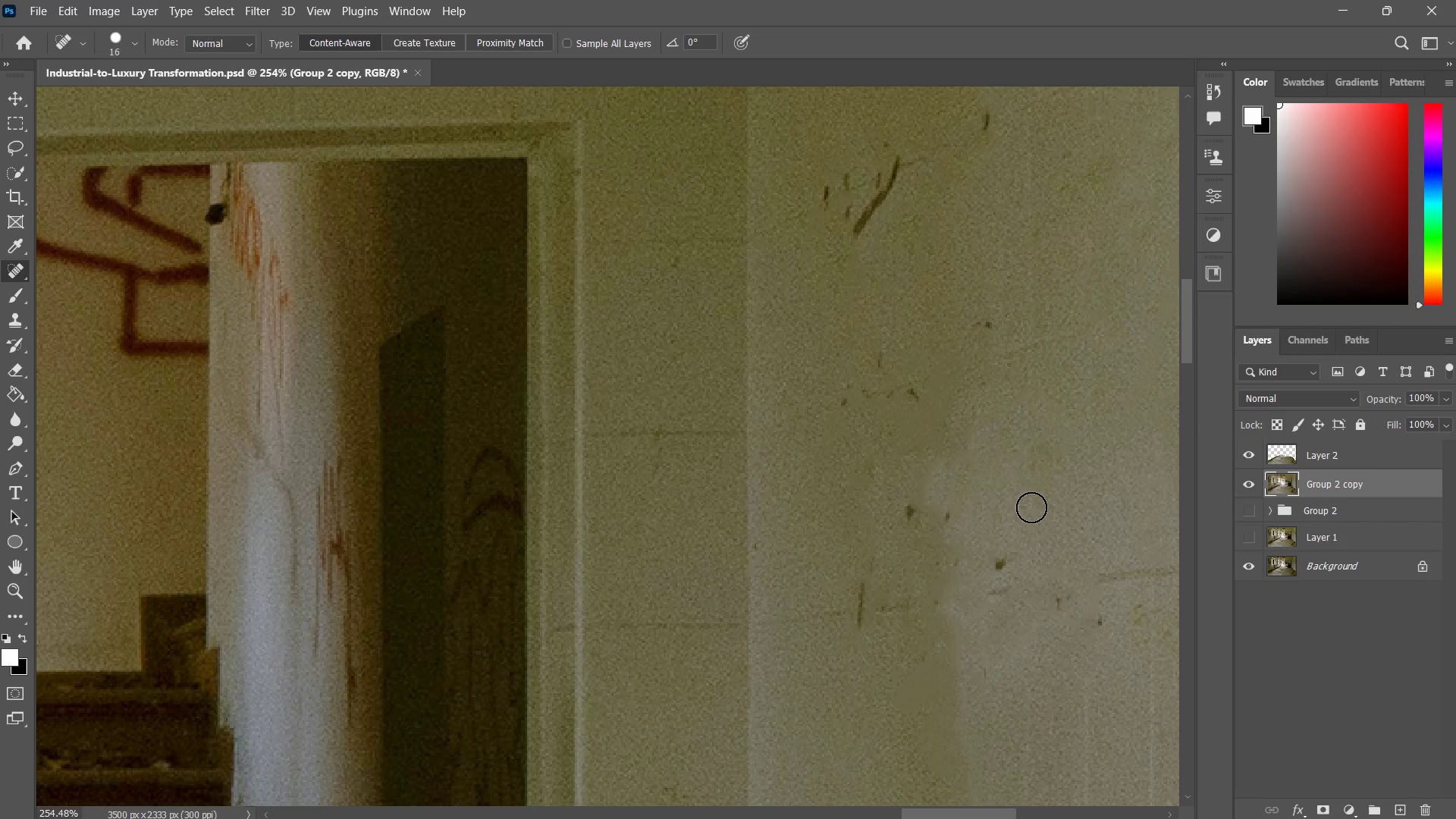 
wait(8.28)
 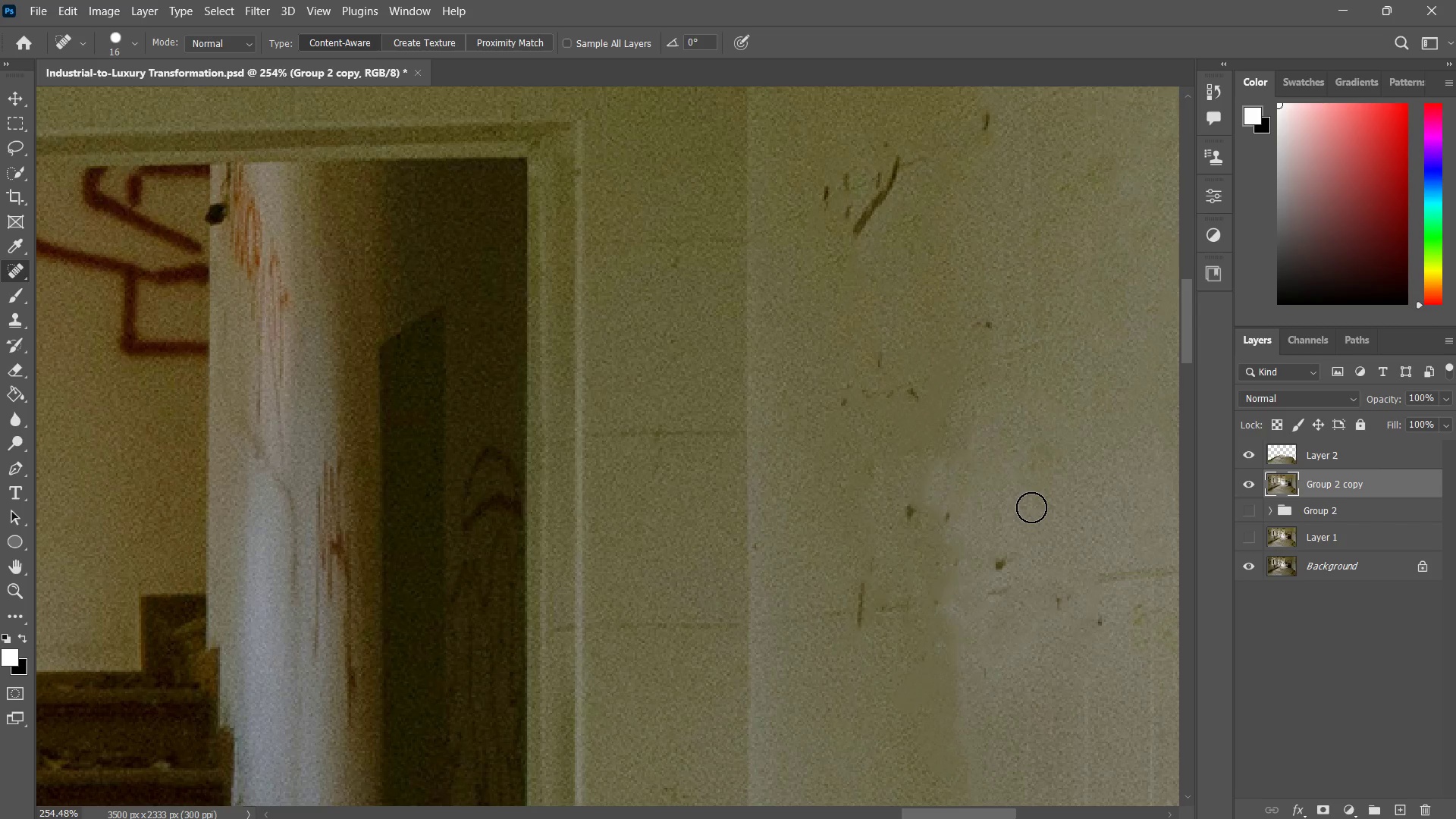 
left_click_drag(start_coordinate=[1004, 566], to_coordinate=[1009, 564])
 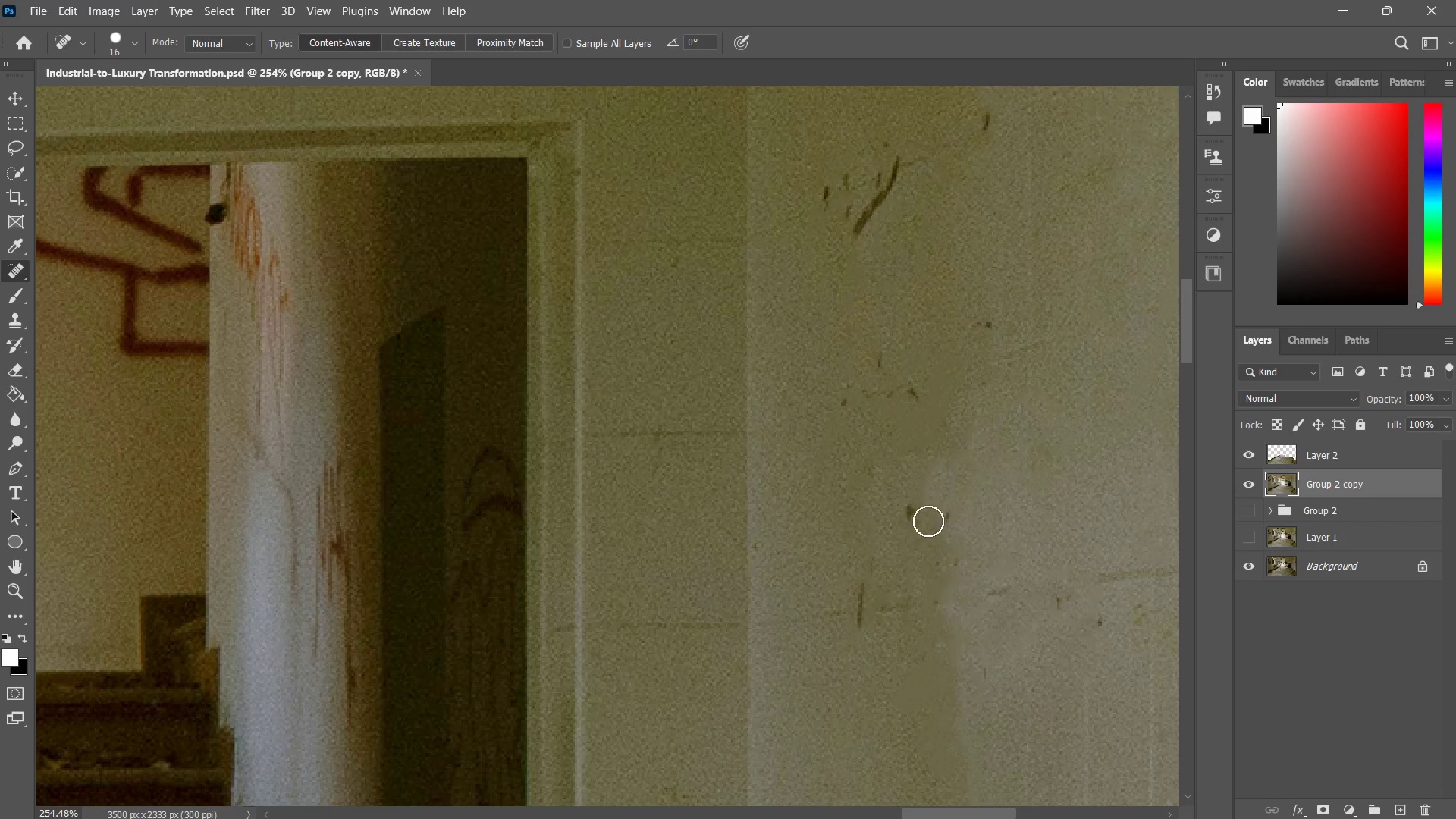 
left_click_drag(start_coordinate=[928, 521], to_coordinate=[912, 519])
 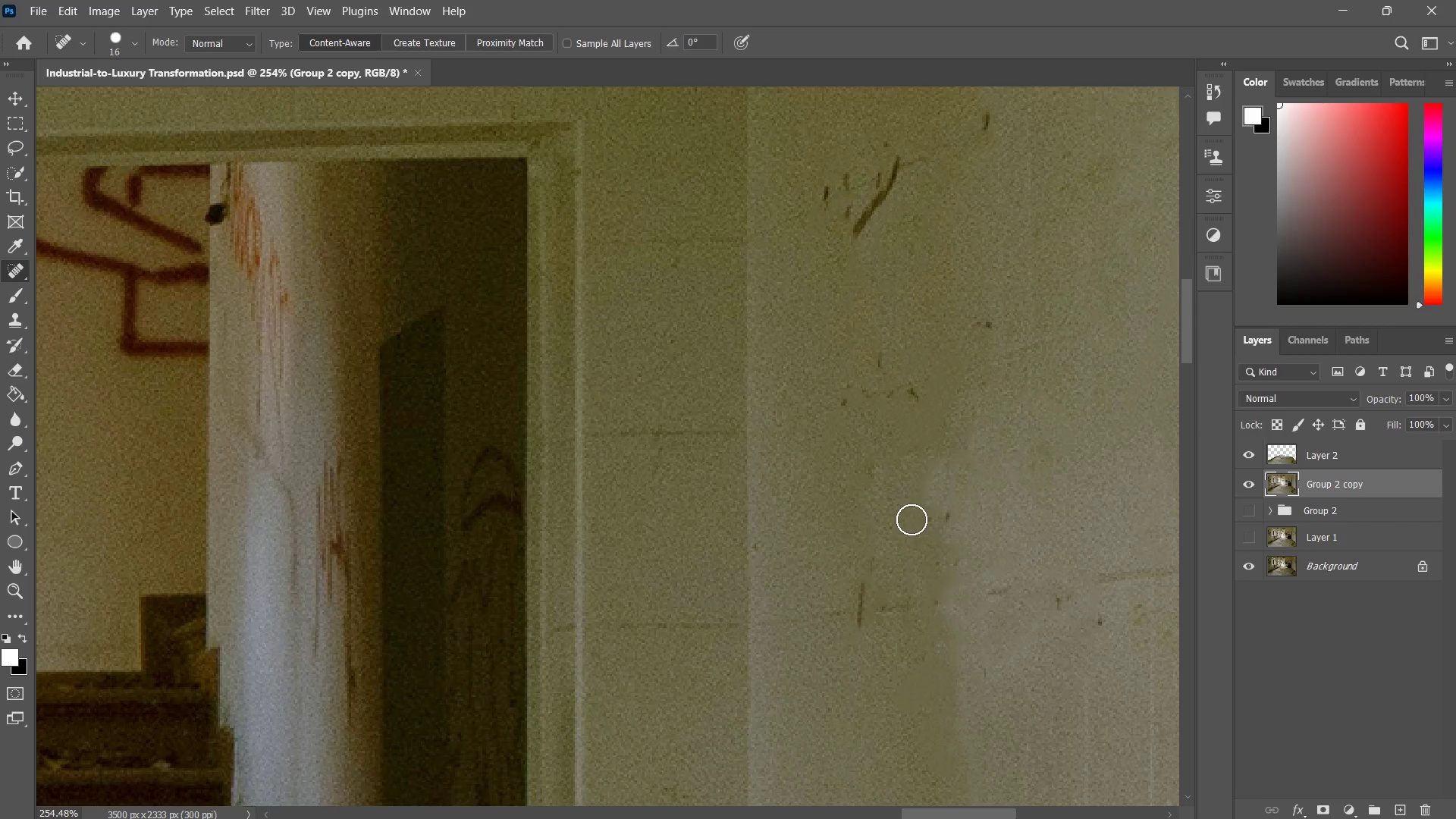 
wait(5.72)
 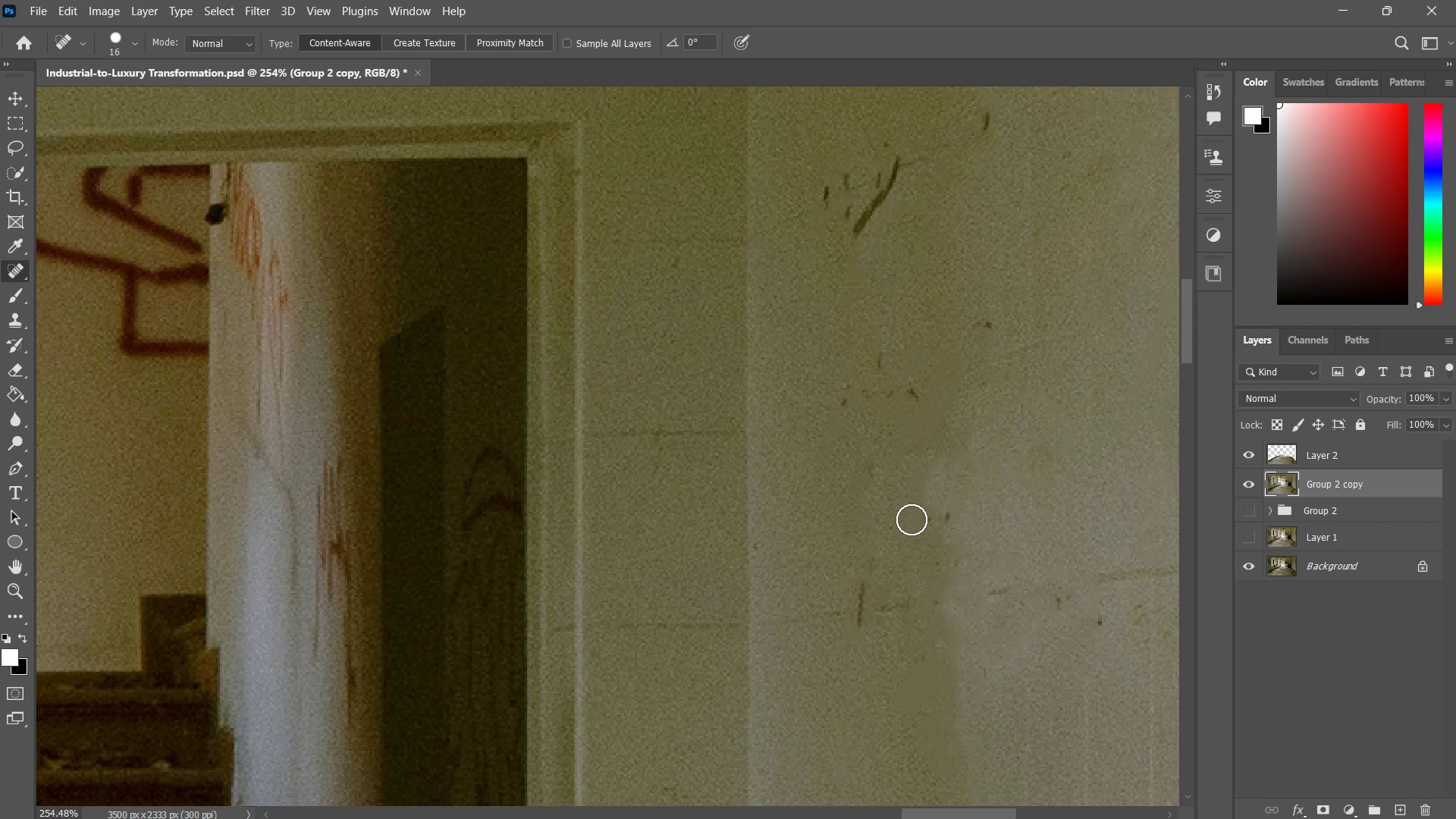 
left_click_drag(start_coordinate=[941, 519], to_coordinate=[943, 507])
 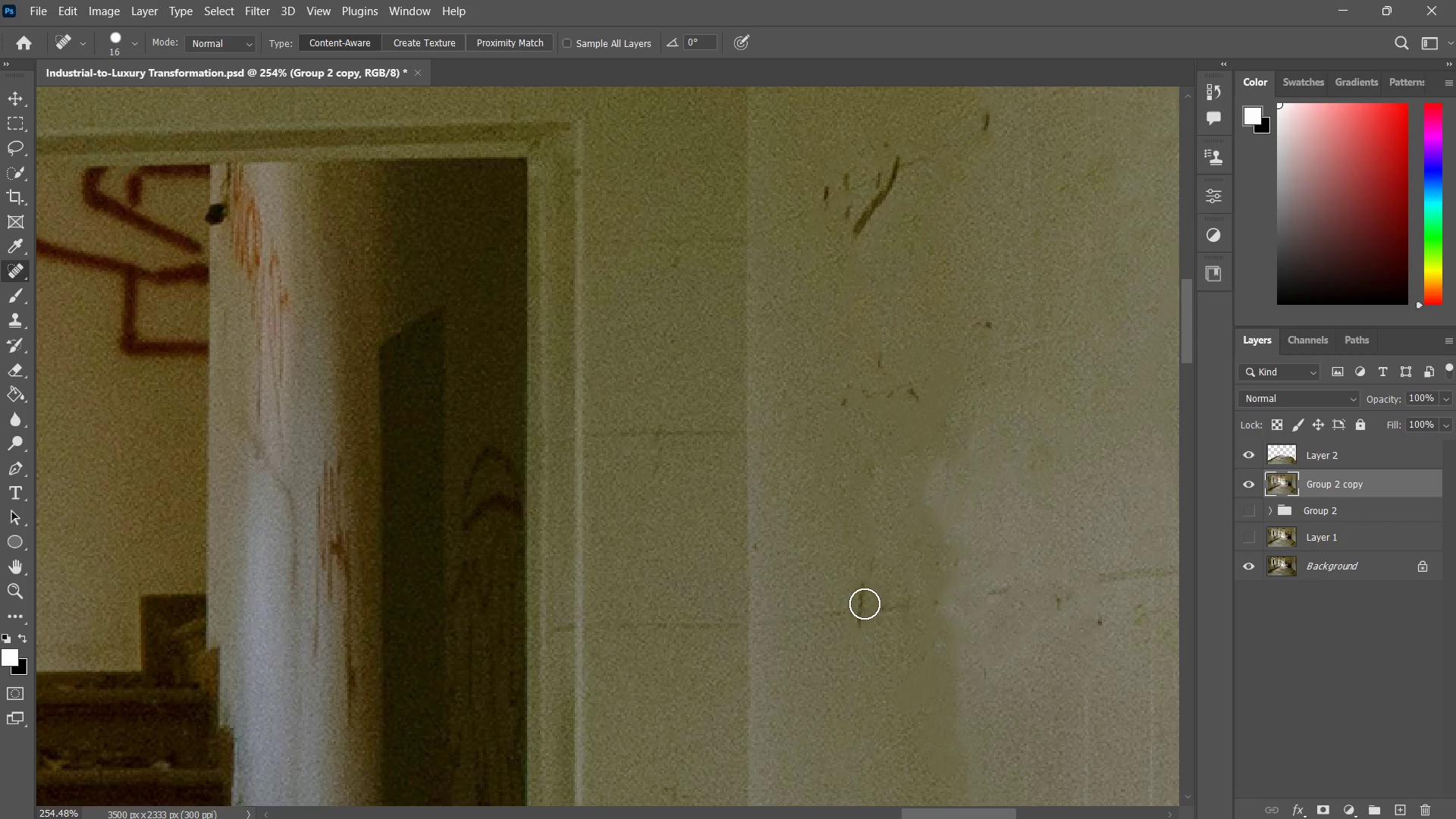 
left_click_drag(start_coordinate=[866, 601], to_coordinate=[873, 560])
 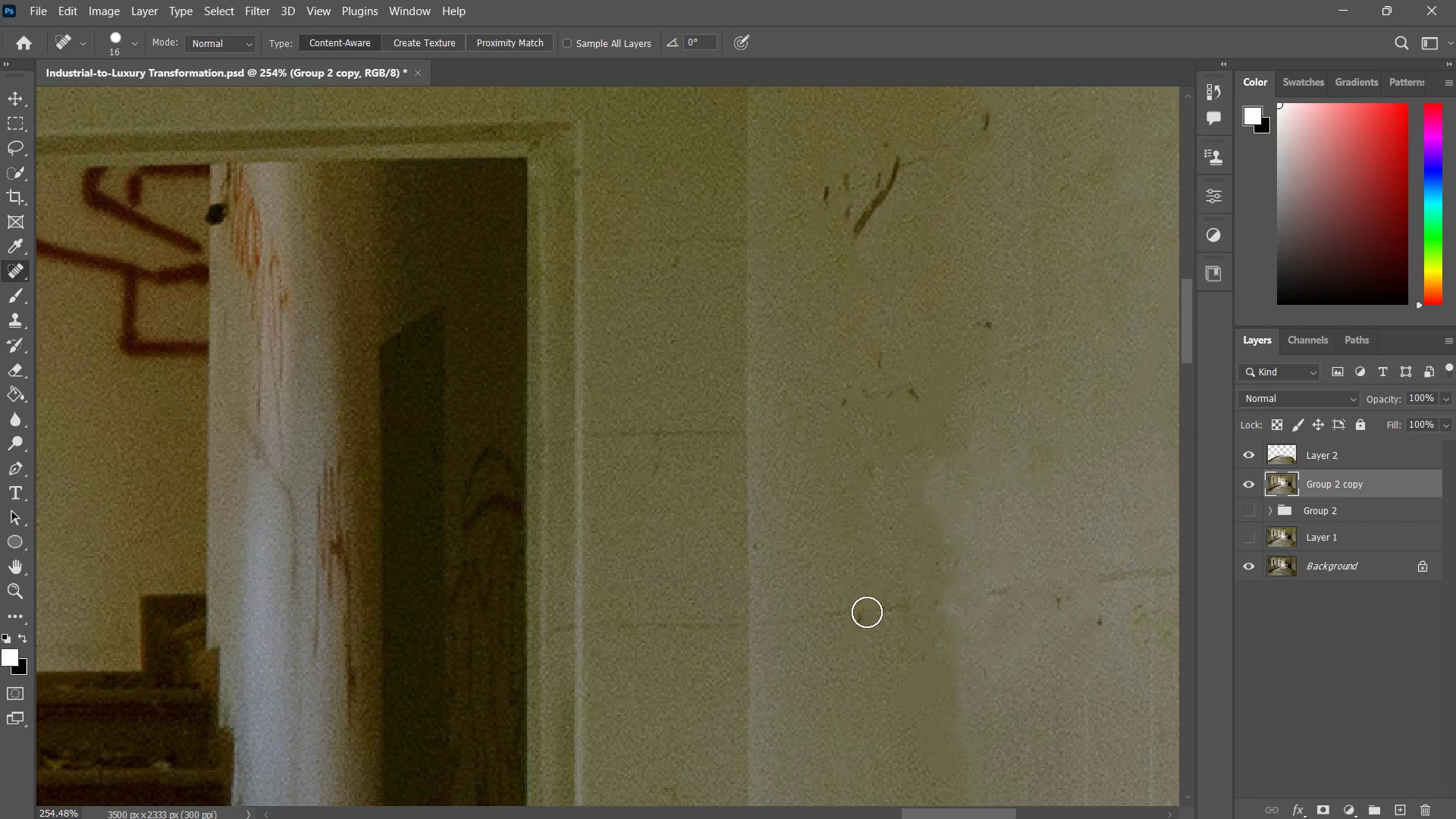 
double_click([866, 613])
 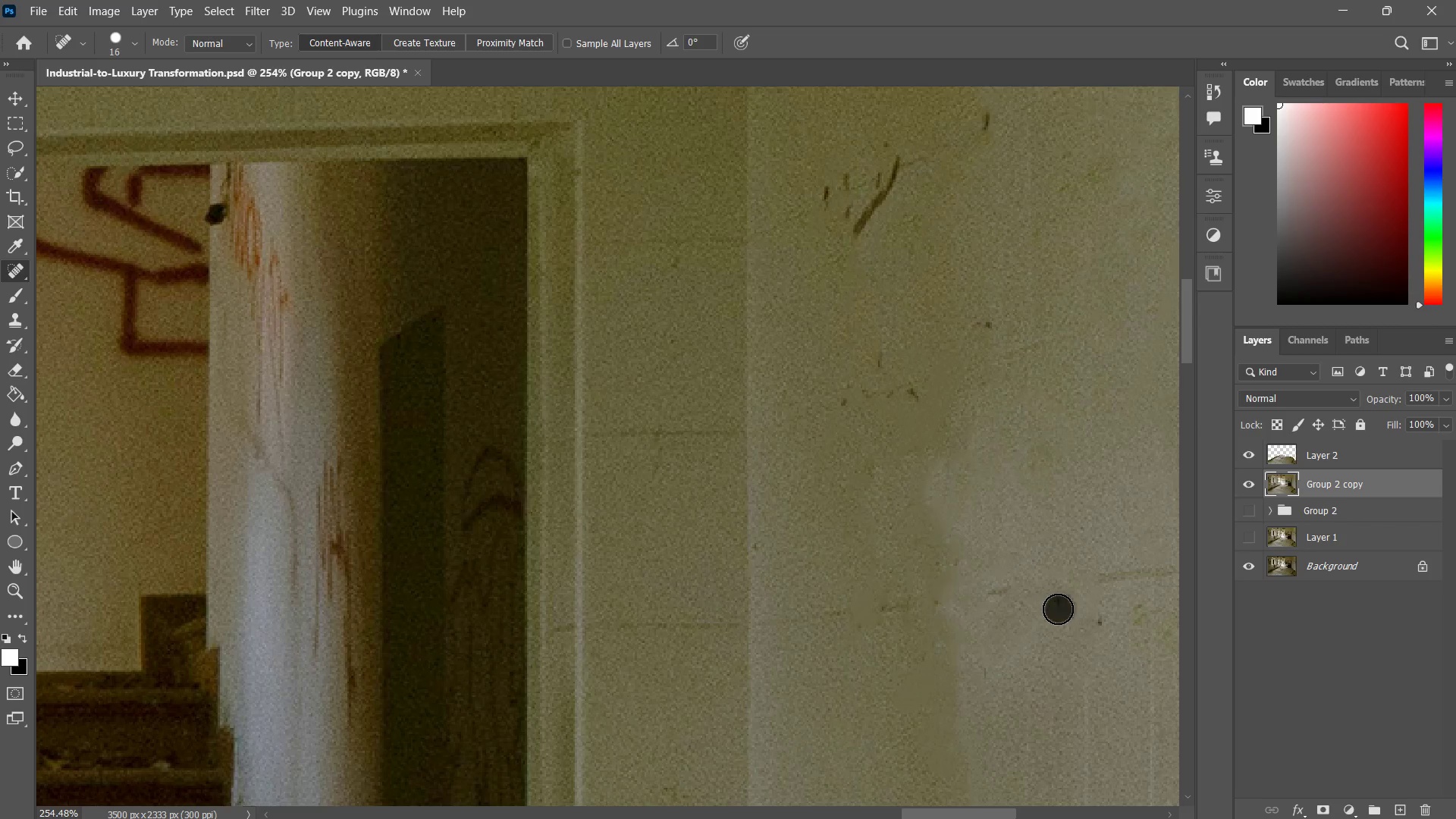 
double_click([1097, 629])
 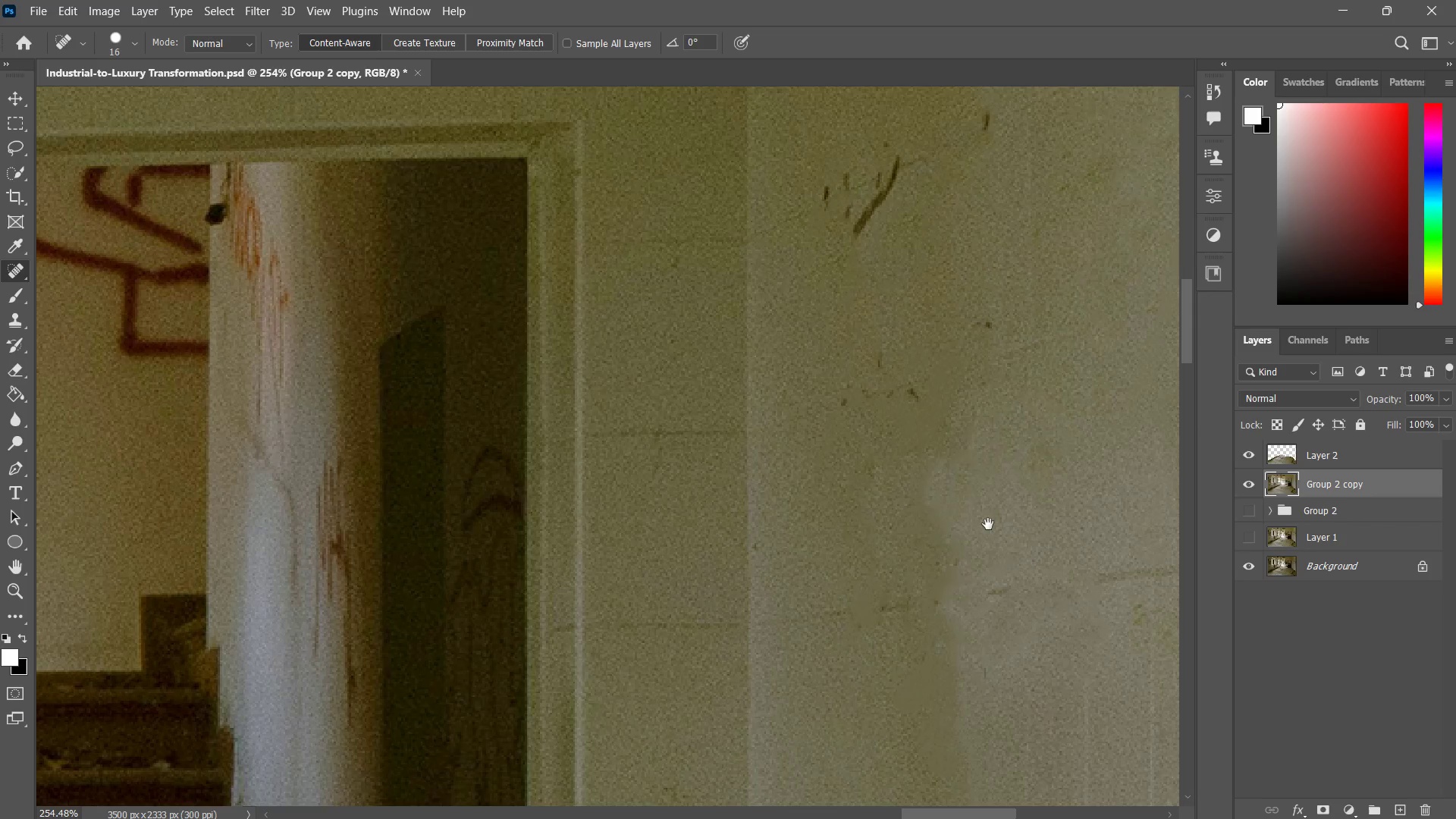 
hold_key(key=Space, duration=0.48)
 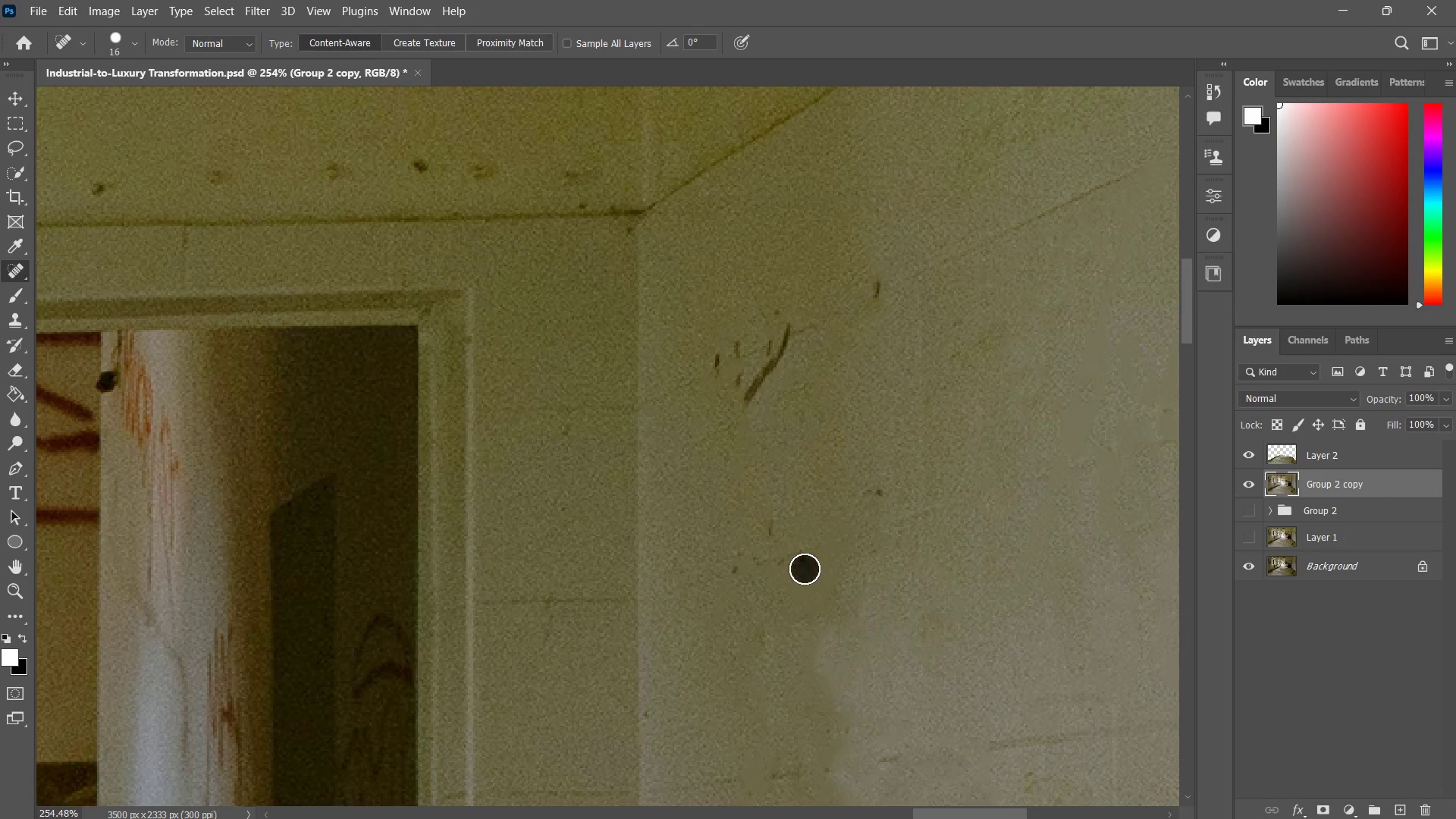 
left_click_drag(start_coordinate=[975, 492], to_coordinate=[906, 598])
 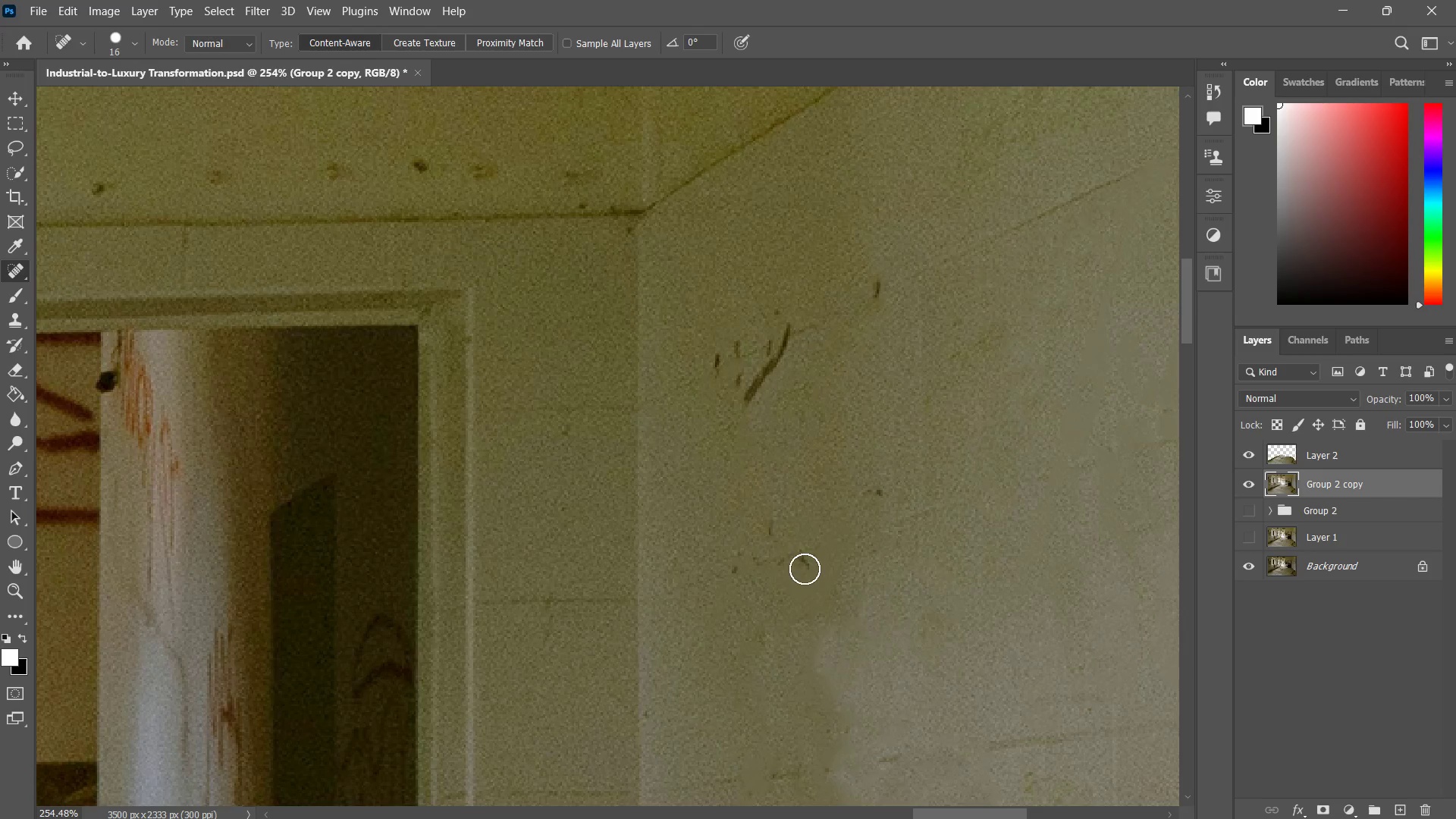 
left_click_drag(start_coordinate=[805, 569], to_coordinate=[788, 570])
 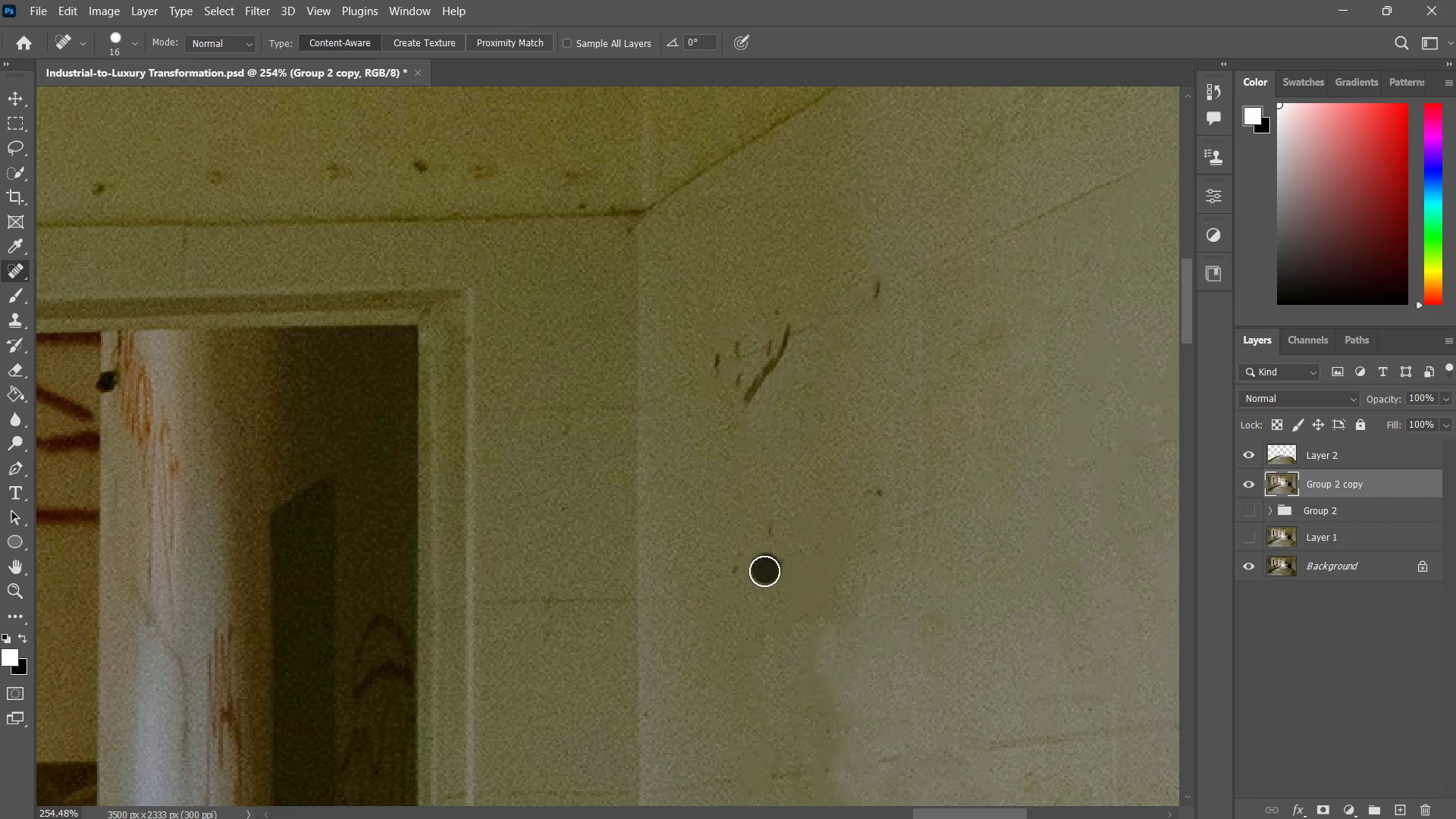 
left_click_drag(start_coordinate=[766, 569], to_coordinate=[760, 574])
 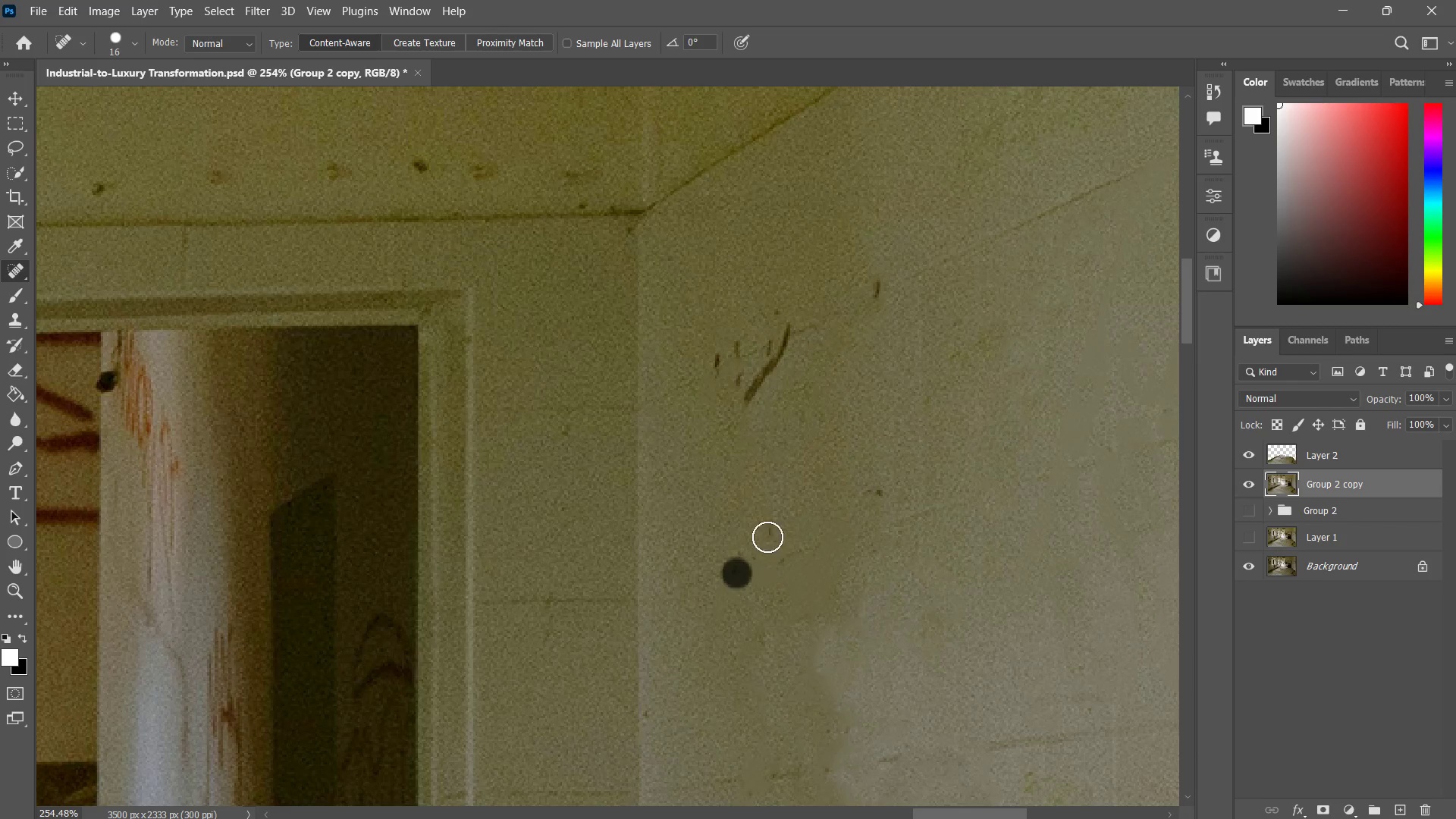 
triple_click([767, 532])
 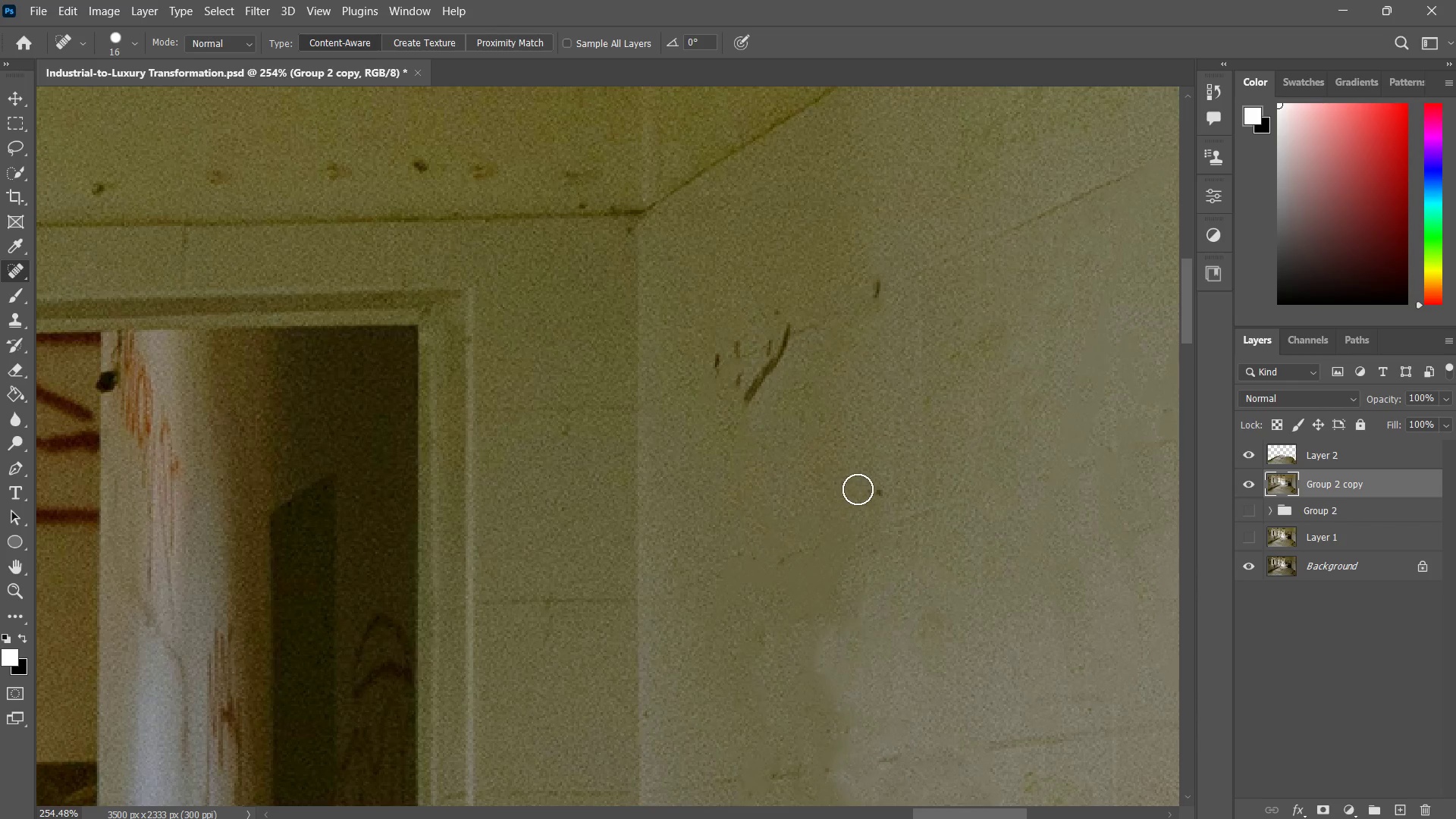 
left_click_drag(start_coordinate=[866, 489], to_coordinate=[883, 493])
 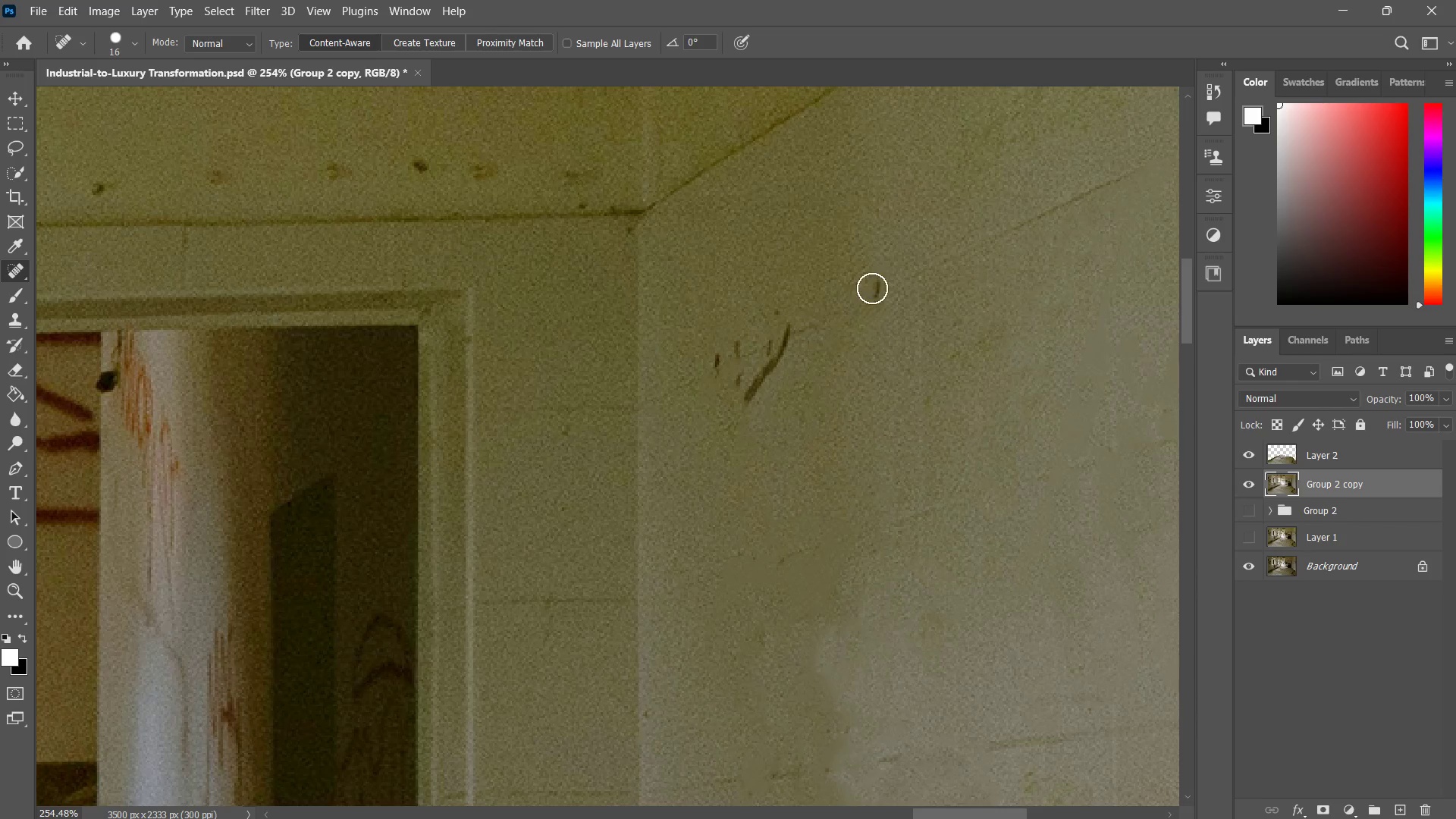 
left_click_drag(start_coordinate=[877, 281], to_coordinate=[877, 297])
 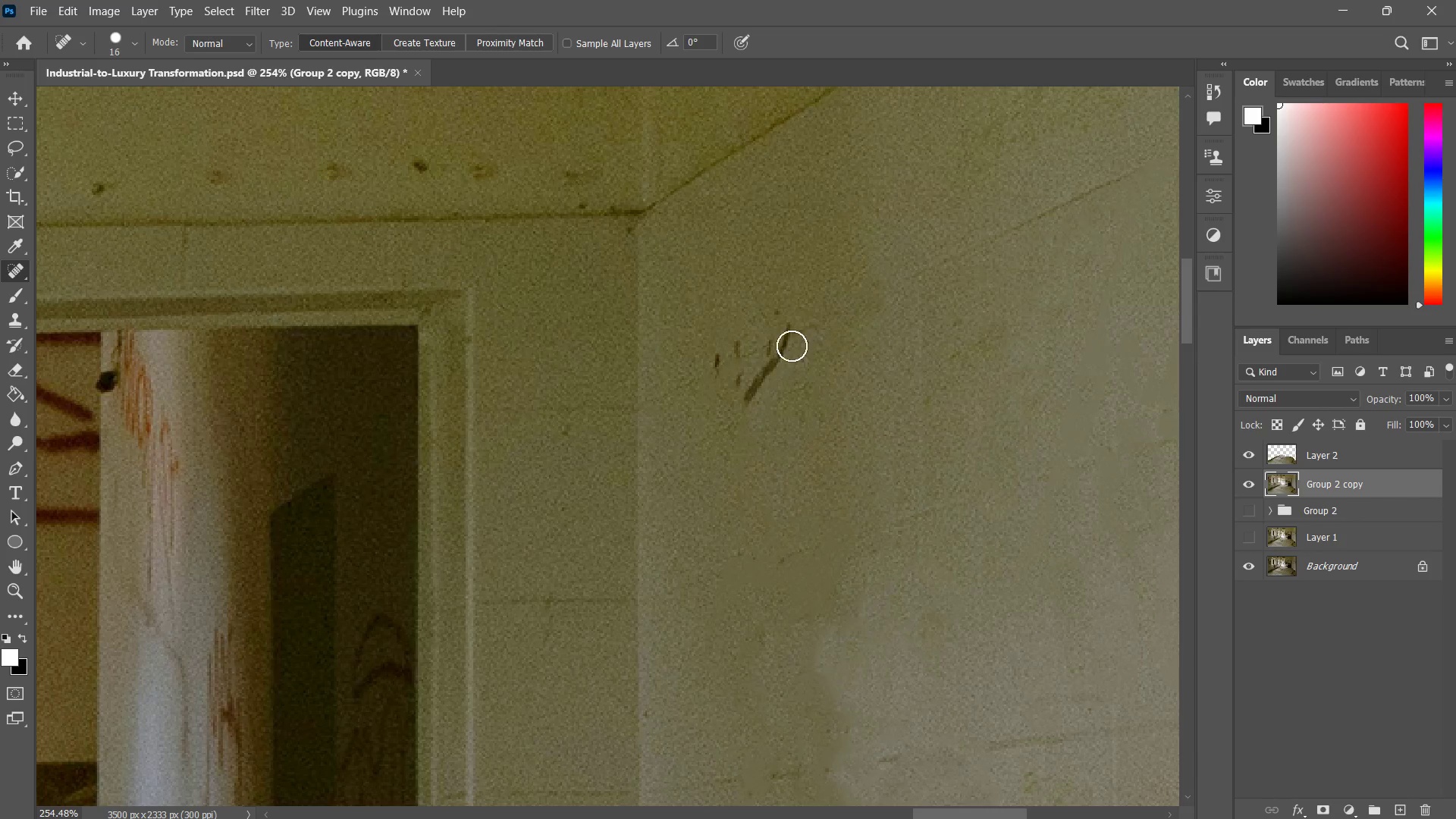 
left_click_drag(start_coordinate=[800, 338], to_coordinate=[750, 409])
 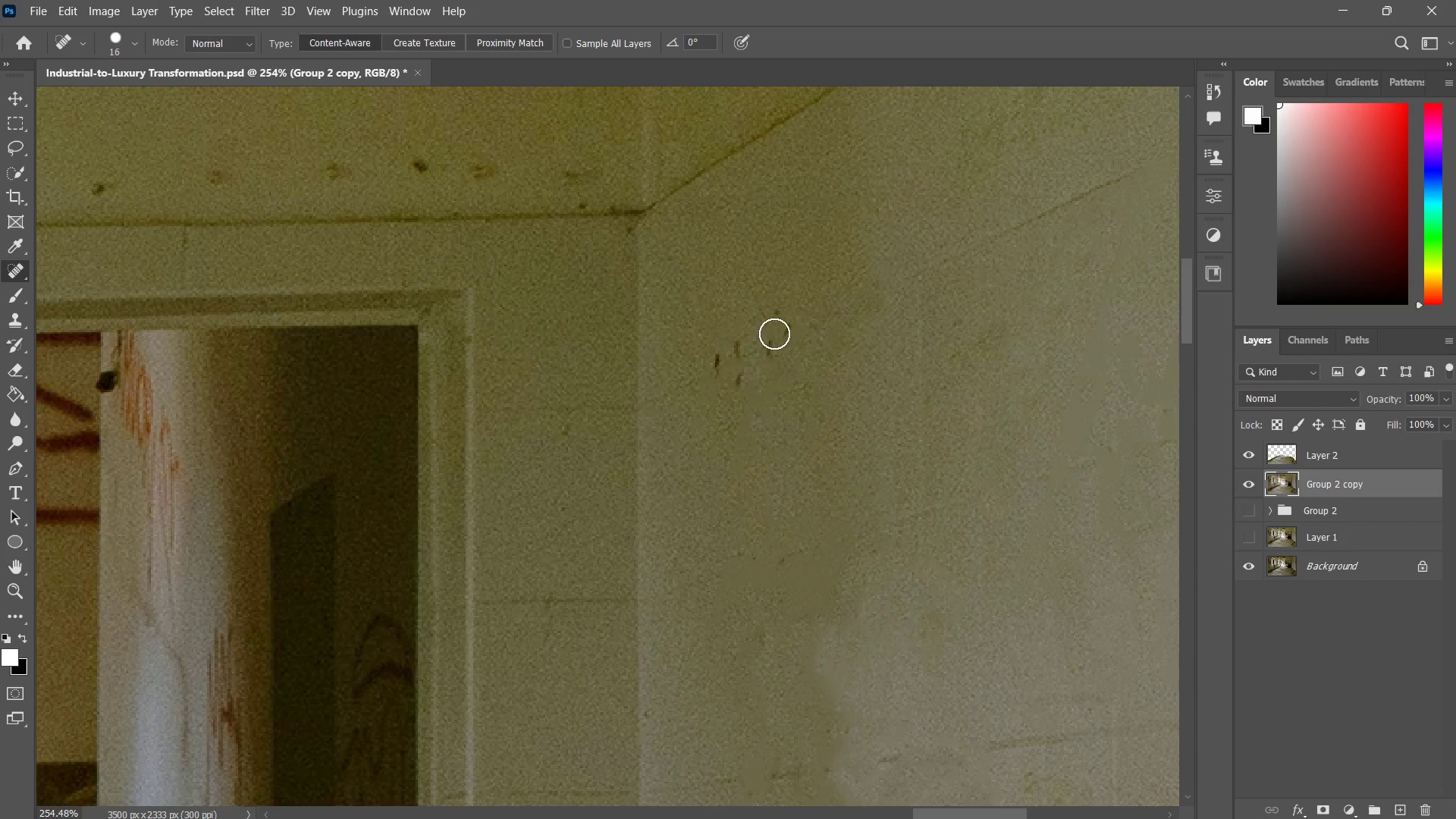 
left_click_drag(start_coordinate=[775, 334], to_coordinate=[751, 372])
 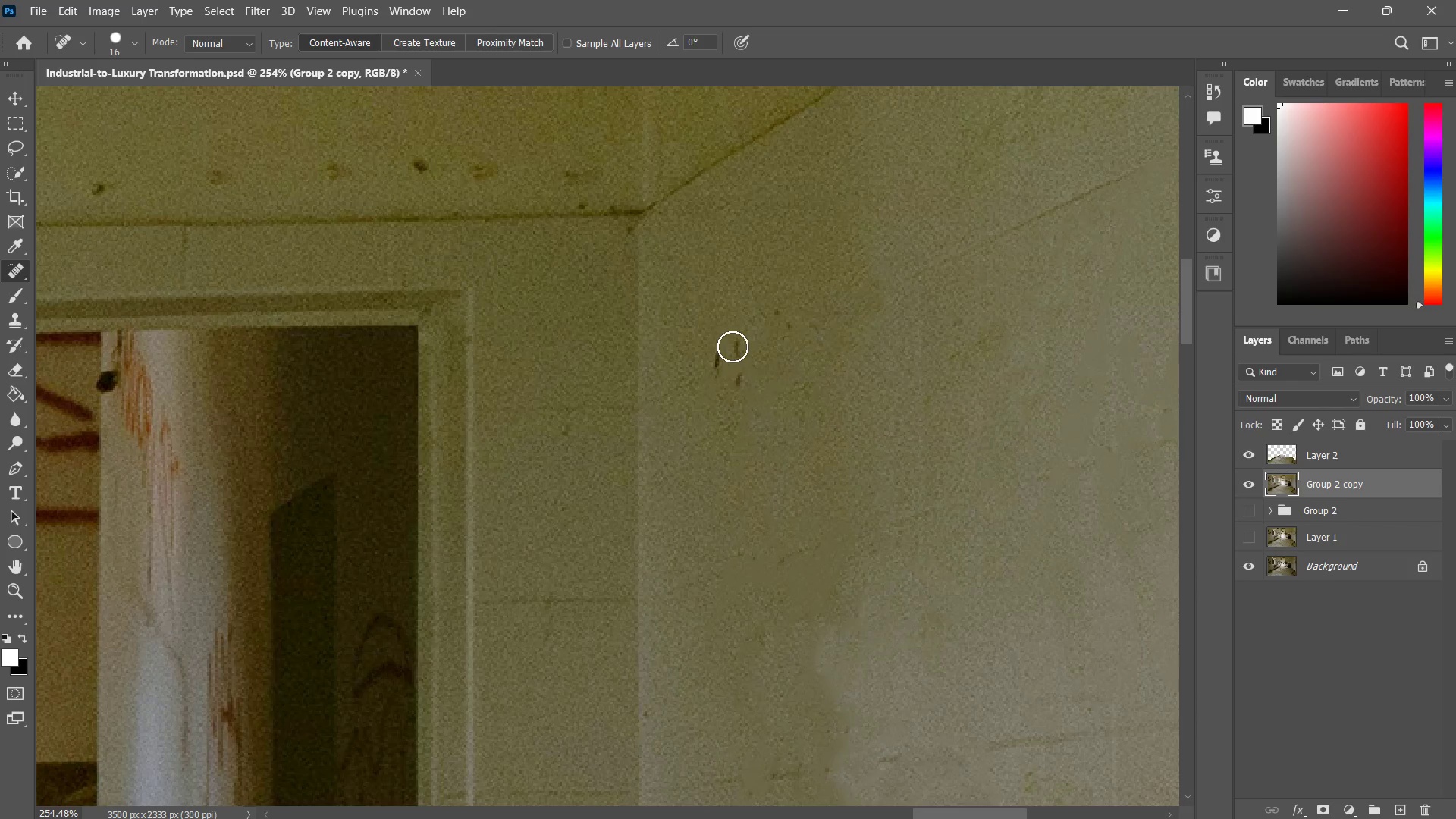 
left_click_drag(start_coordinate=[733, 347], to_coordinate=[708, 370])
 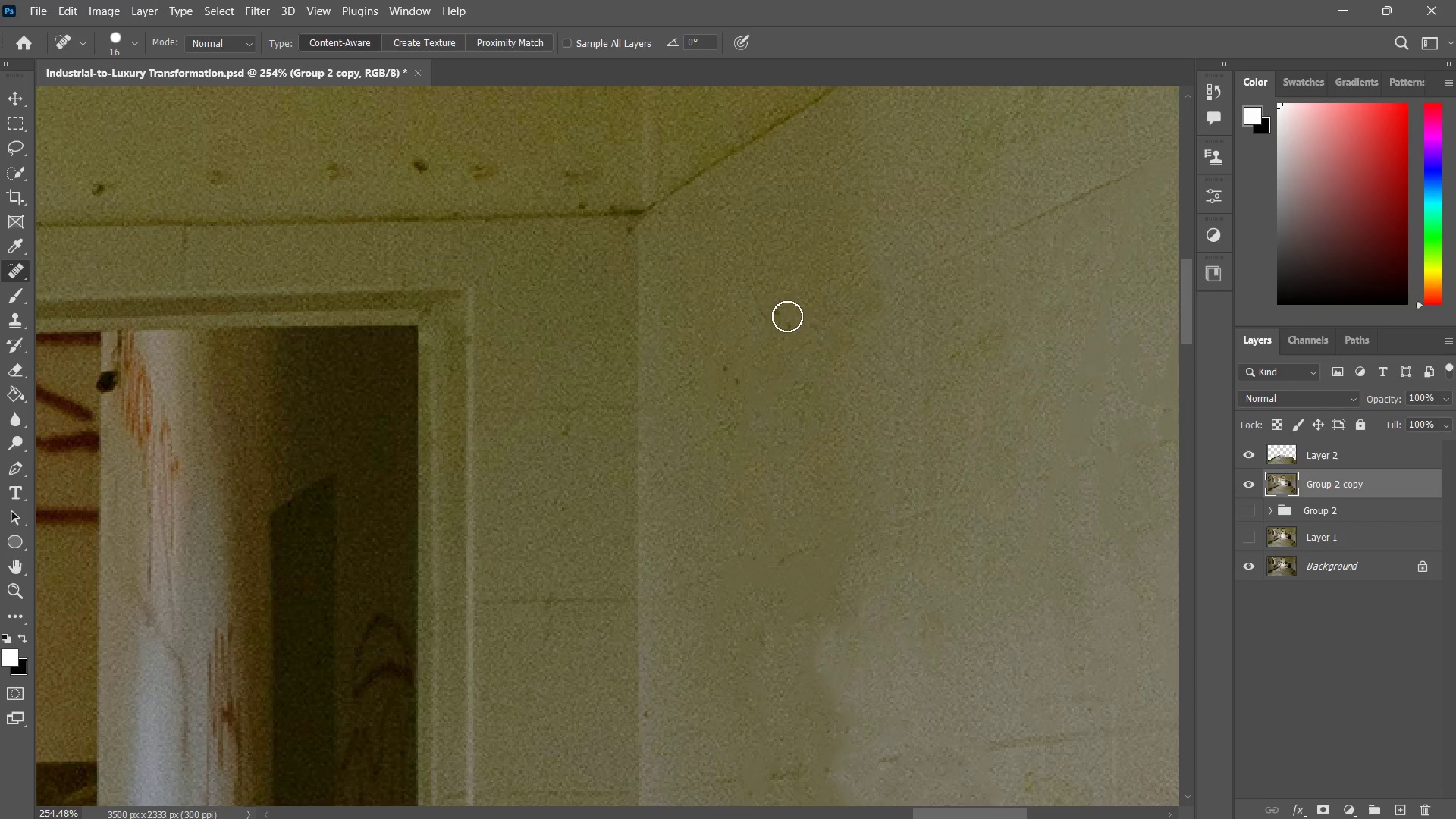 
left_click_drag(start_coordinate=[787, 316], to_coordinate=[777, 347])
 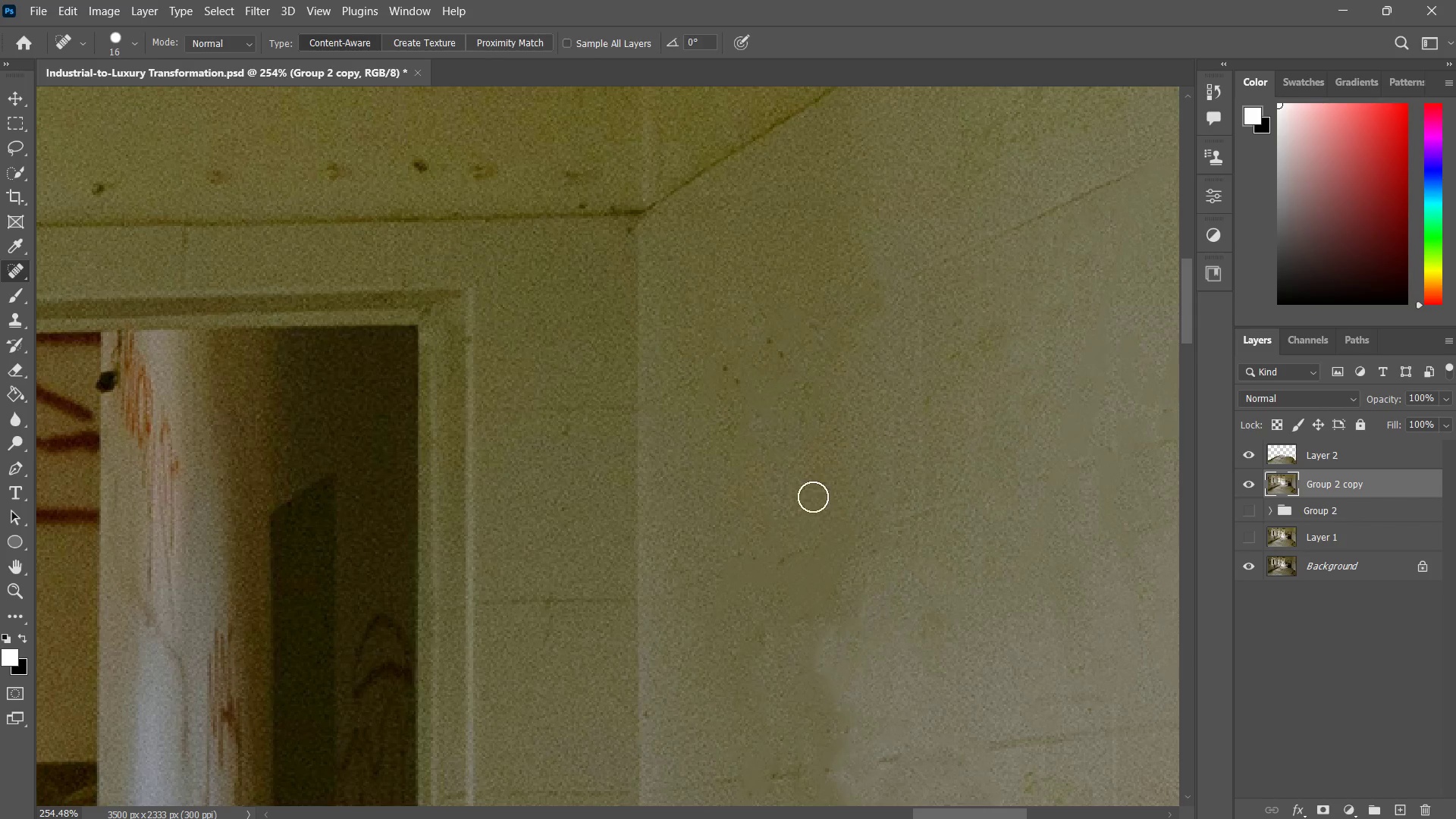 
type(zzzjJJ)
 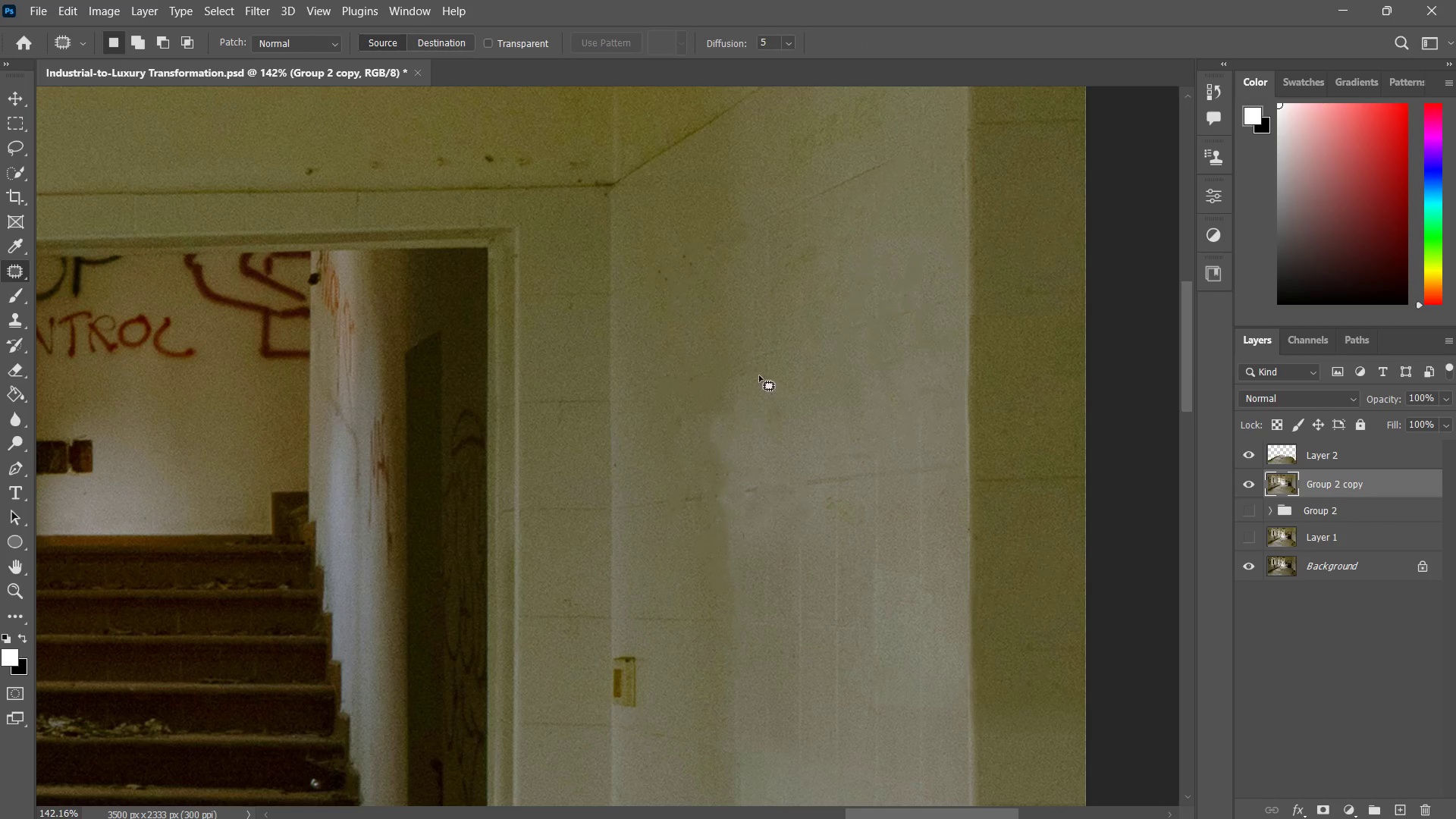 
left_click_drag(start_coordinate=[836, 524], to_coordinate=[766, 628])
 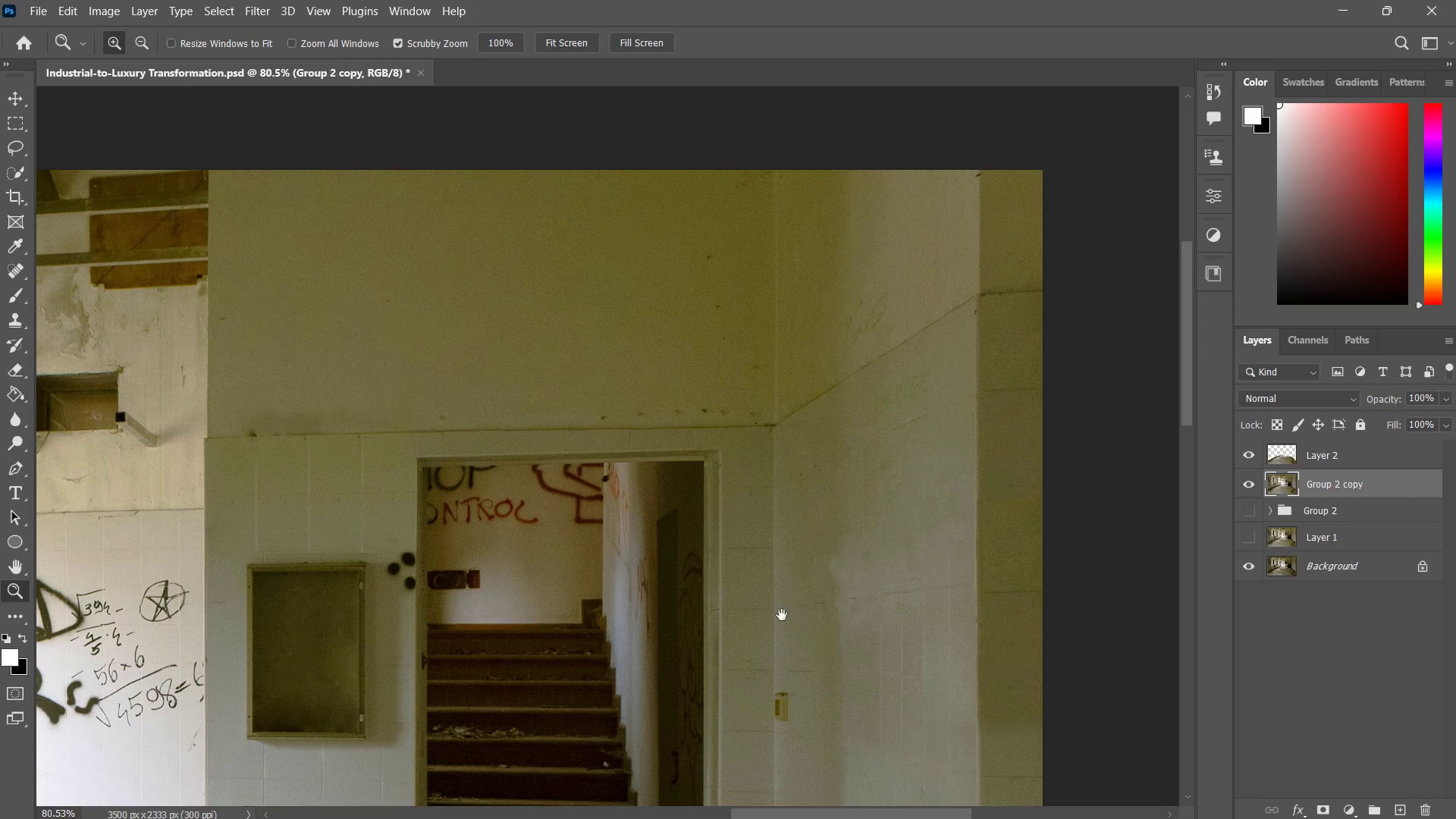 
hold_key(key=Space, duration=0.34)
 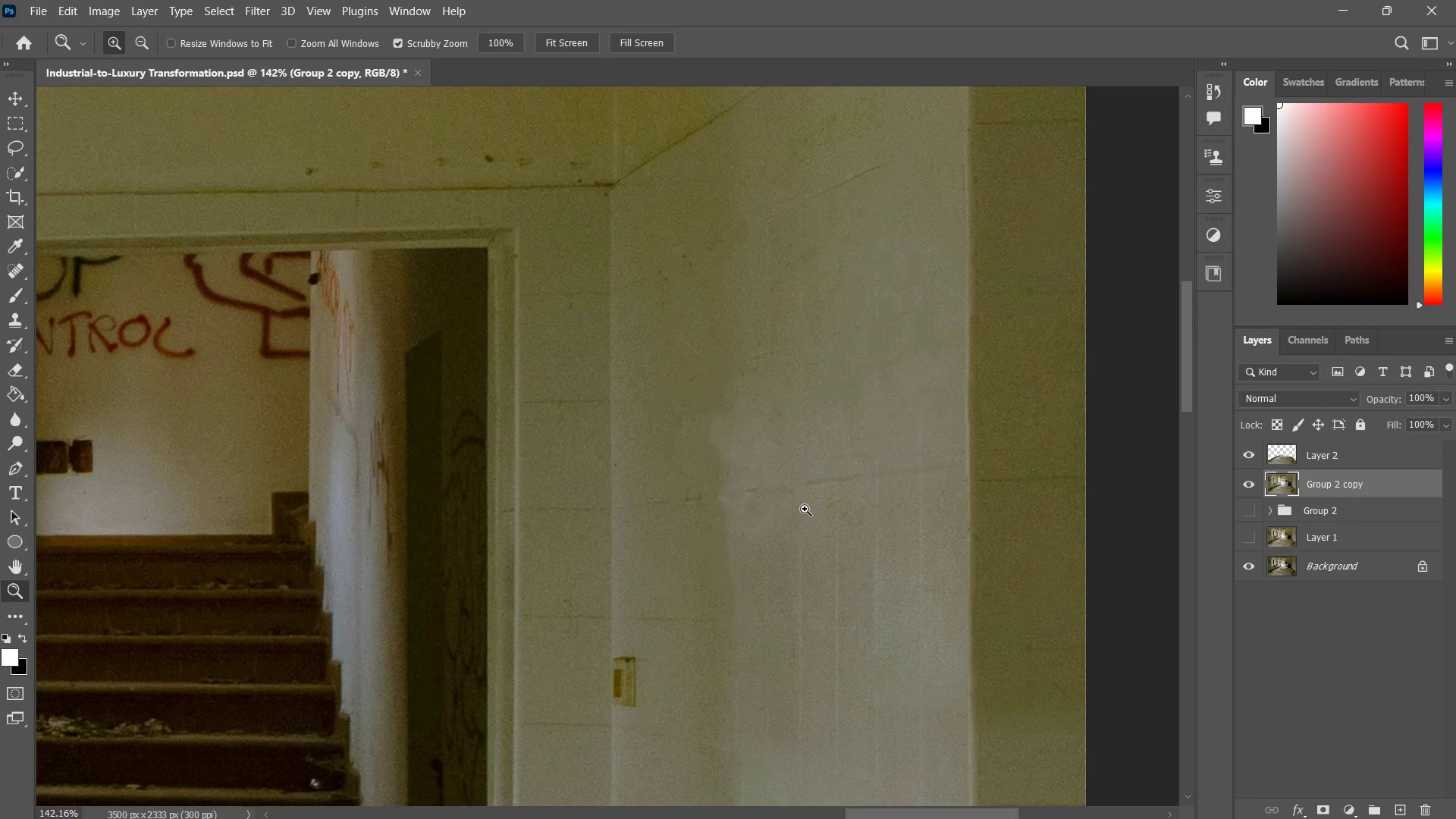 
left_click_drag(start_coordinate=[817, 585], to_coordinate=[761, 533])
 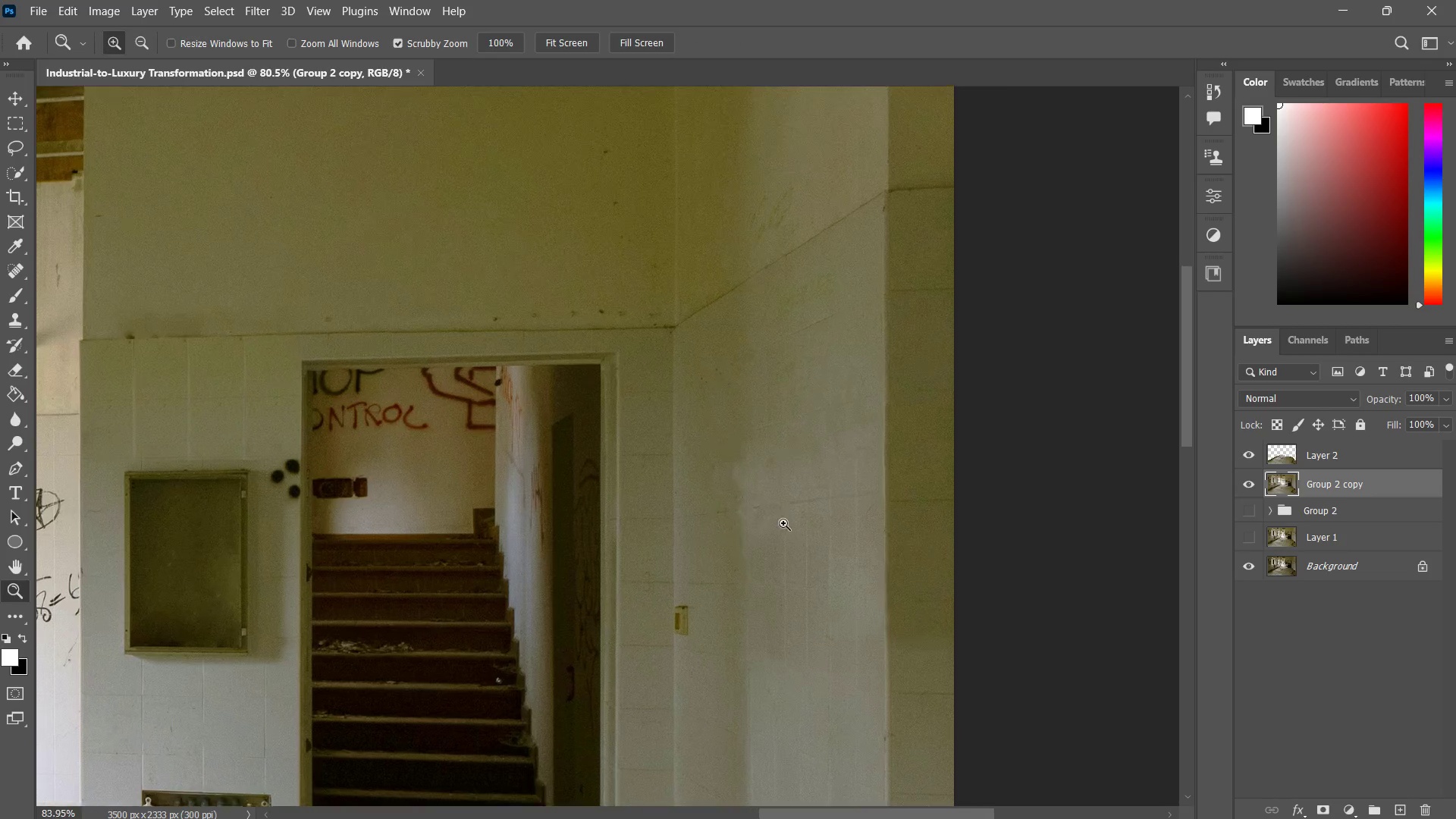 
left_click_drag(start_coordinate=[764, 533], to_coordinate=[805, 509])
 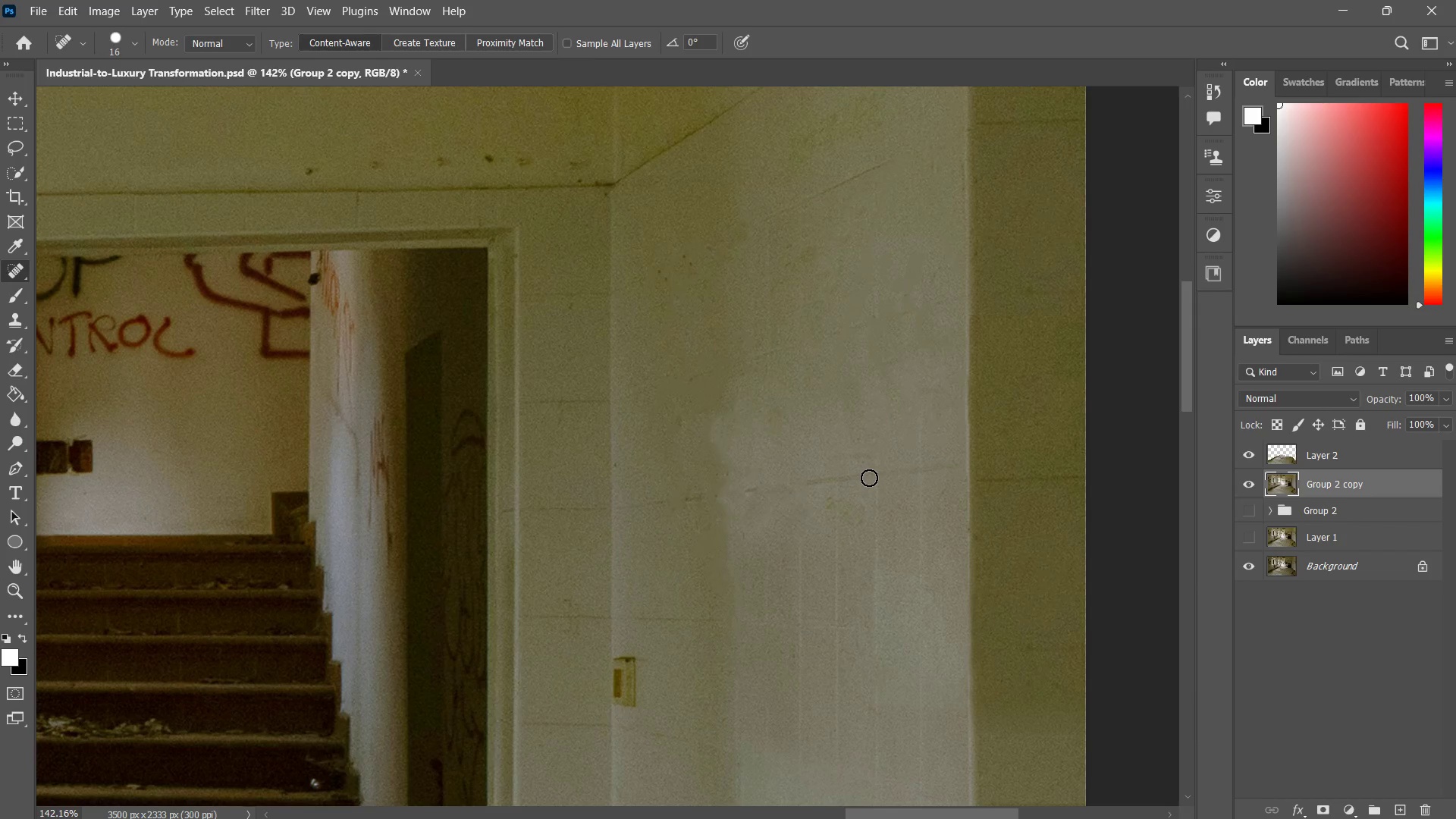 
left_click_drag(start_coordinate=[767, 340], to_coordinate=[781, 359])
 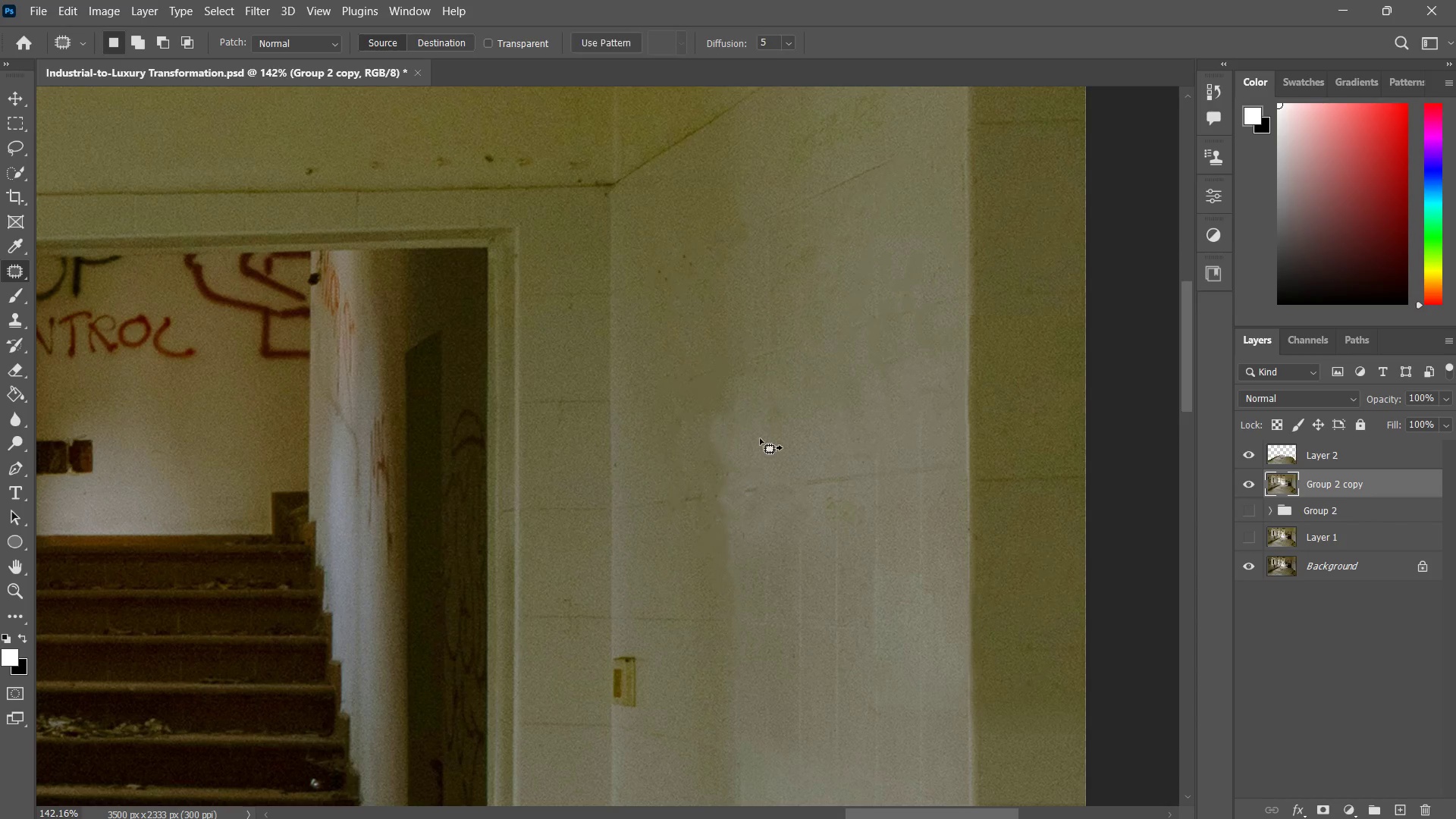 
left_click_drag(start_coordinate=[762, 450], to_coordinate=[773, 588])
 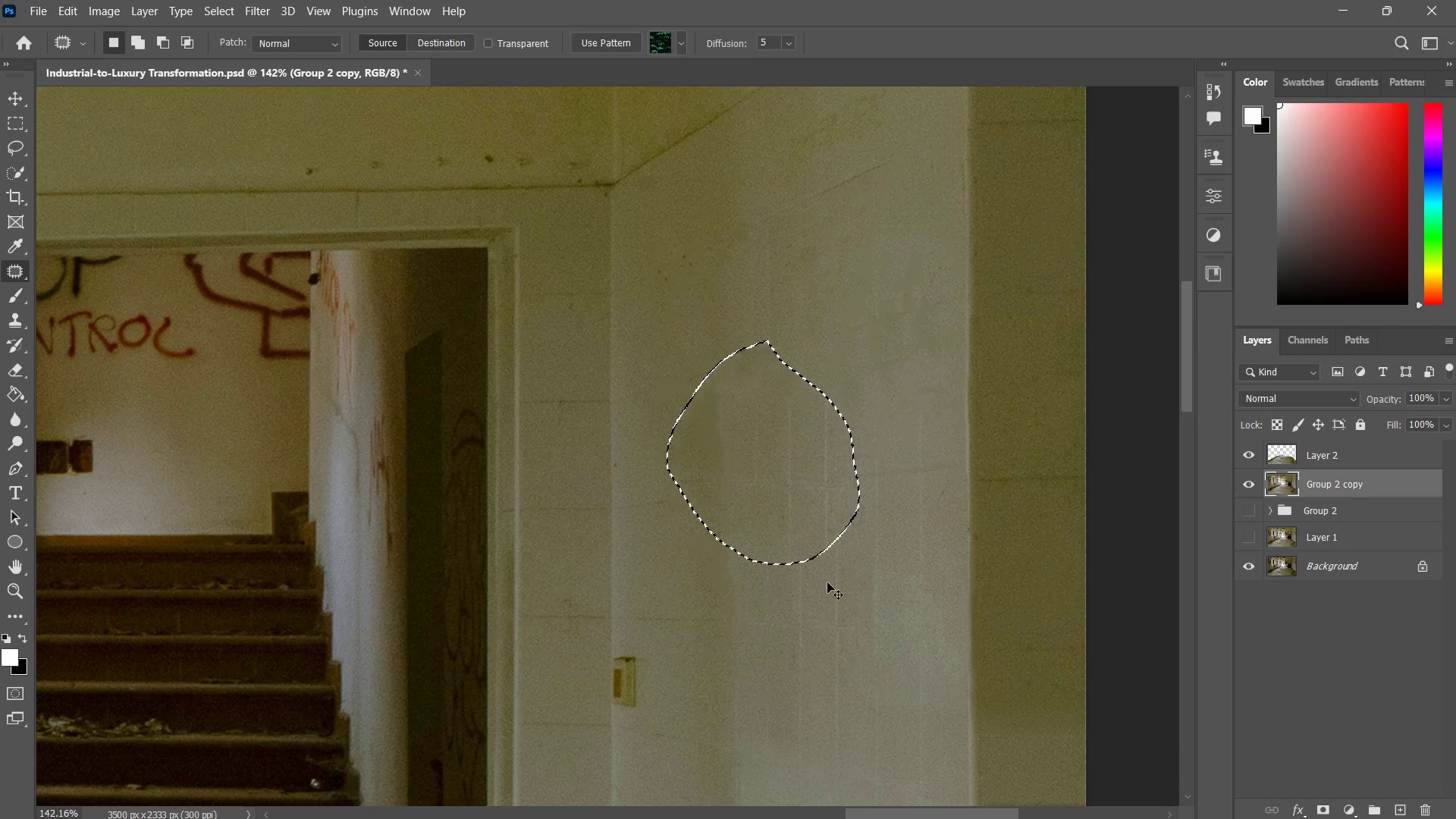 
key(Control+ControlLeft)
 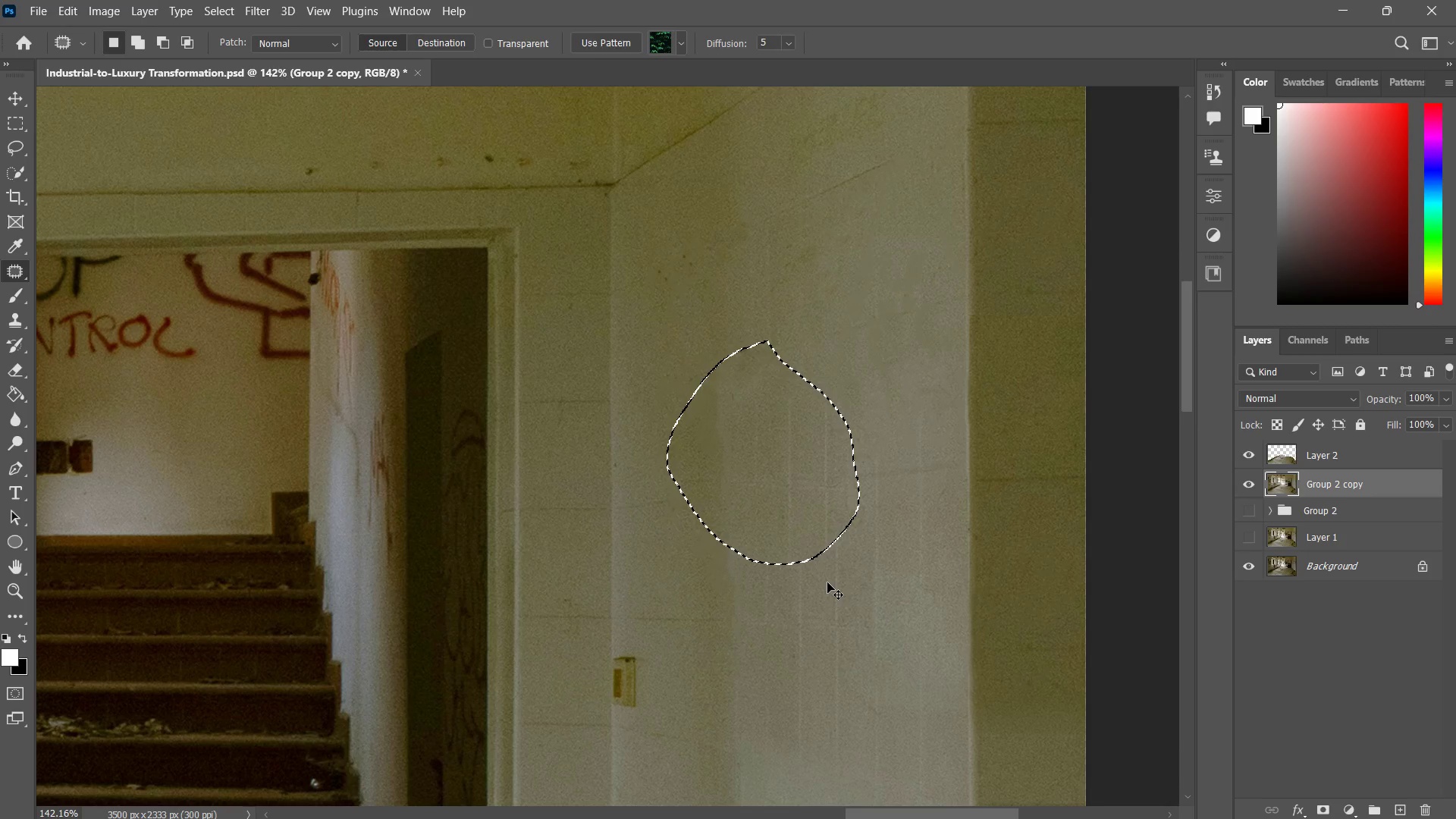 
key(Control+D)
 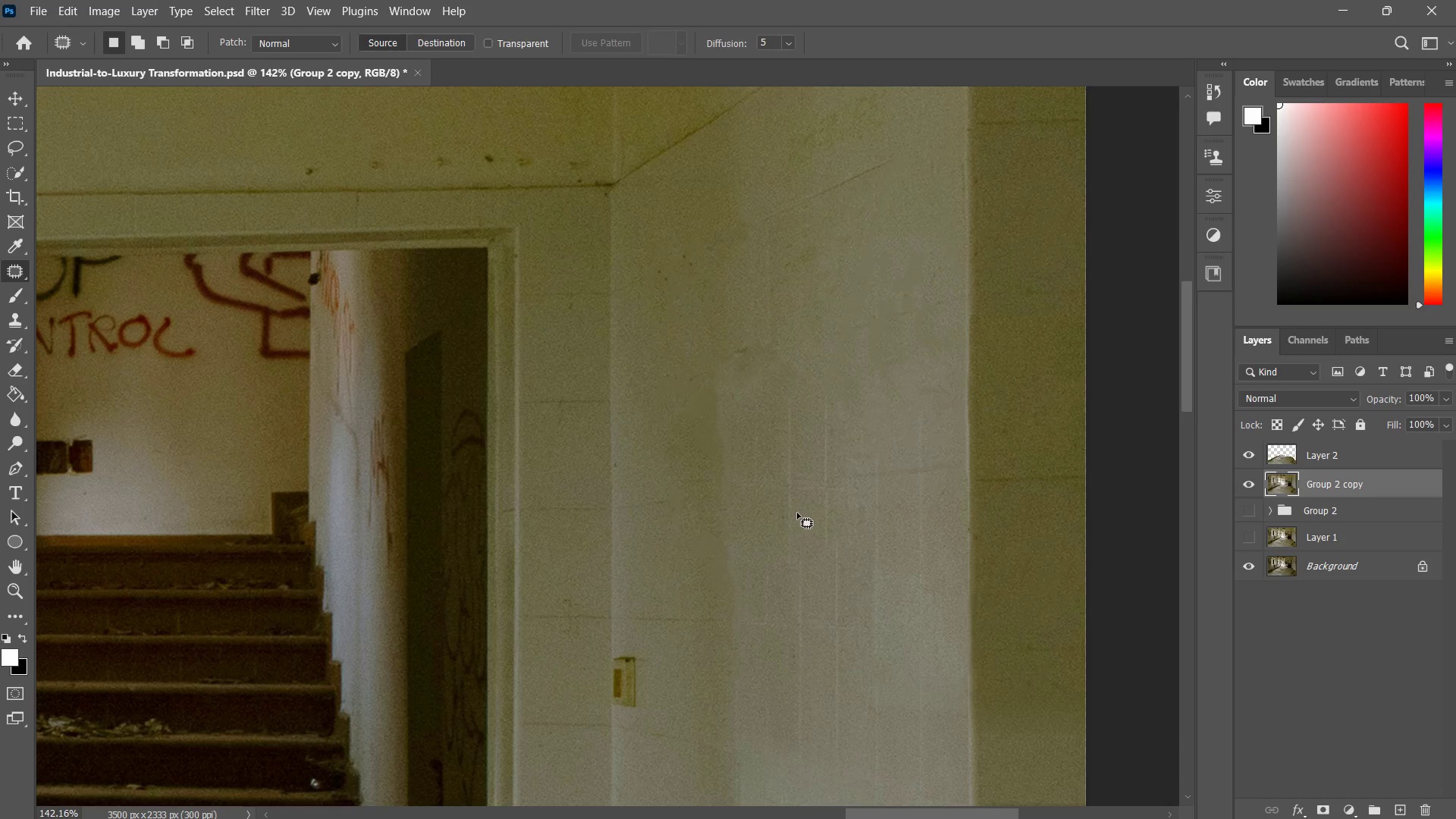 
key(Control+ControlLeft)
 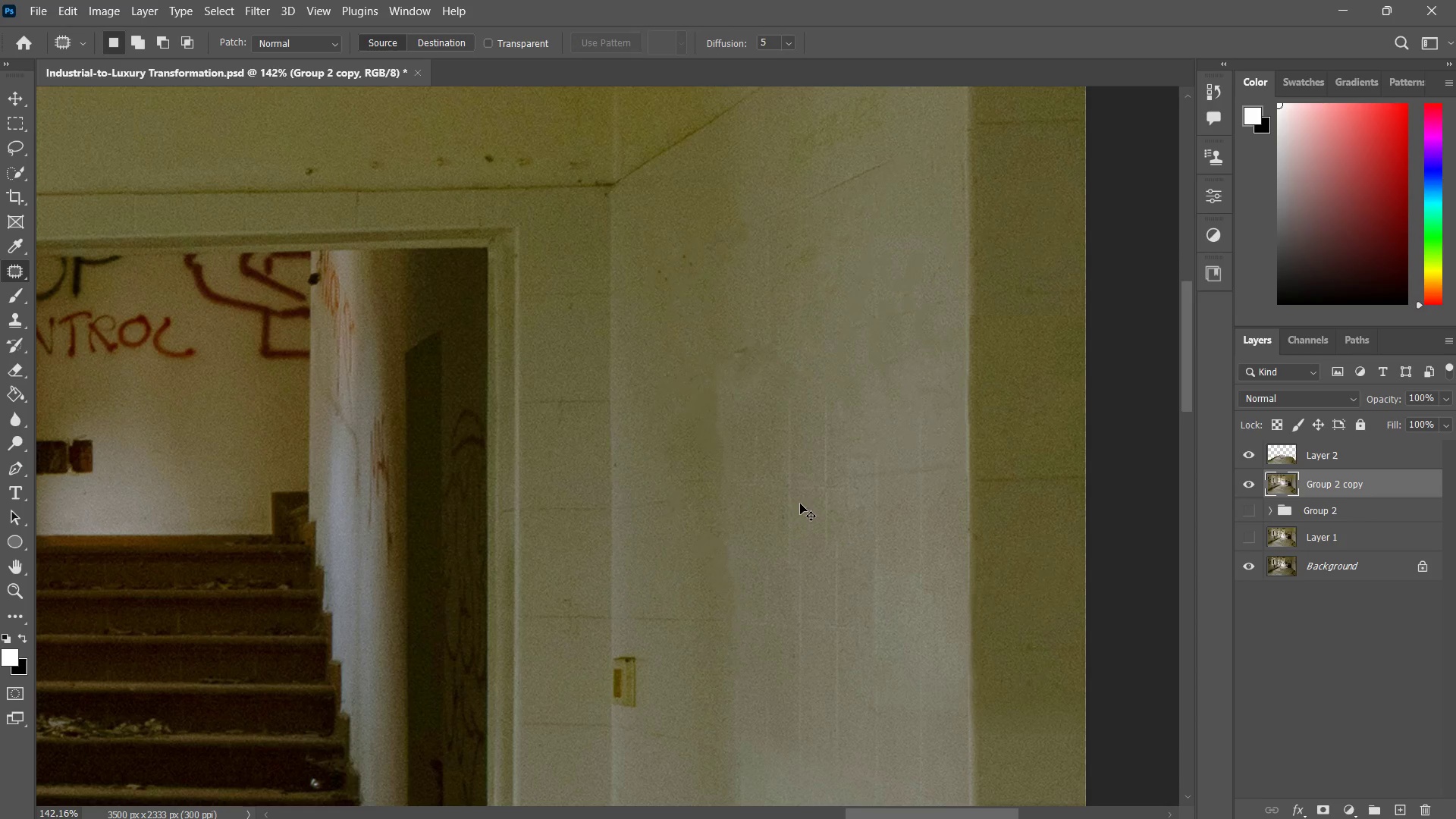 
key(Control+Z)
 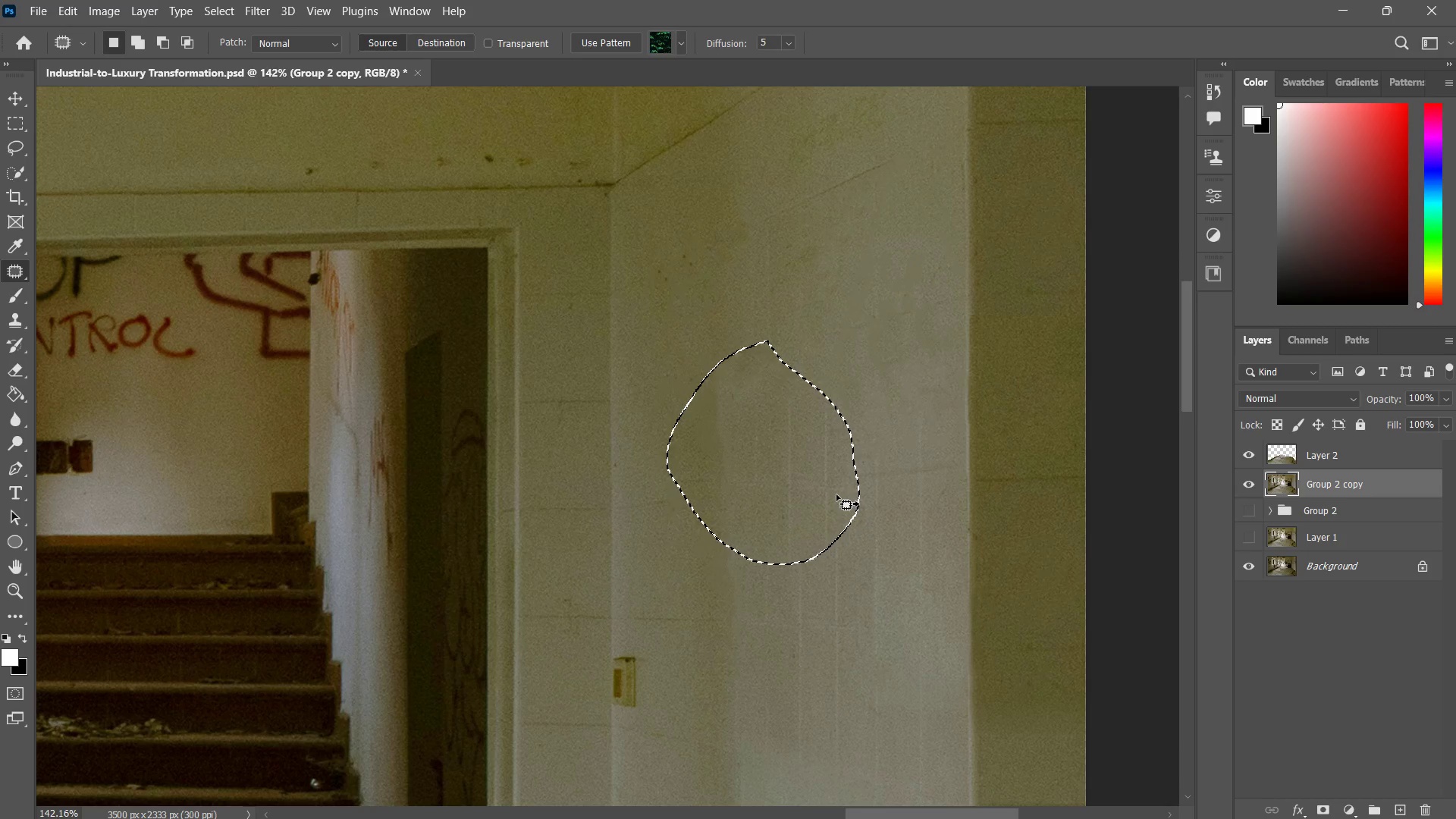 
key(Control+Z)
 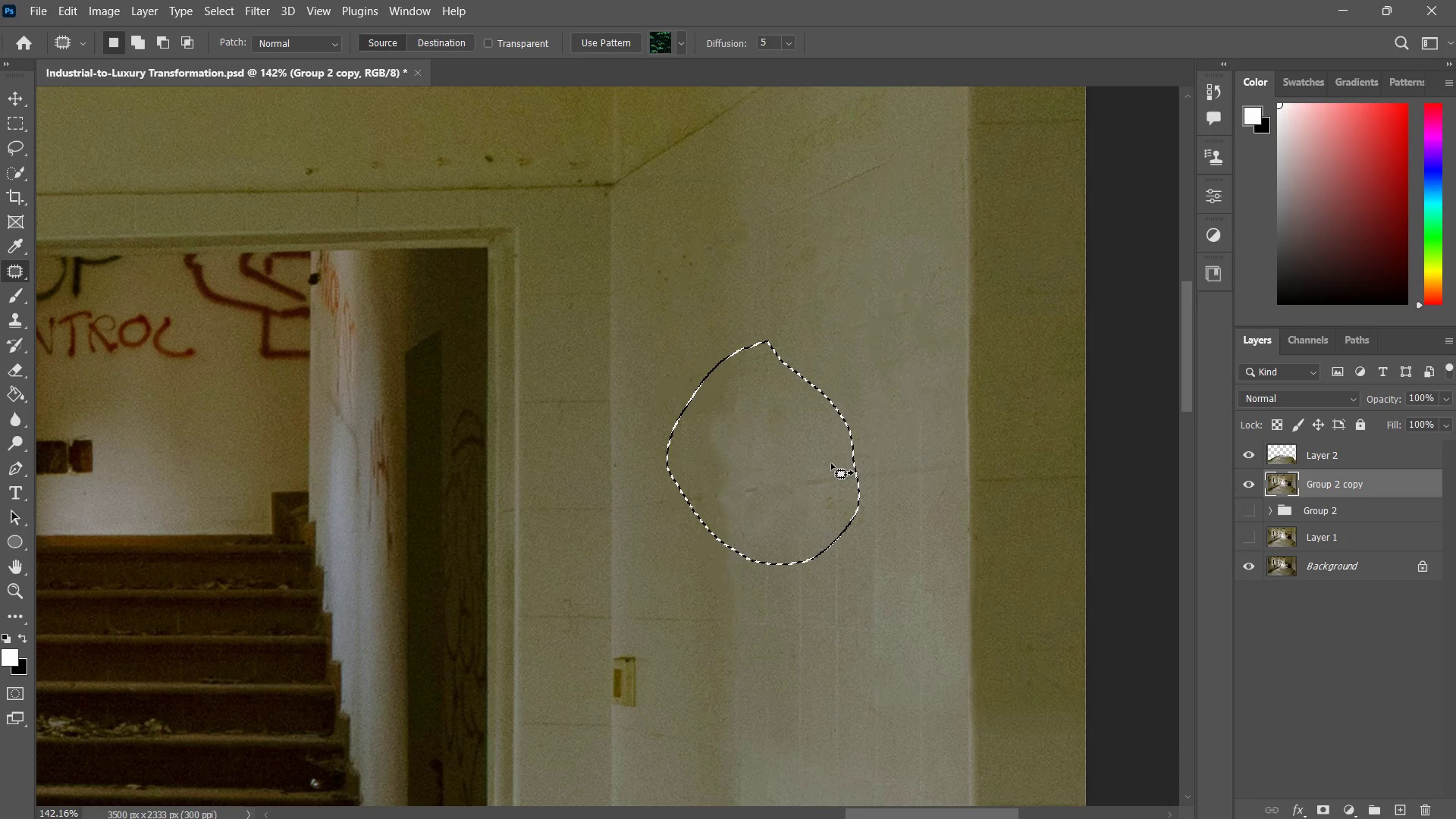 
key(Control+ControlLeft)
 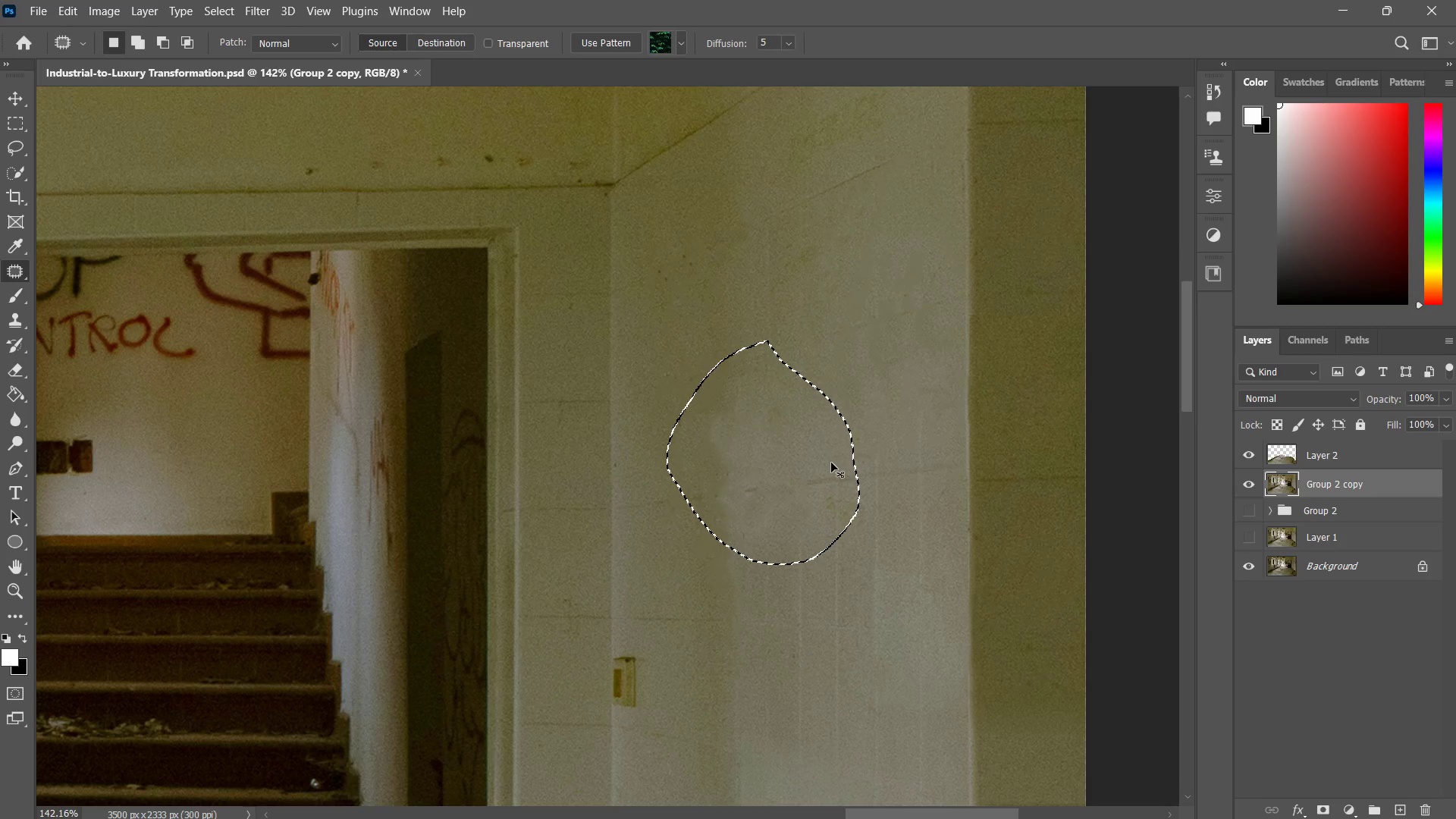 
key(Control+D)
 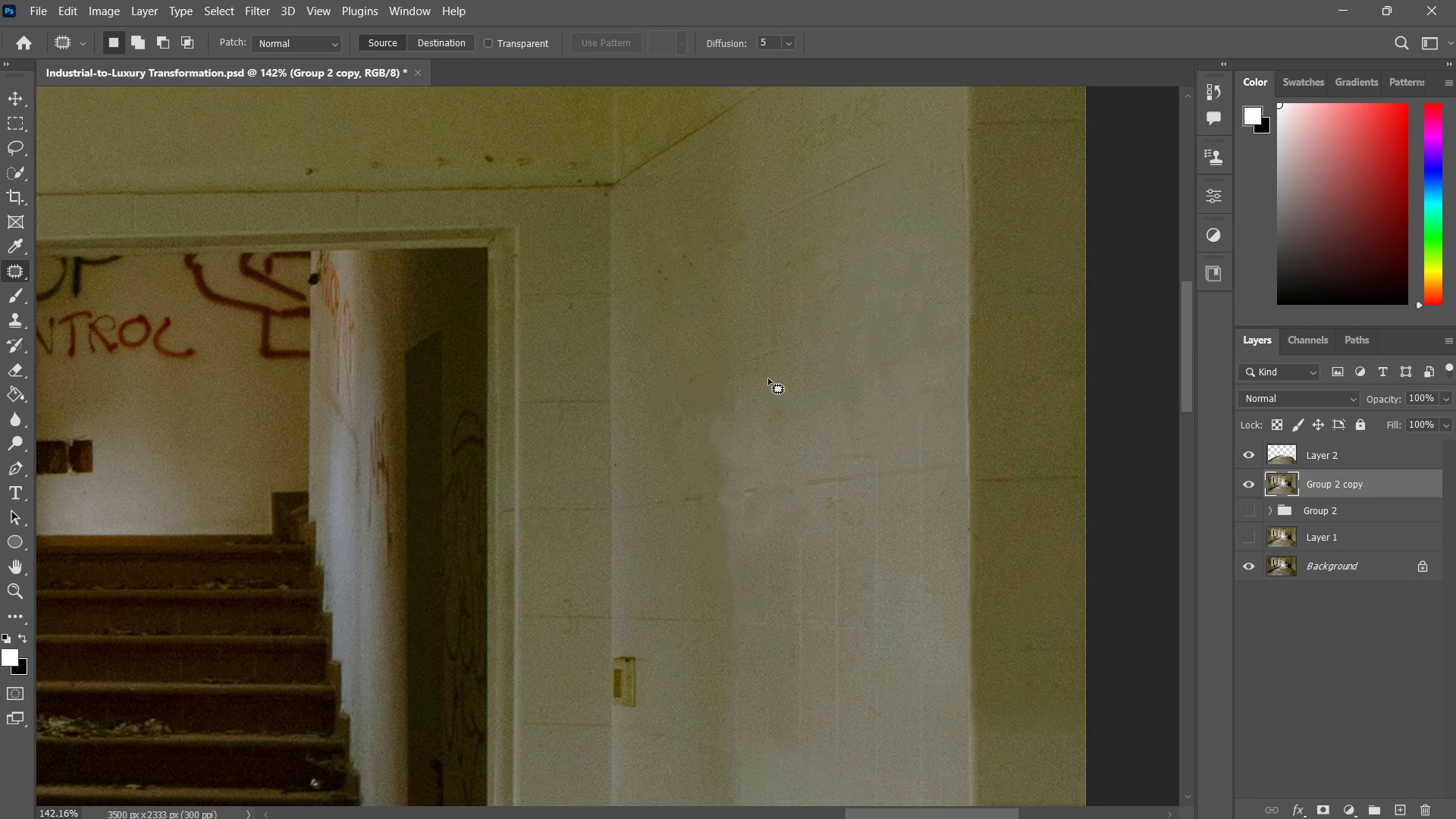 
left_click_drag(start_coordinate=[766, 369], to_coordinate=[810, 457])
 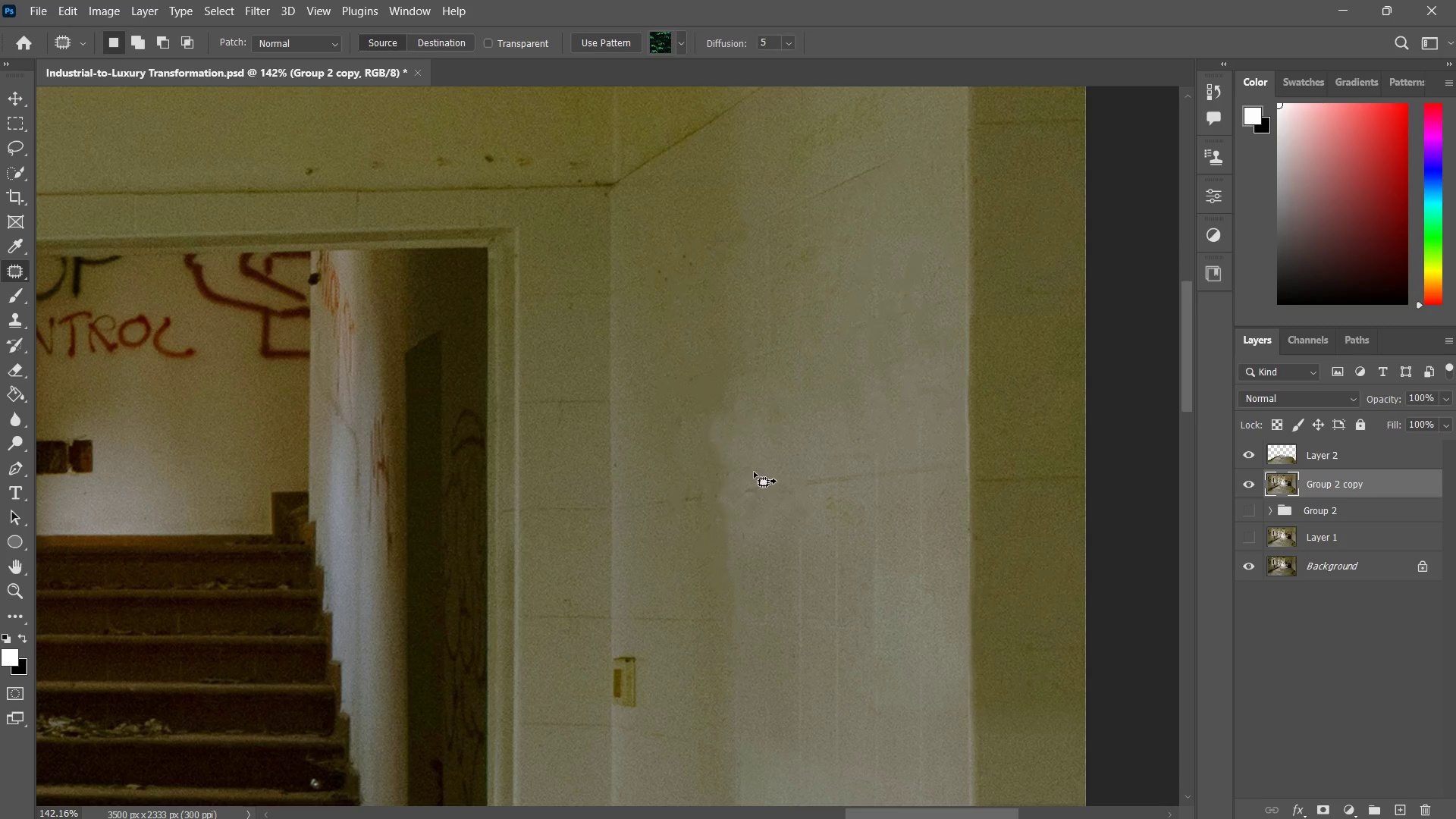 
left_click_drag(start_coordinate=[754, 472], to_coordinate=[736, 277])
 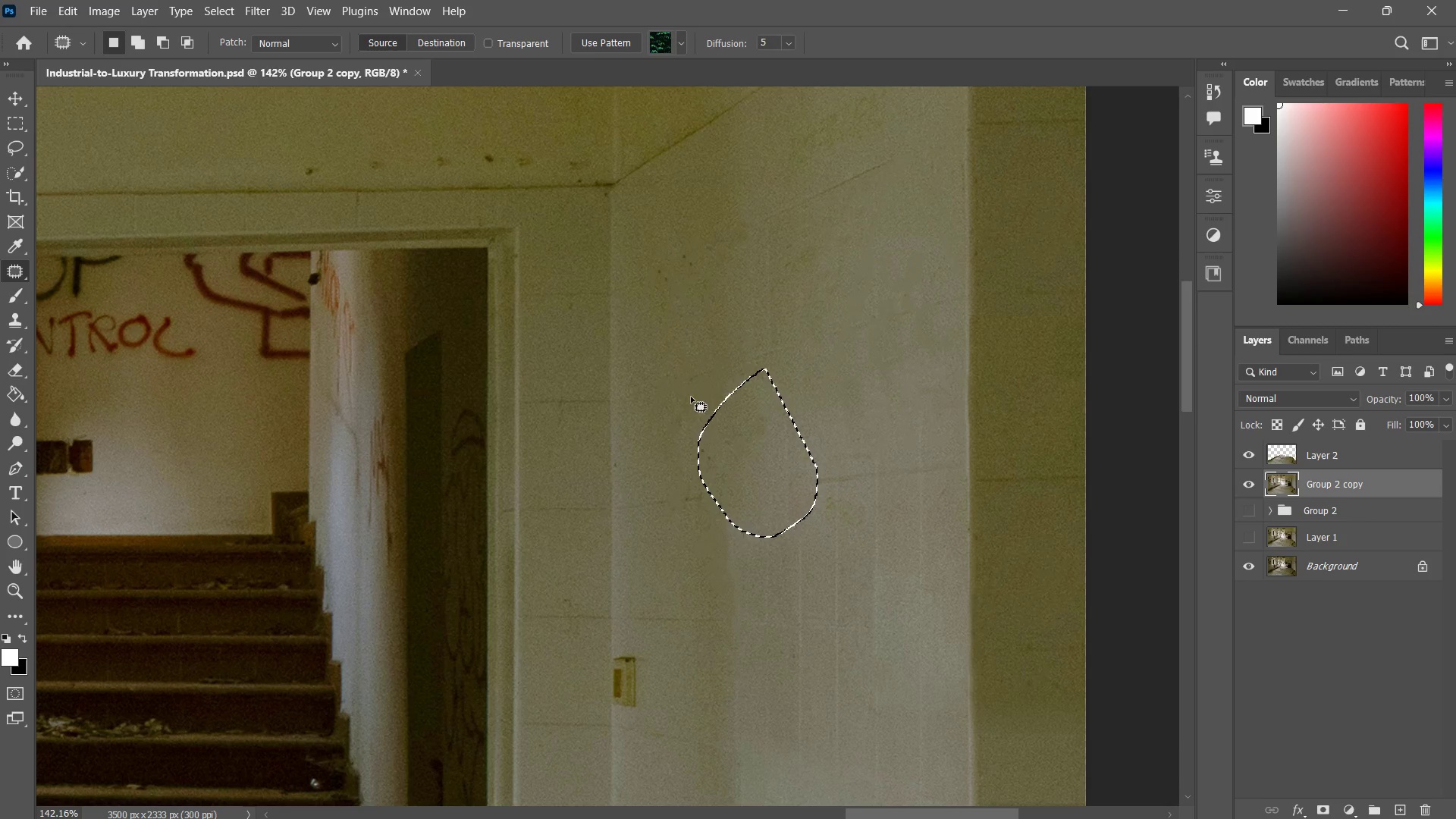 
key(Control+ControlLeft)
 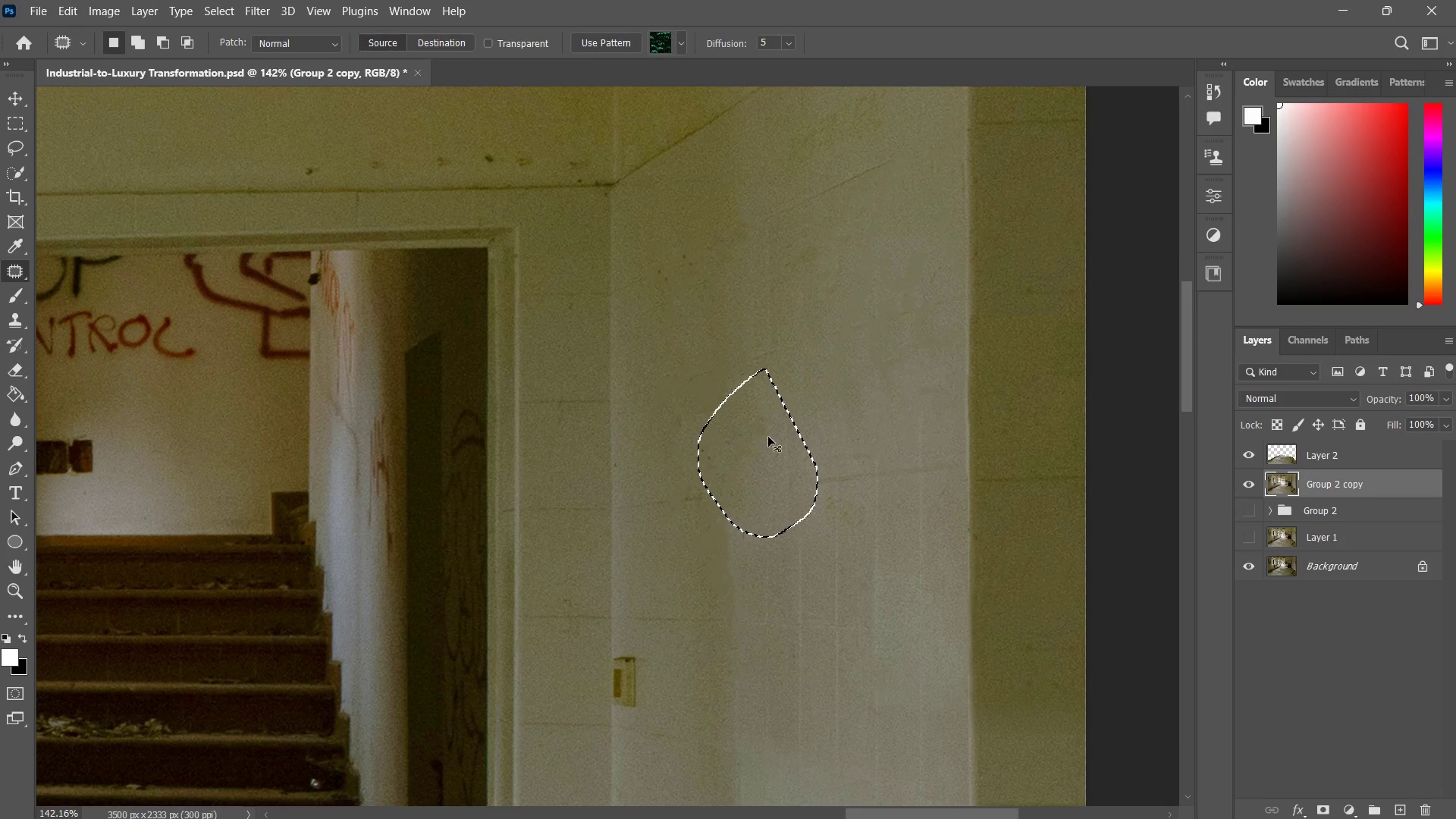 
key(Control+D)
 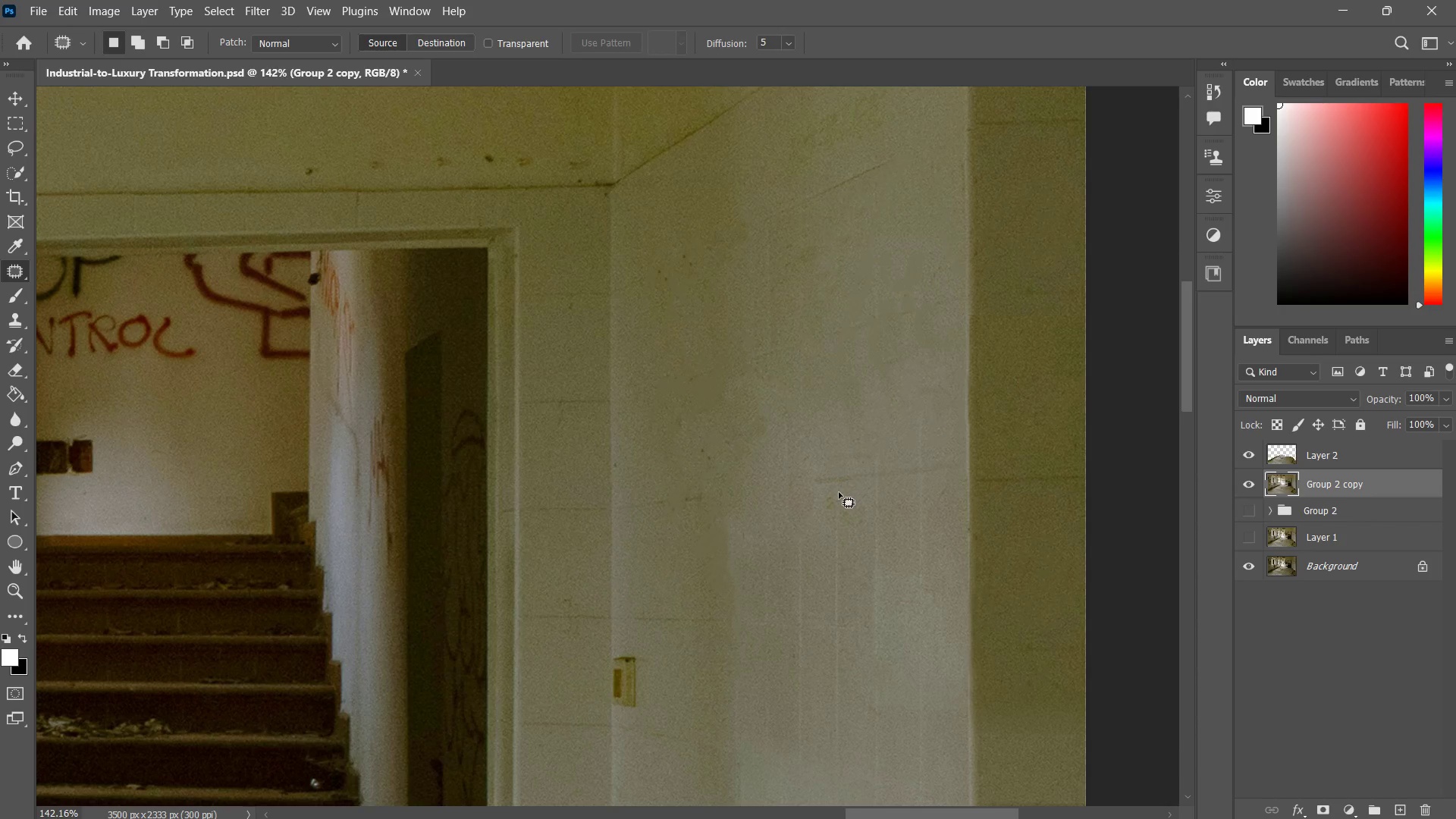 
key(Control+ControlLeft)
 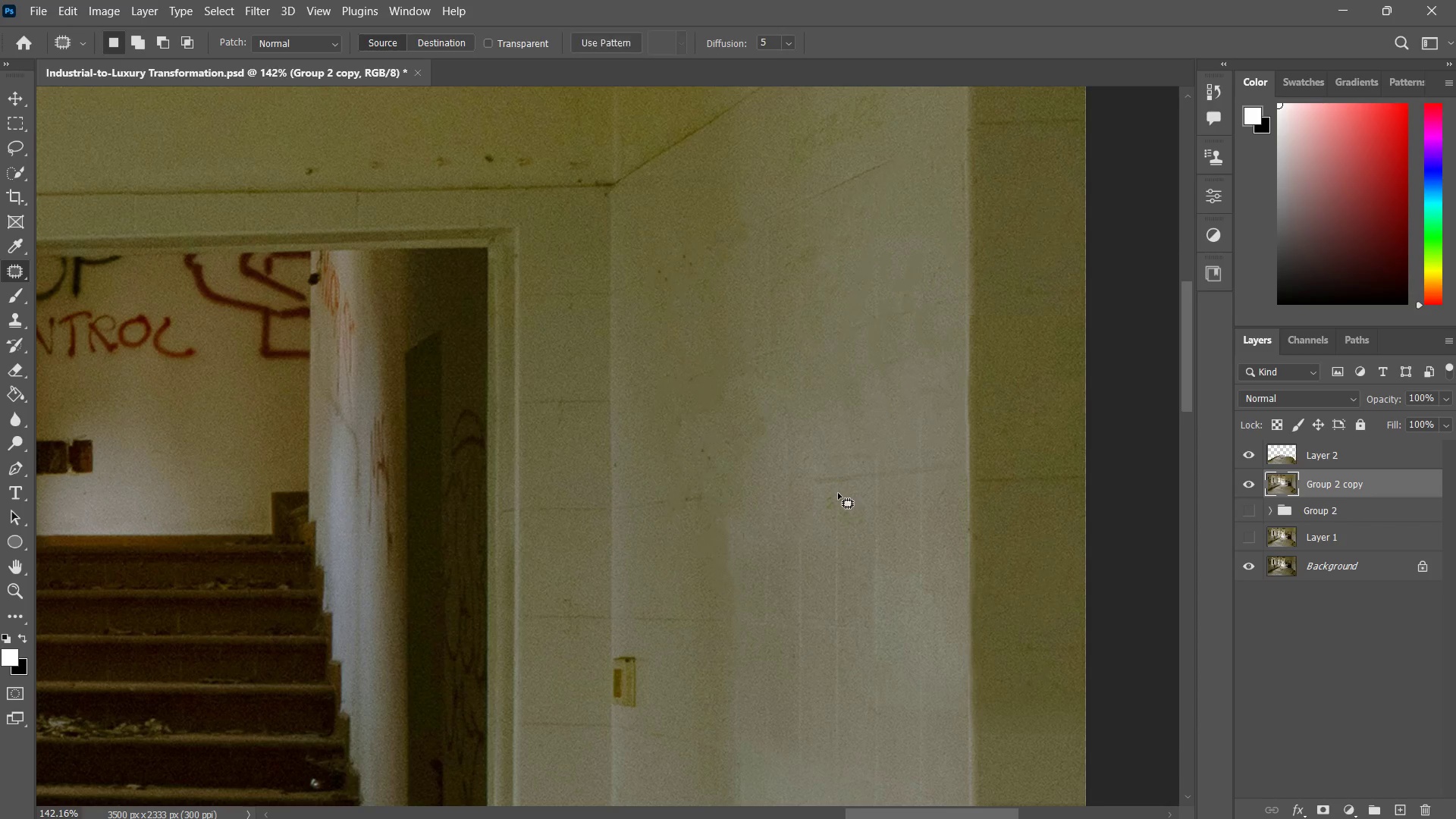 
key(Control+Z)
 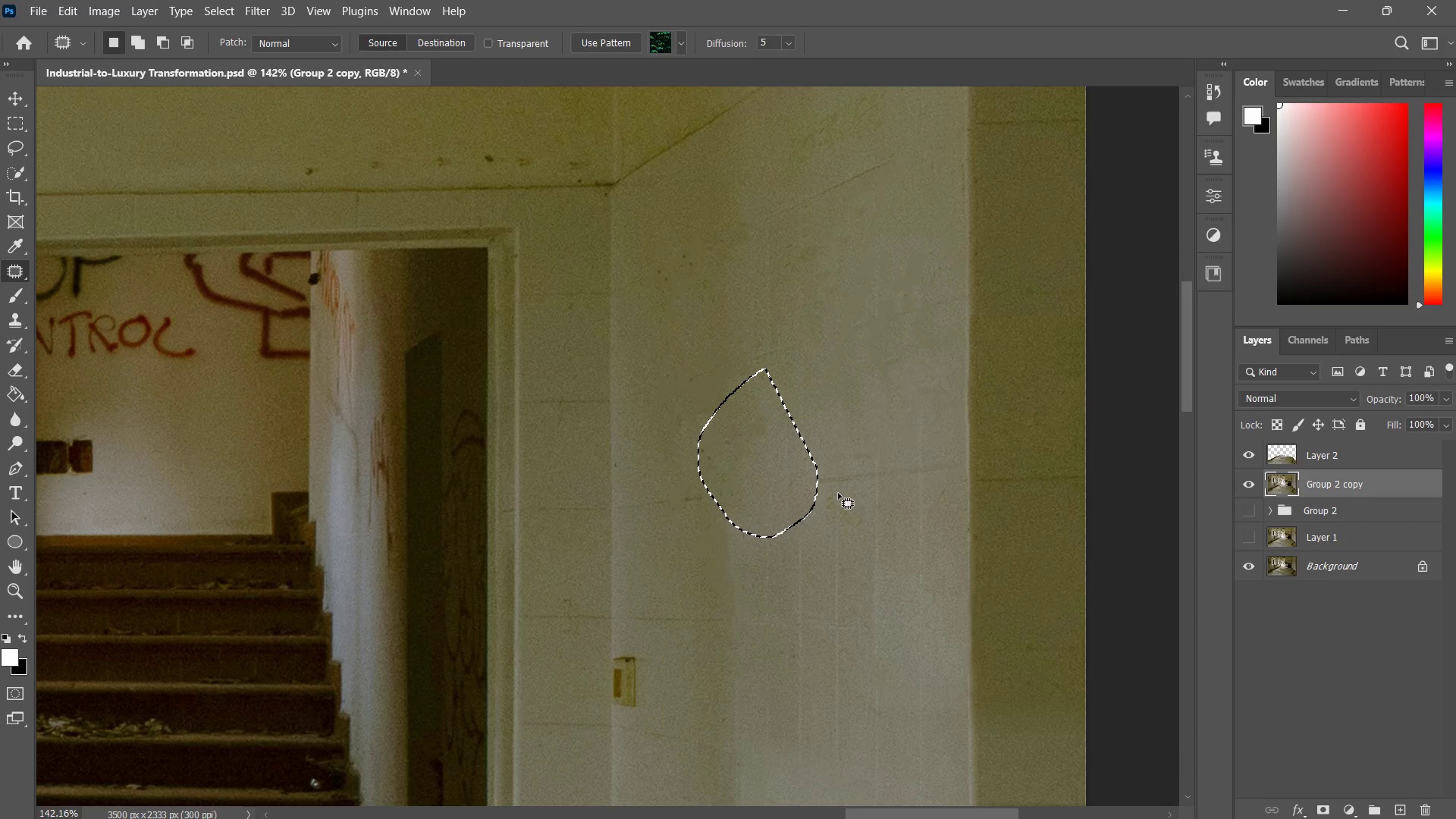 
key(Control+ControlLeft)
 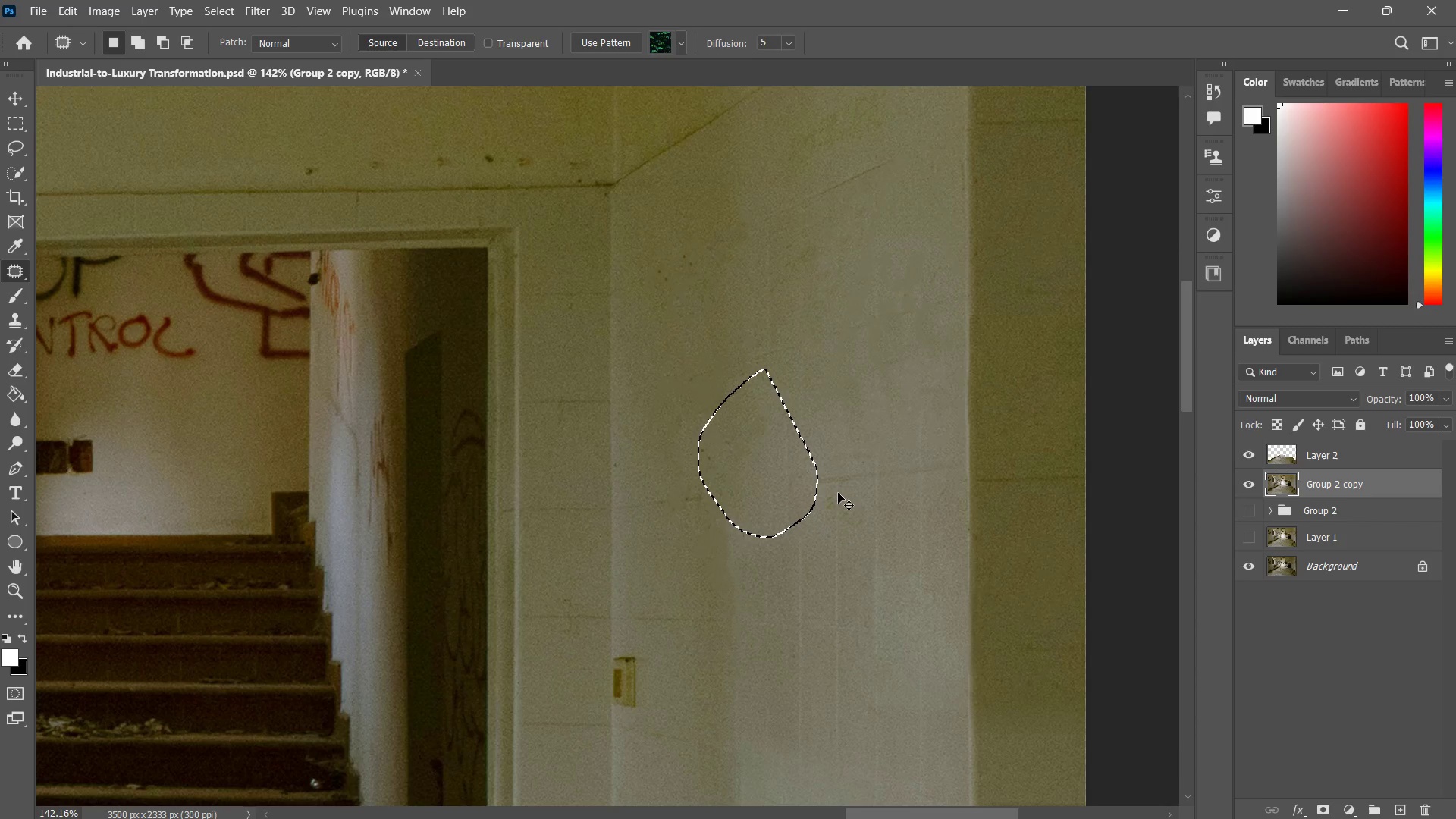 
key(Control+Z)
 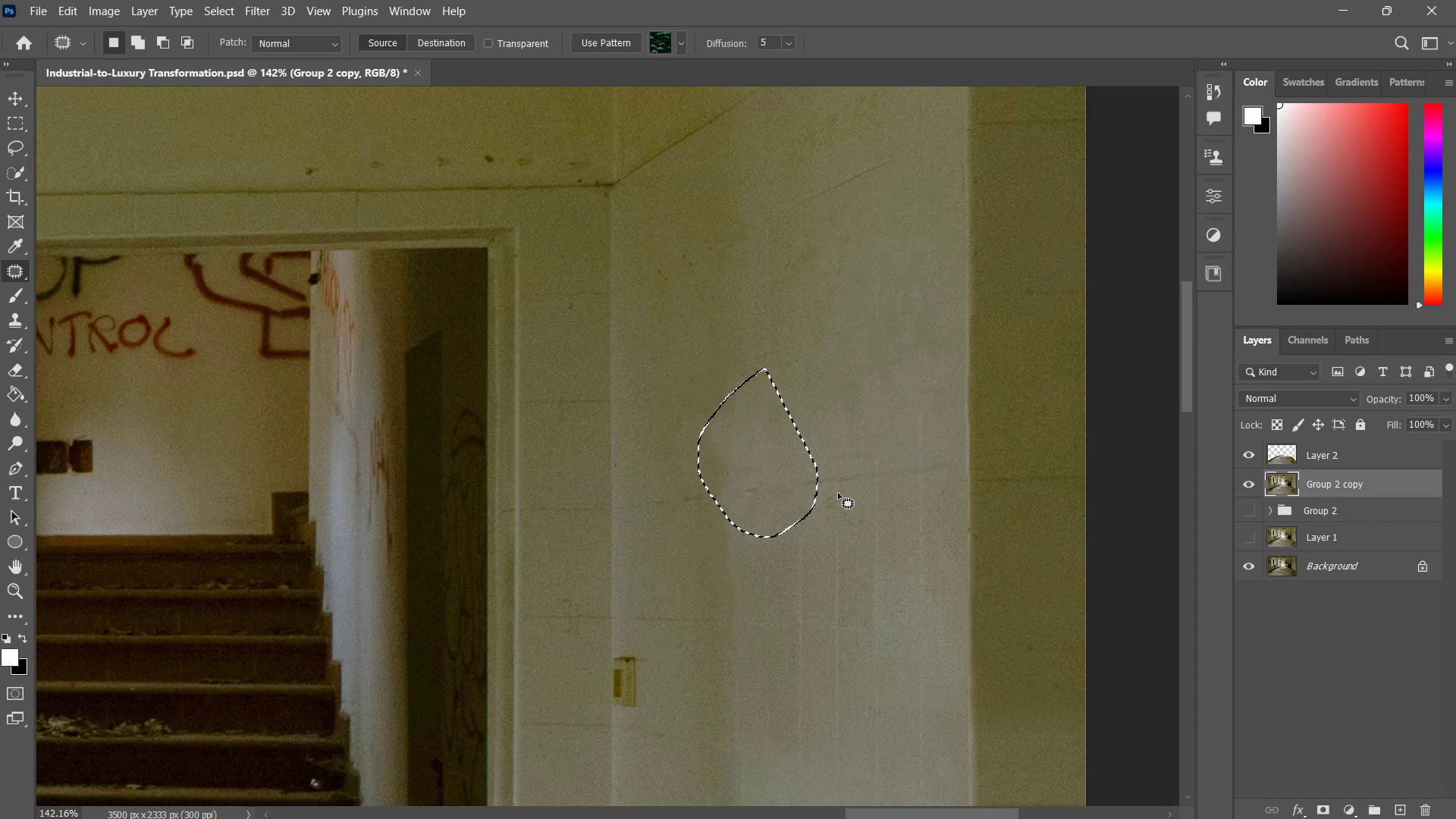 
key(Control+ControlLeft)
 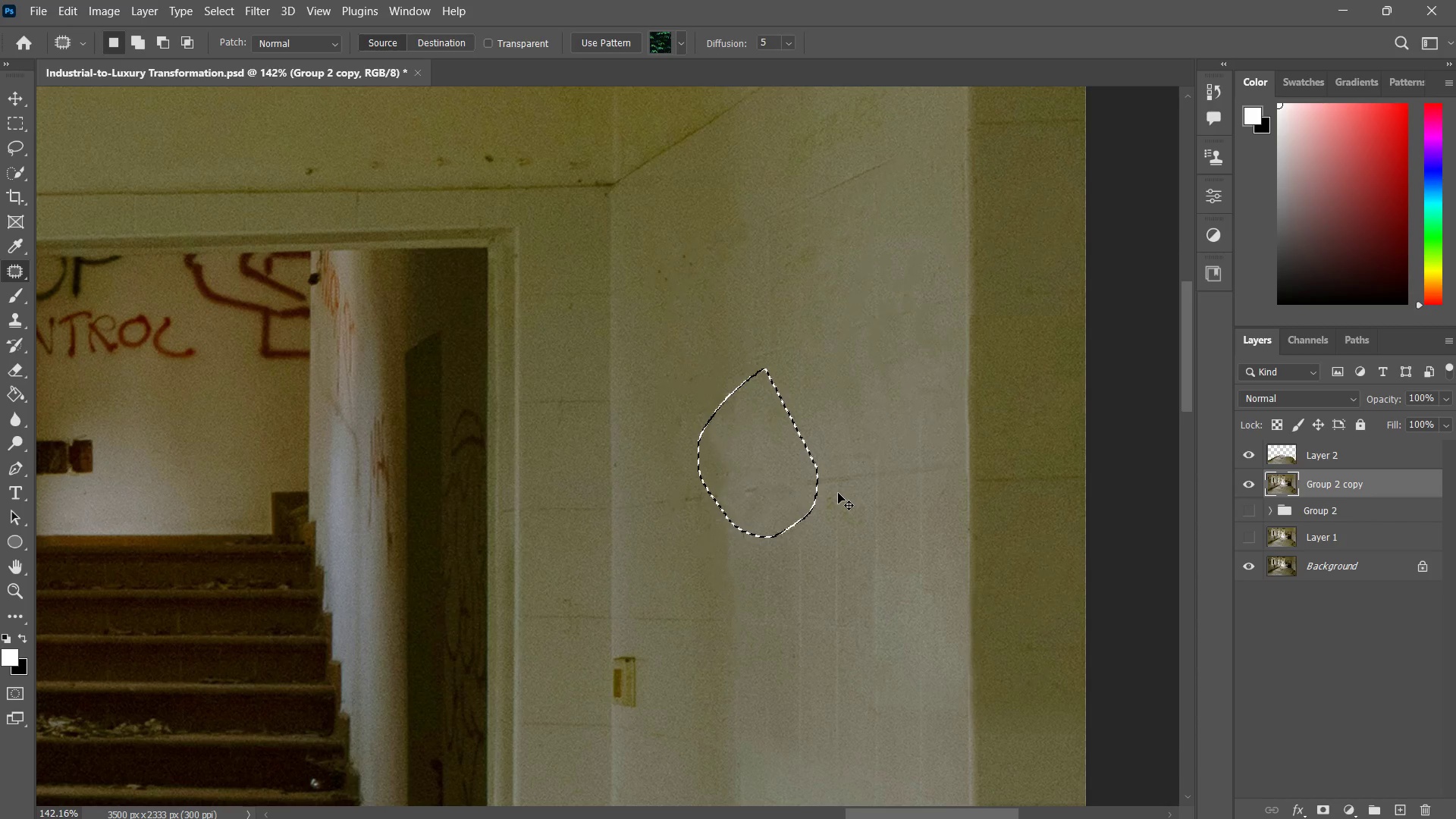 
key(Control+D)
 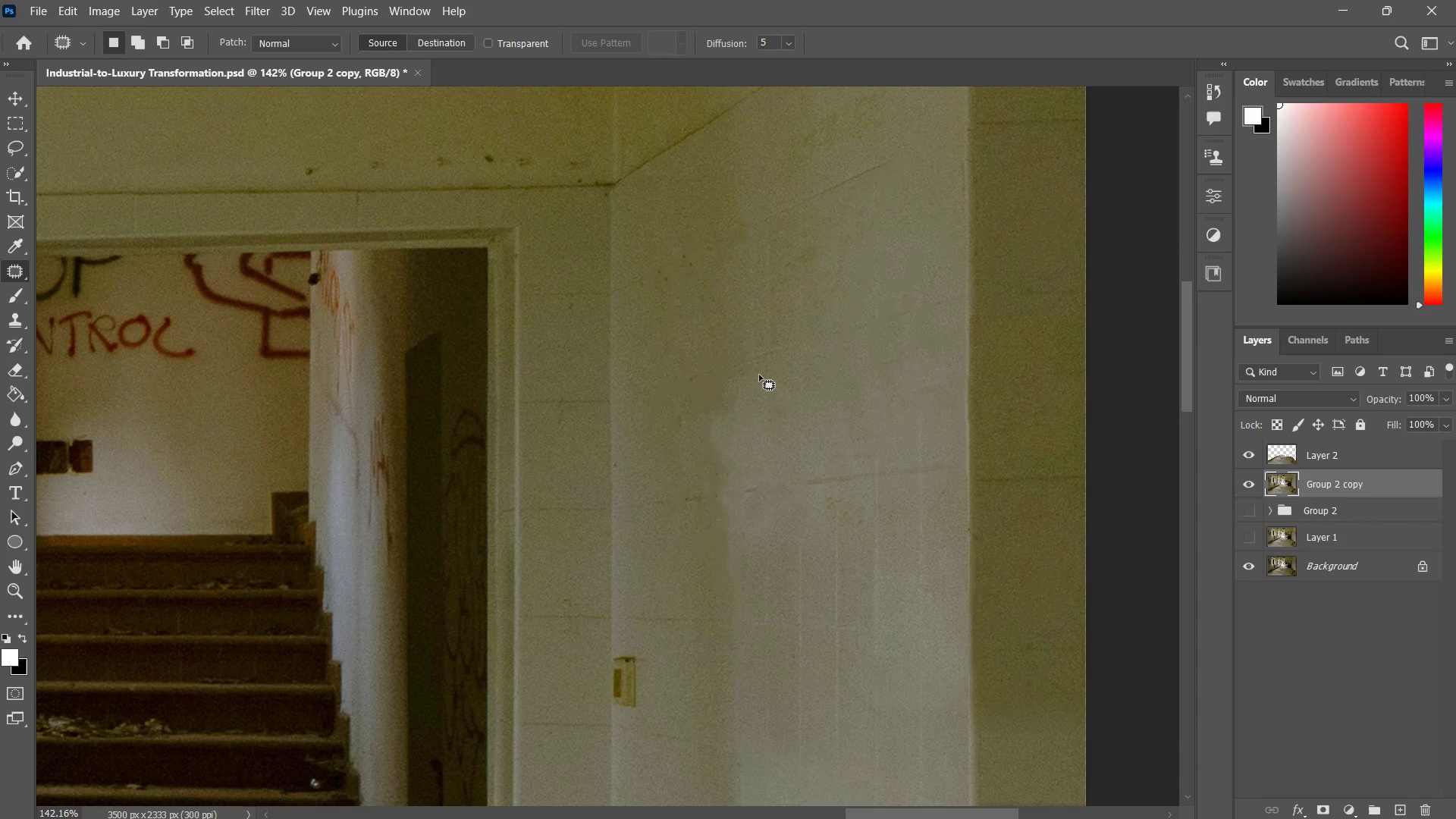 
left_click_drag(start_coordinate=[759, 345], to_coordinate=[781, 394])
 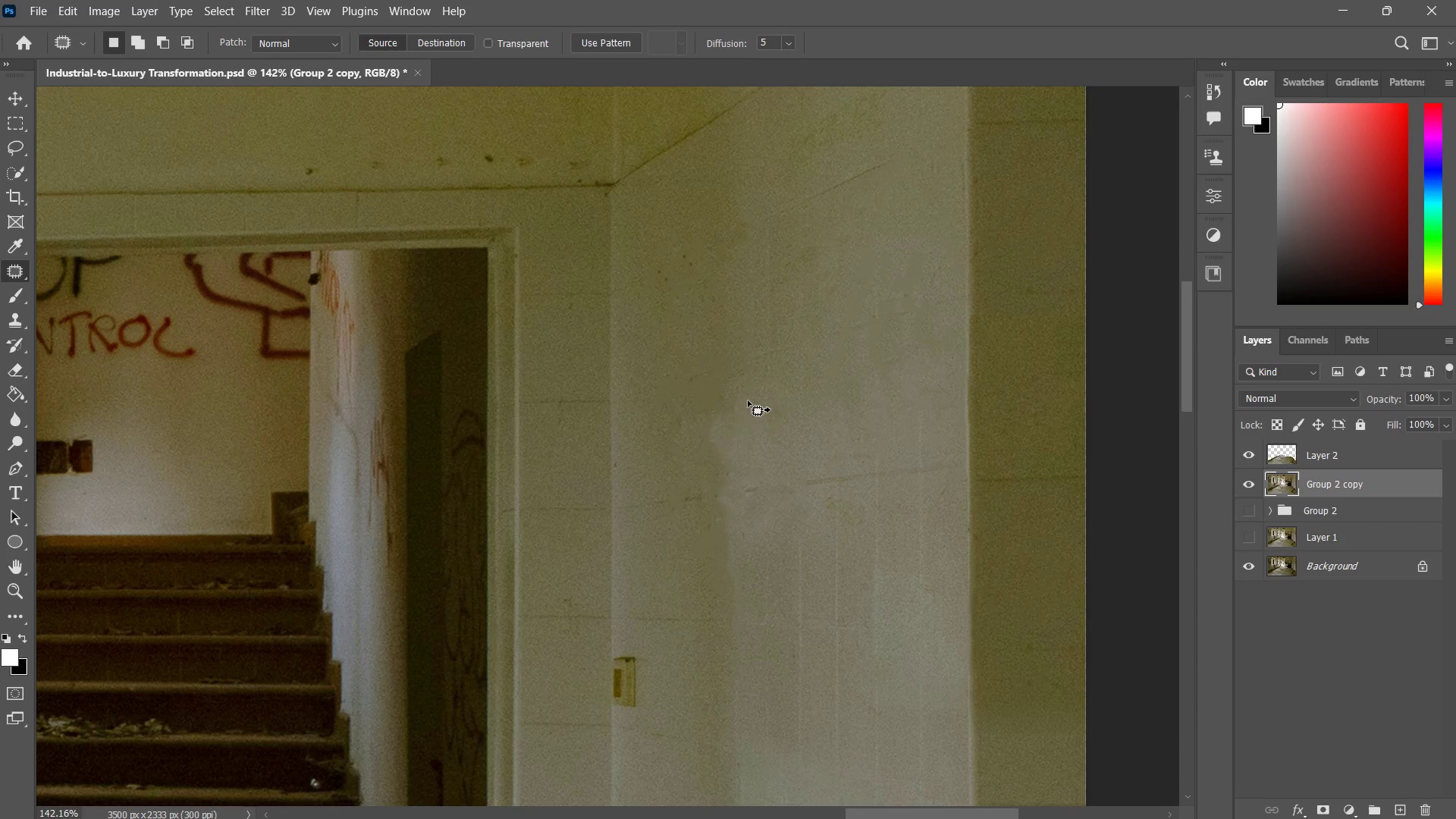 
left_click_drag(start_coordinate=[749, 400], to_coordinate=[701, 321])
 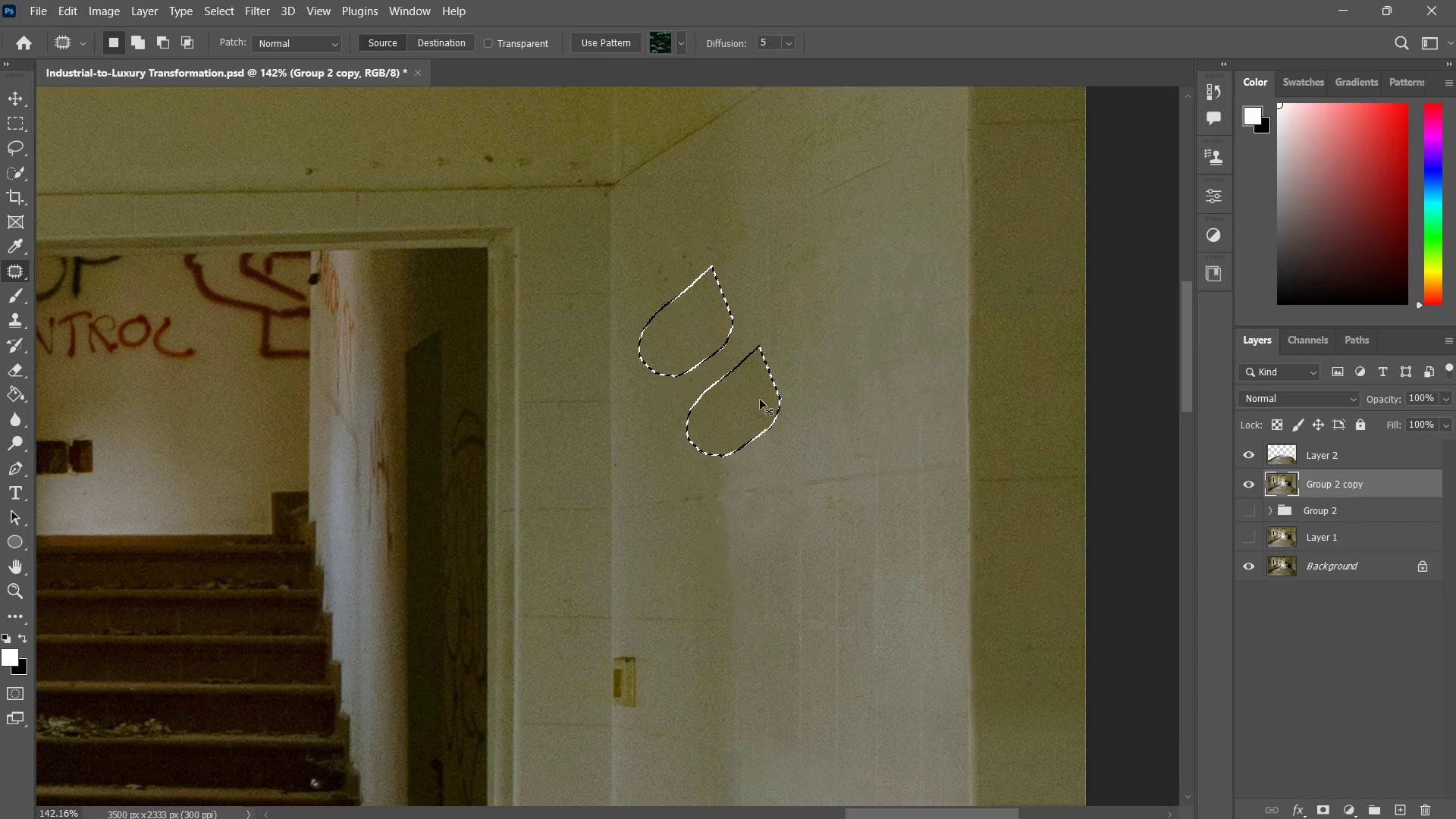 
key(Control+ControlLeft)
 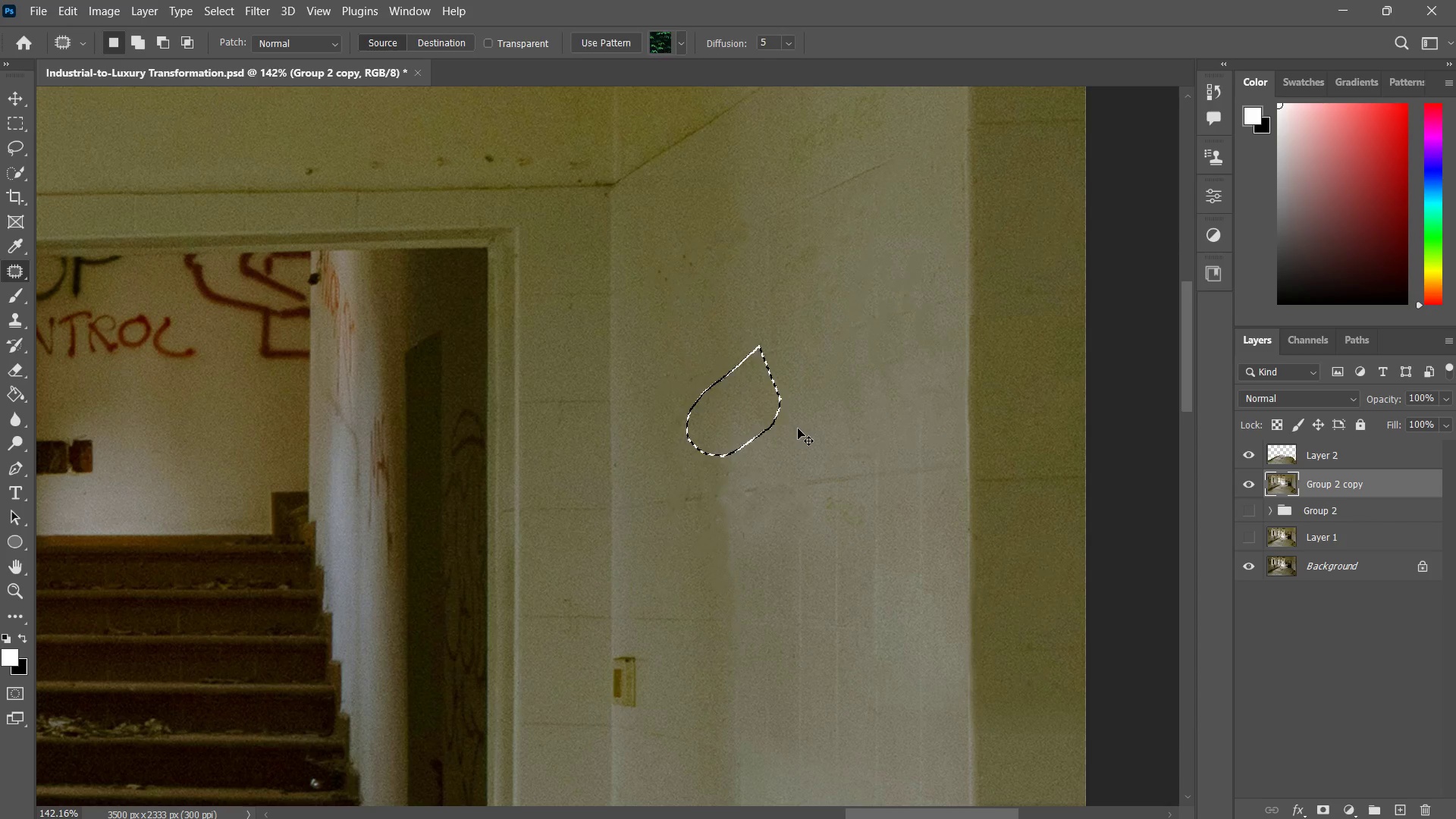 
key(Control+D)
 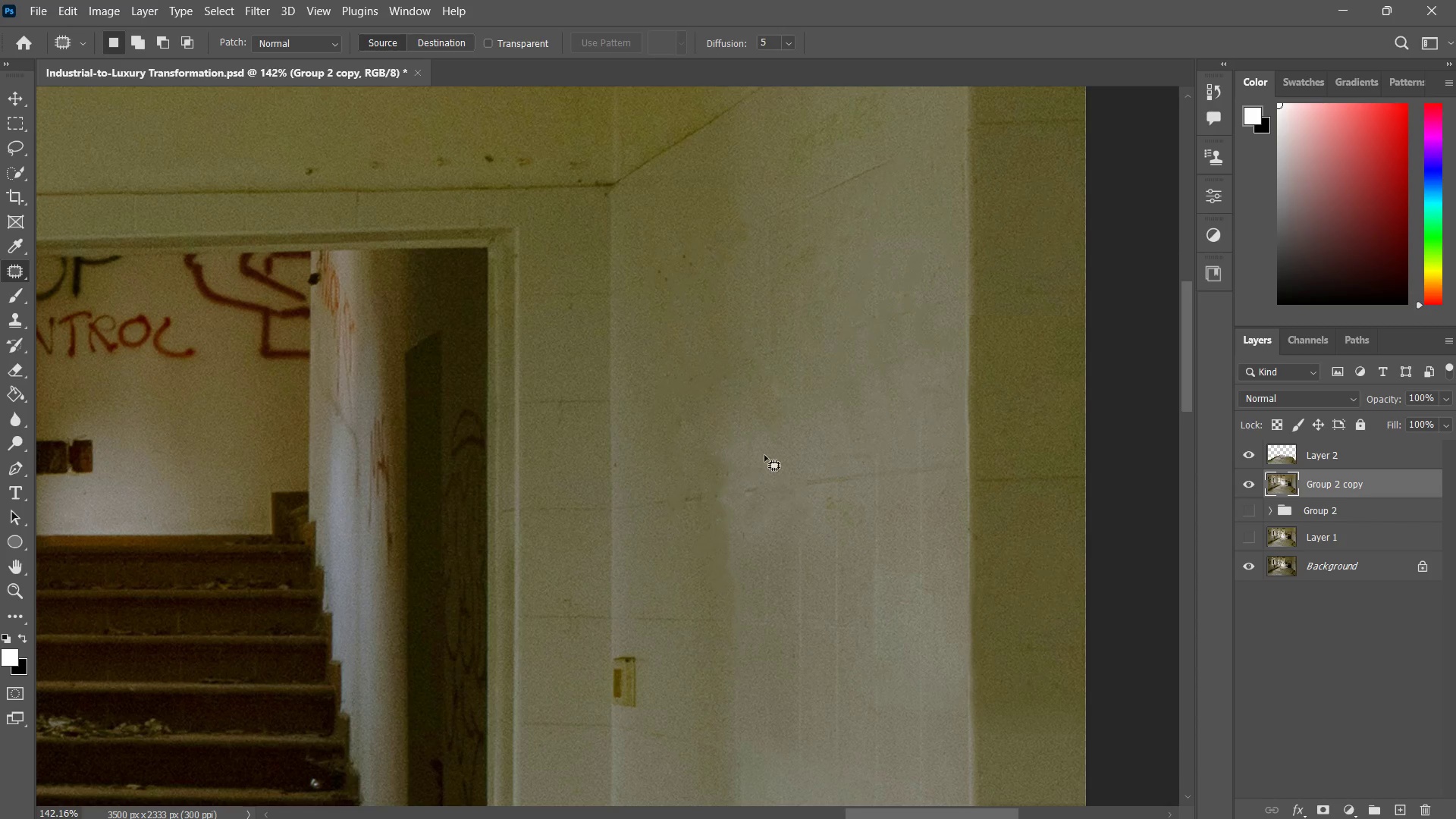 
left_click_drag(start_coordinate=[758, 452], to_coordinate=[811, 474])
 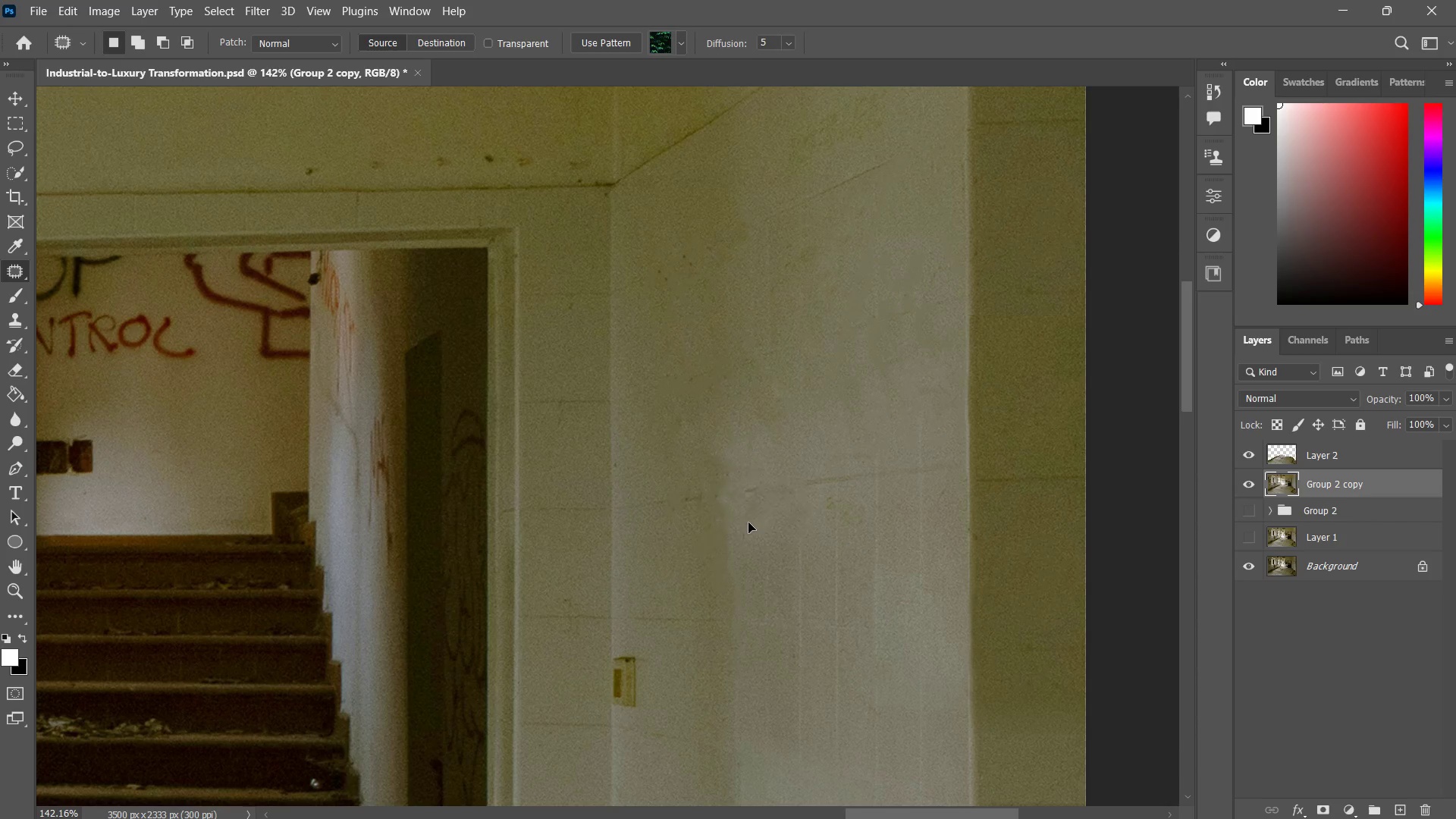 
left_click_drag(start_coordinate=[755, 483], to_coordinate=[750, 588])
 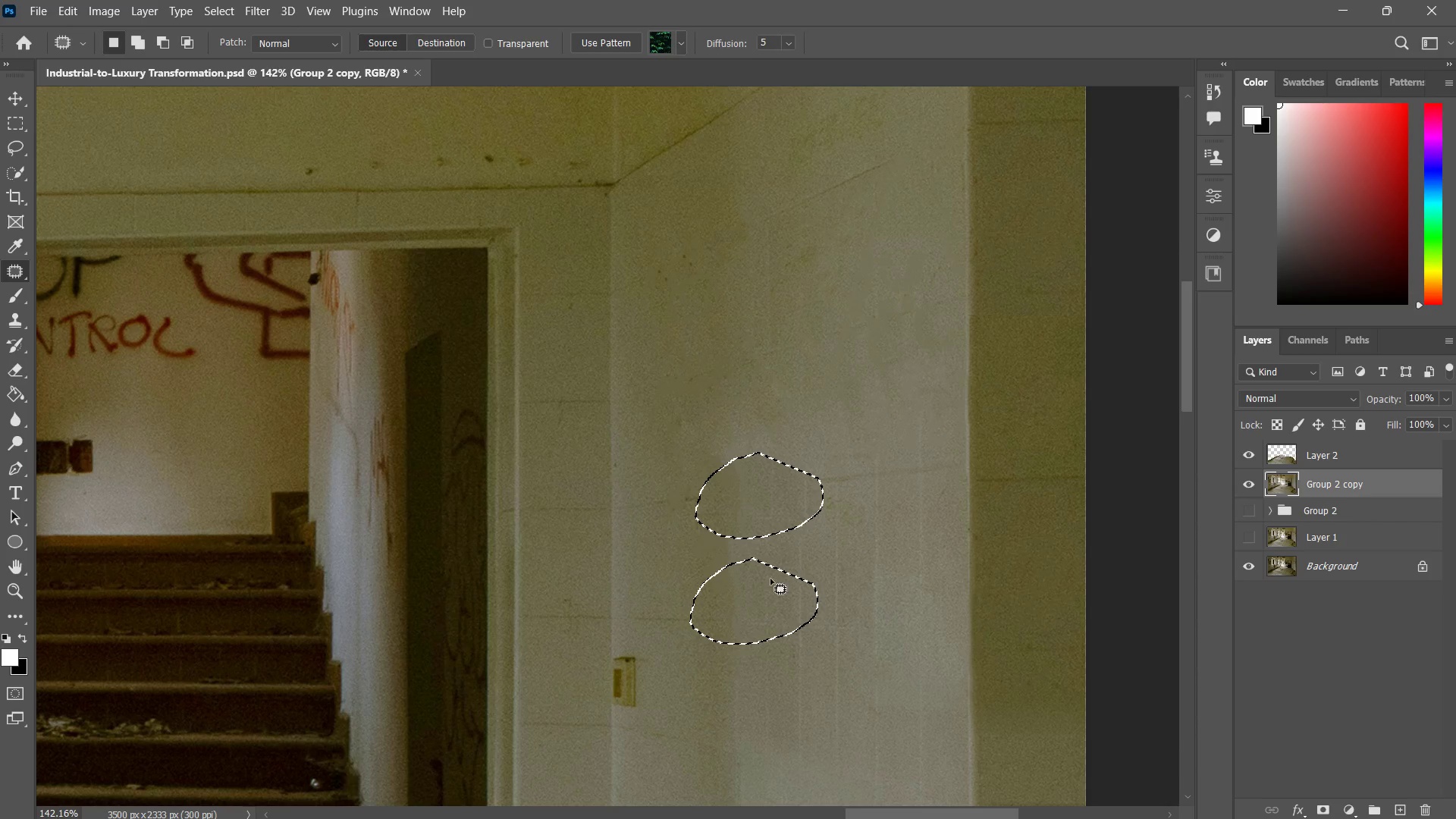 
key(Control+ControlLeft)
 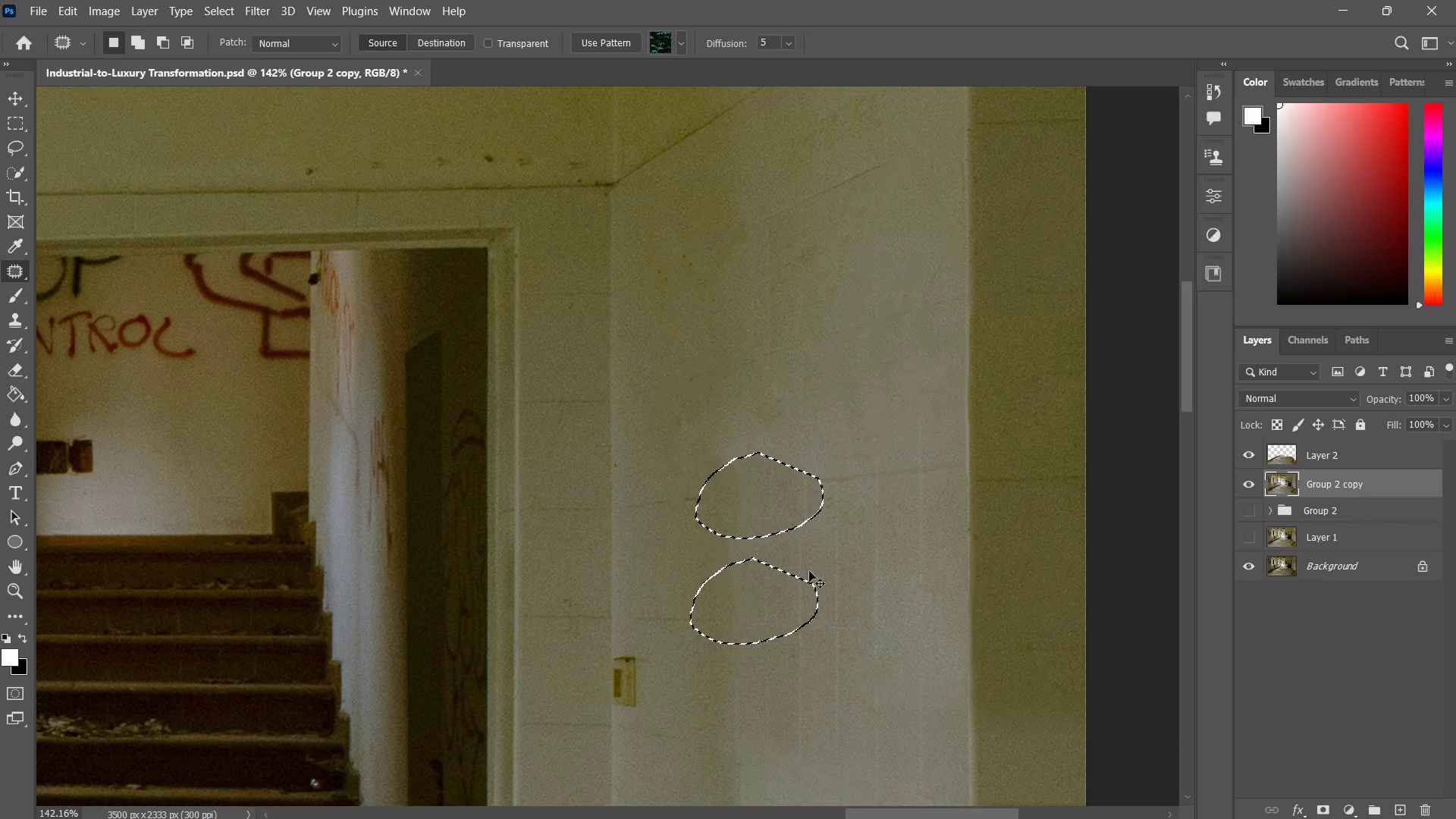 
key(Control+D)
 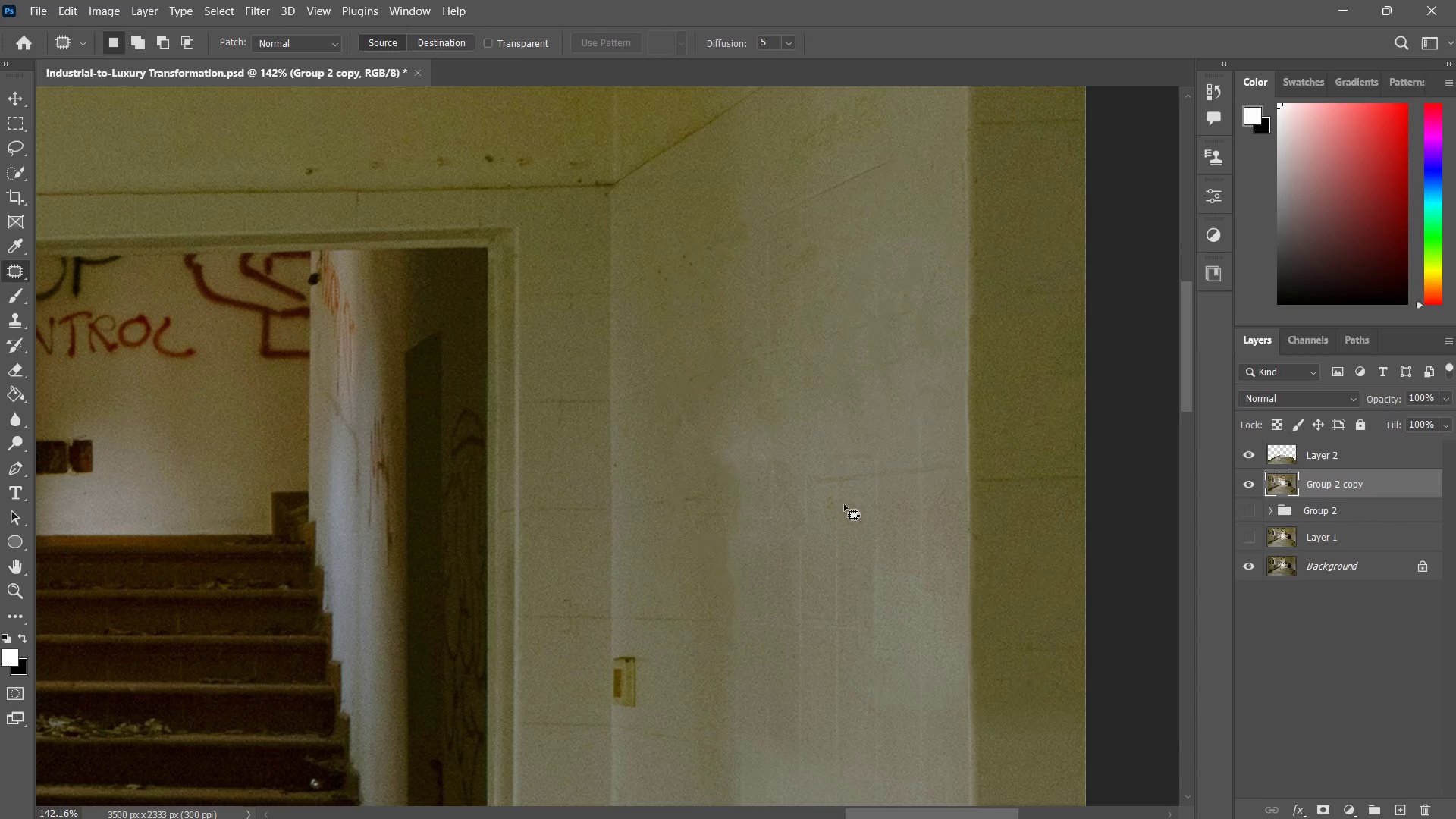 
key(Z)
 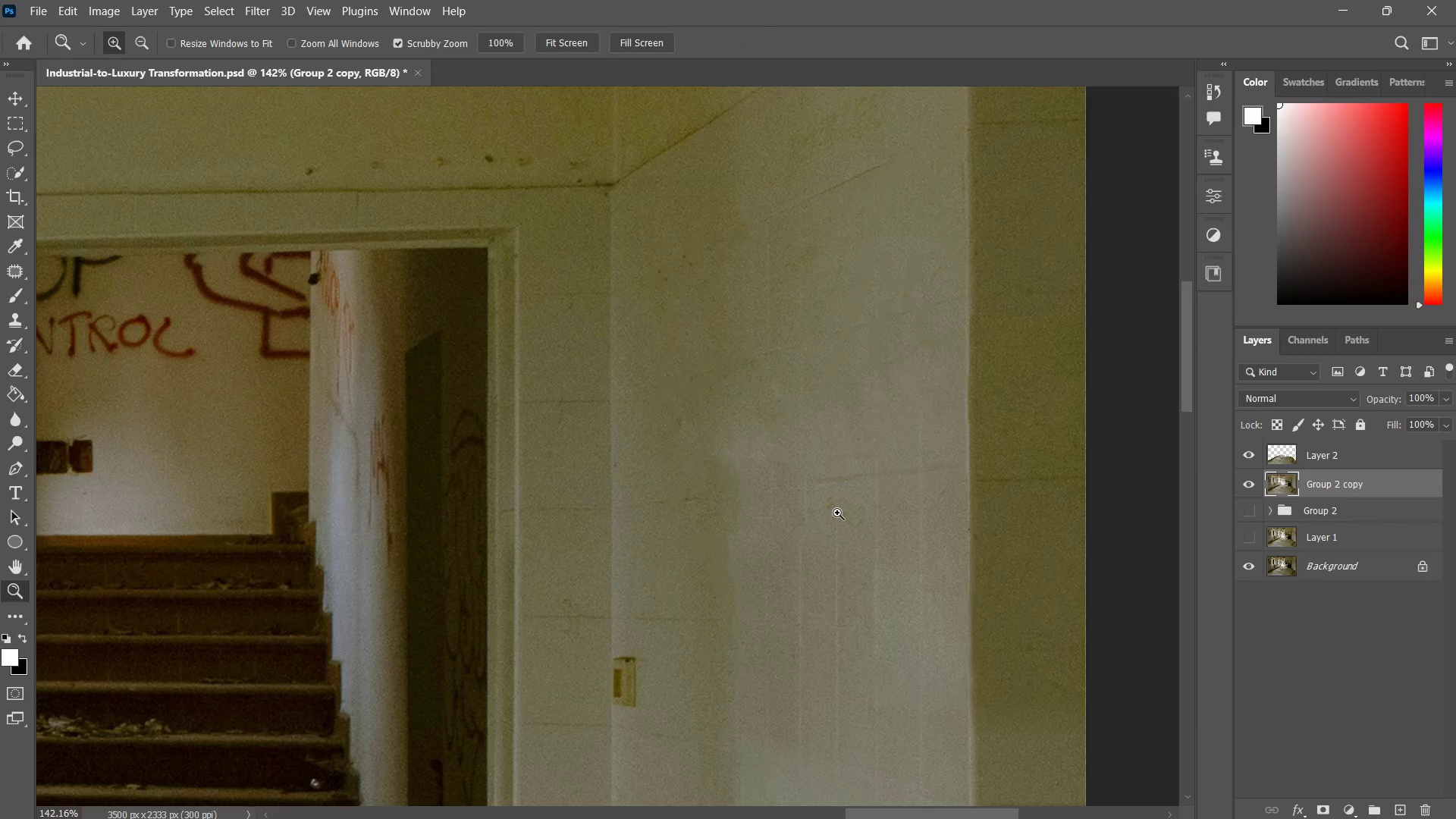 
left_click_drag(start_coordinate=[858, 482], to_coordinate=[819, 551])
 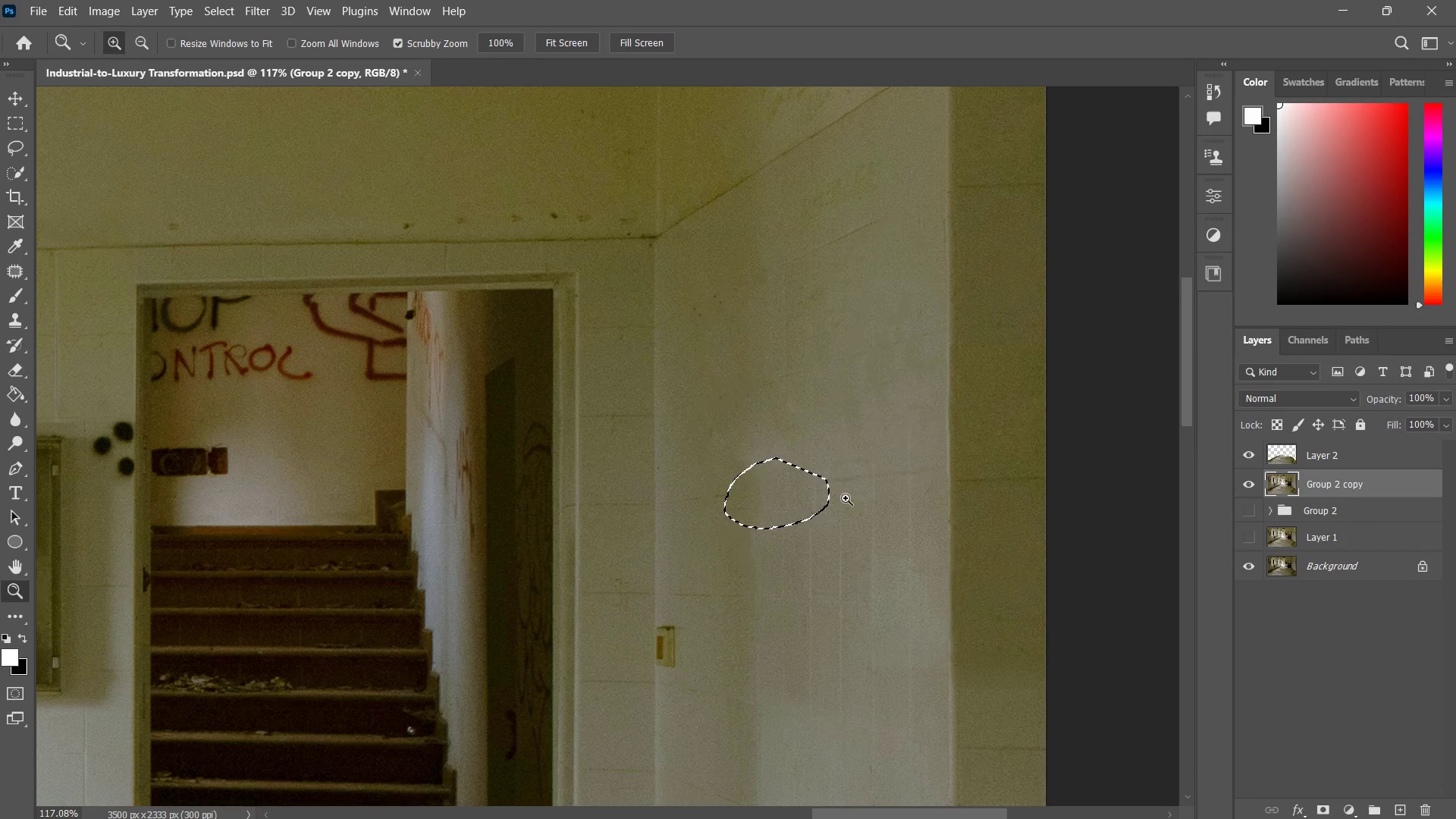 
key(Control+Z)
 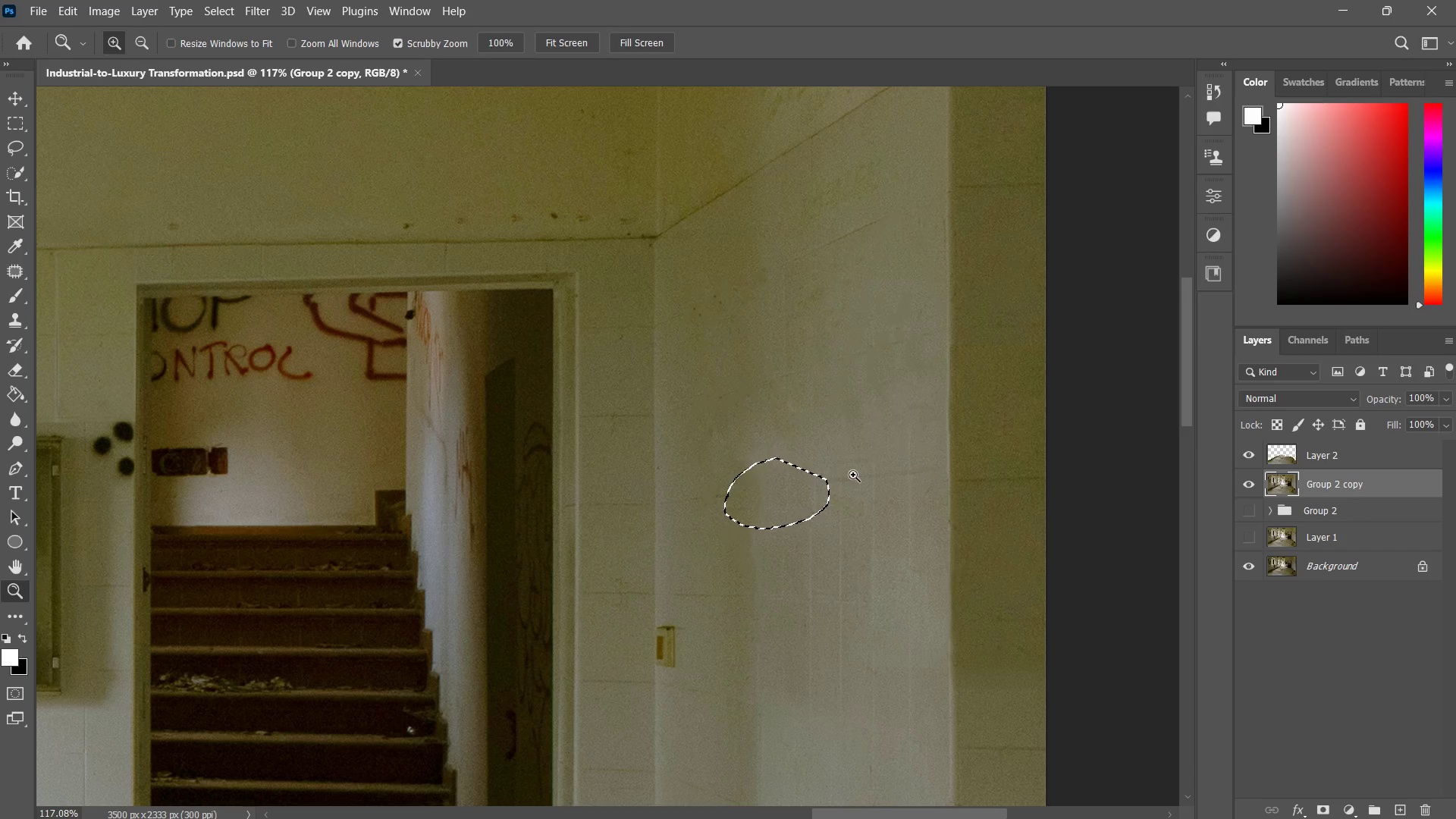 
key(Control+ControlLeft)
 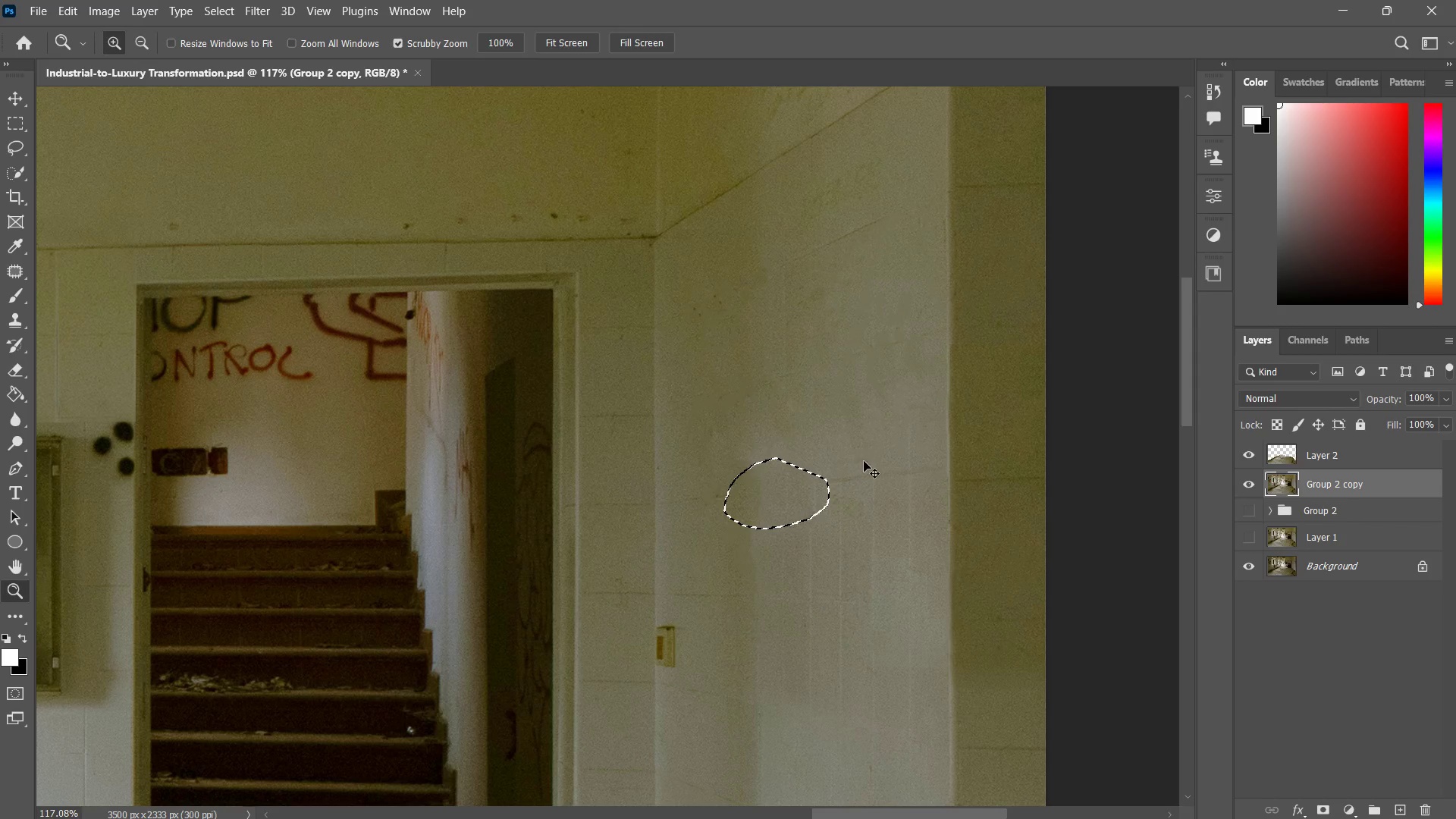 
key(Control+Z)
 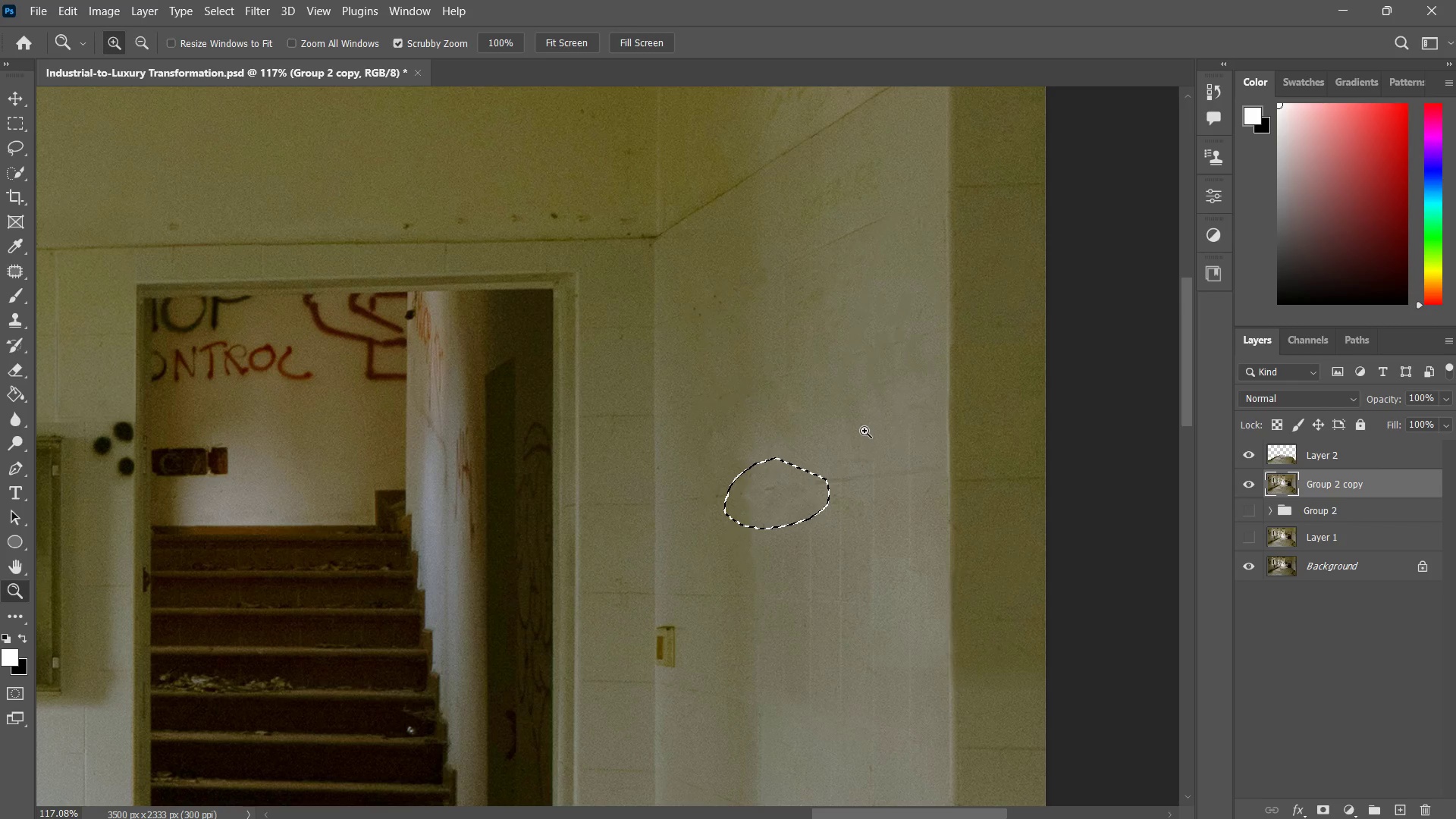 
key(Control+ControlLeft)
 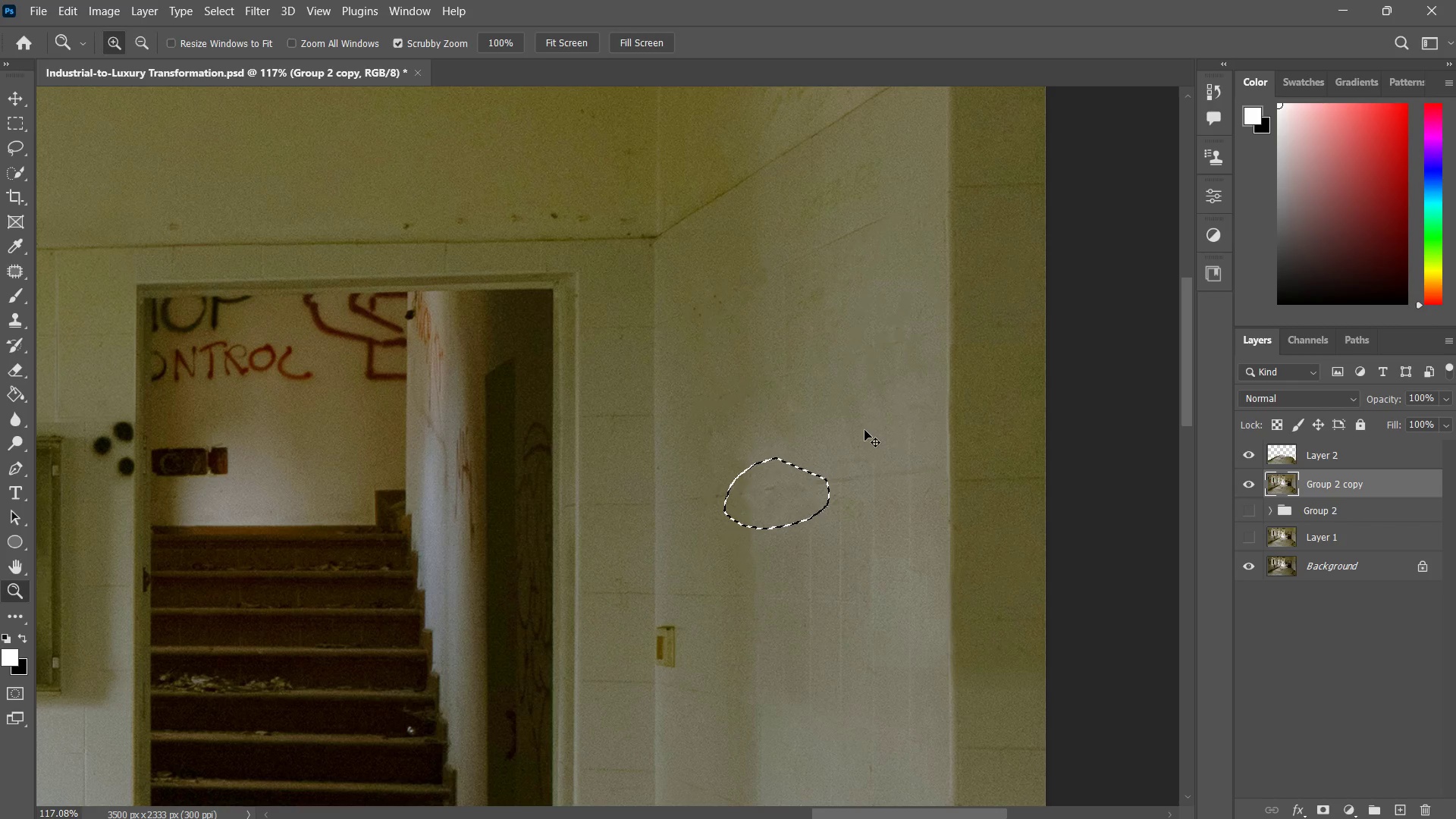 
key(Control+D)
 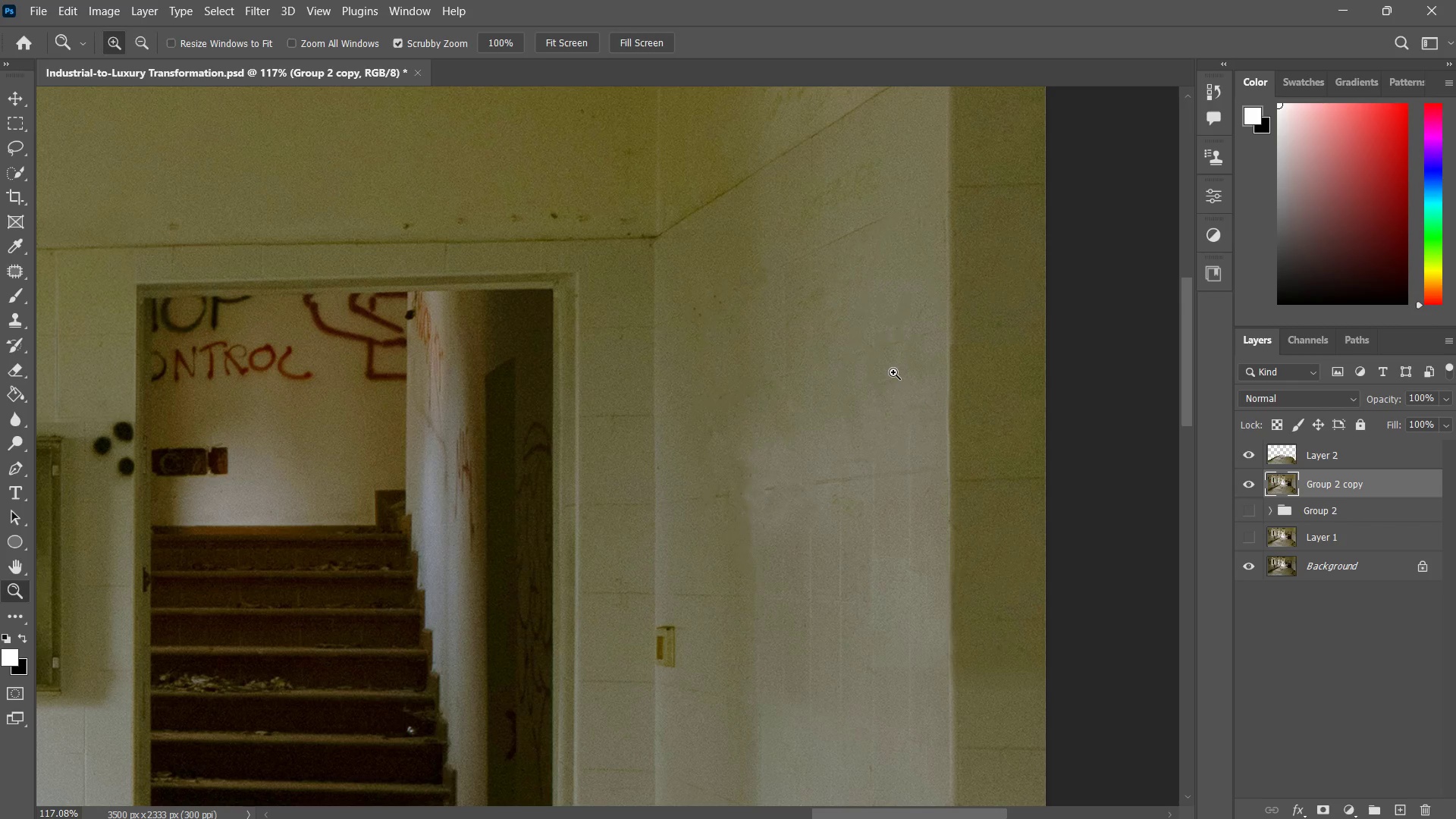 
key(J)
 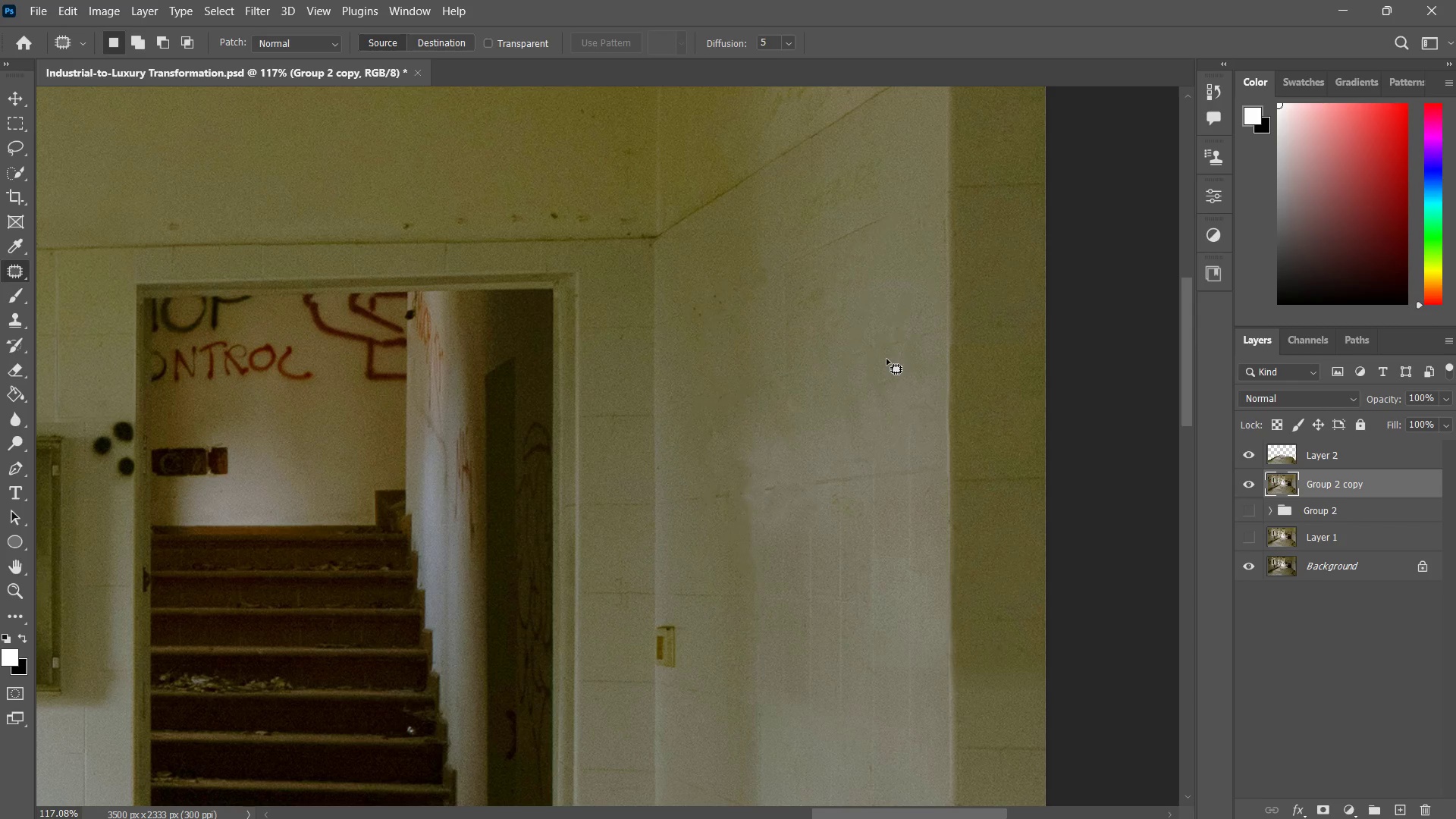 
left_click_drag(start_coordinate=[895, 359], to_coordinate=[908, 365])
 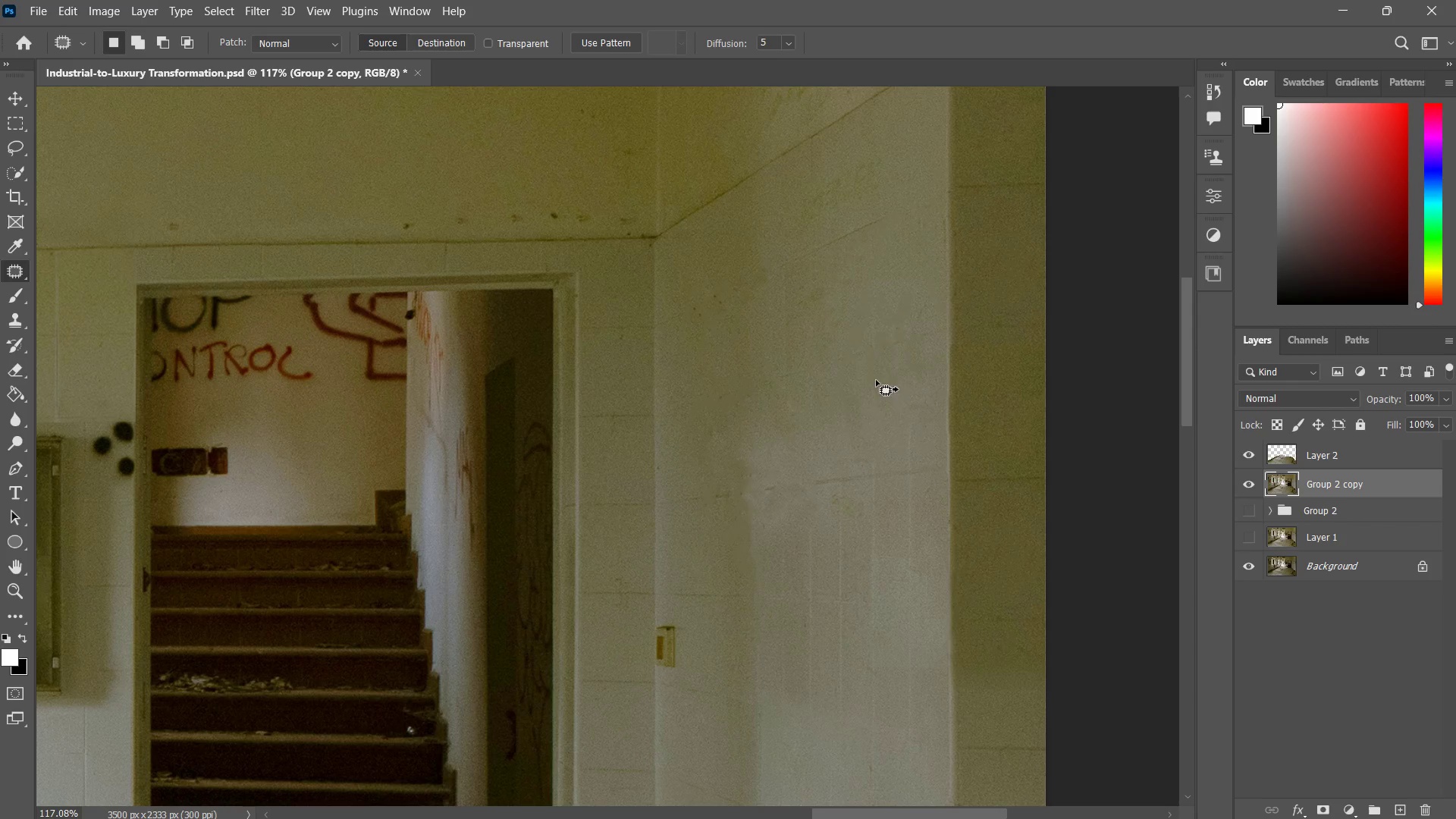 
left_click_drag(start_coordinate=[876, 380], to_coordinate=[833, 324])
 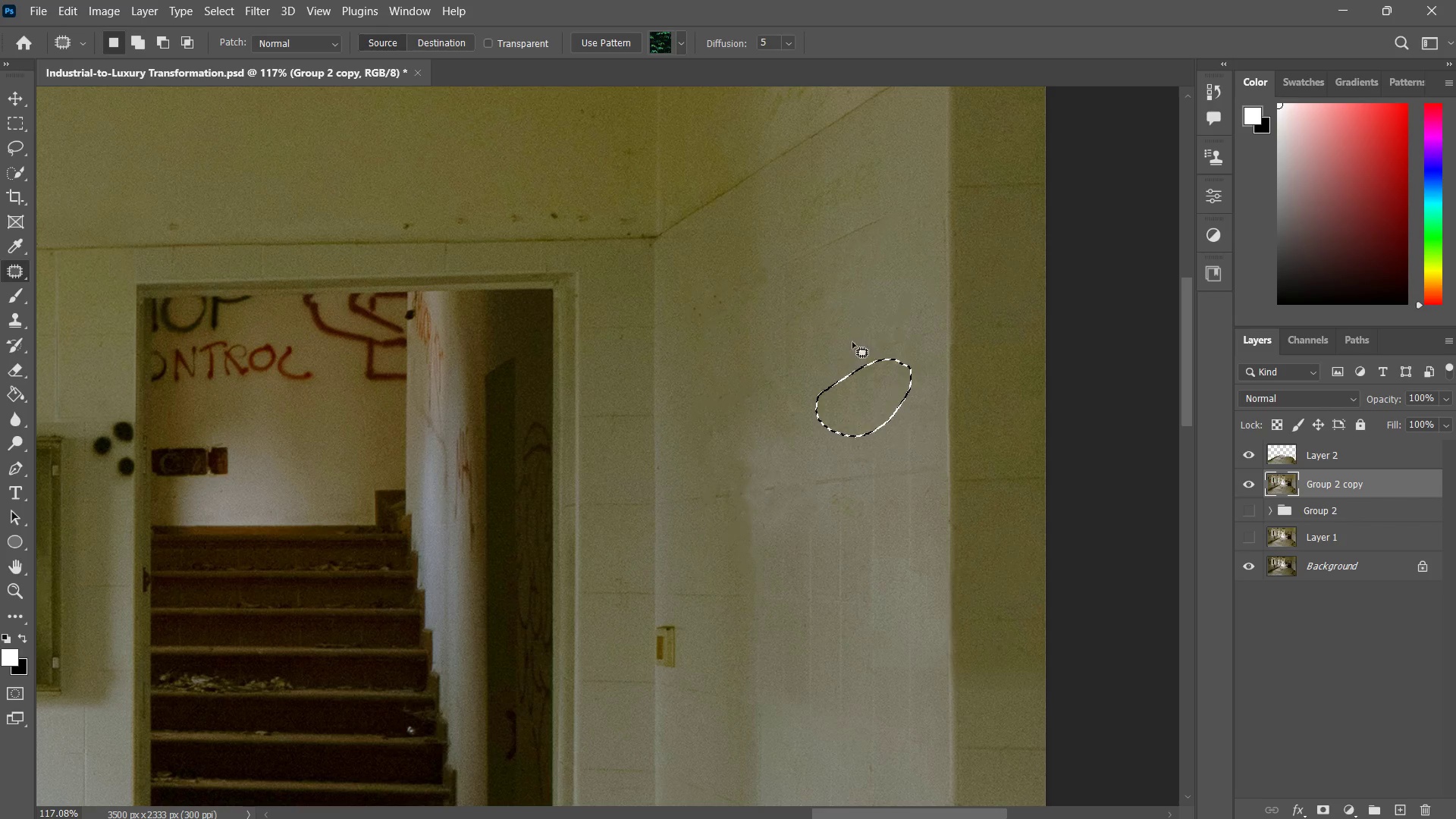 
key(D)
 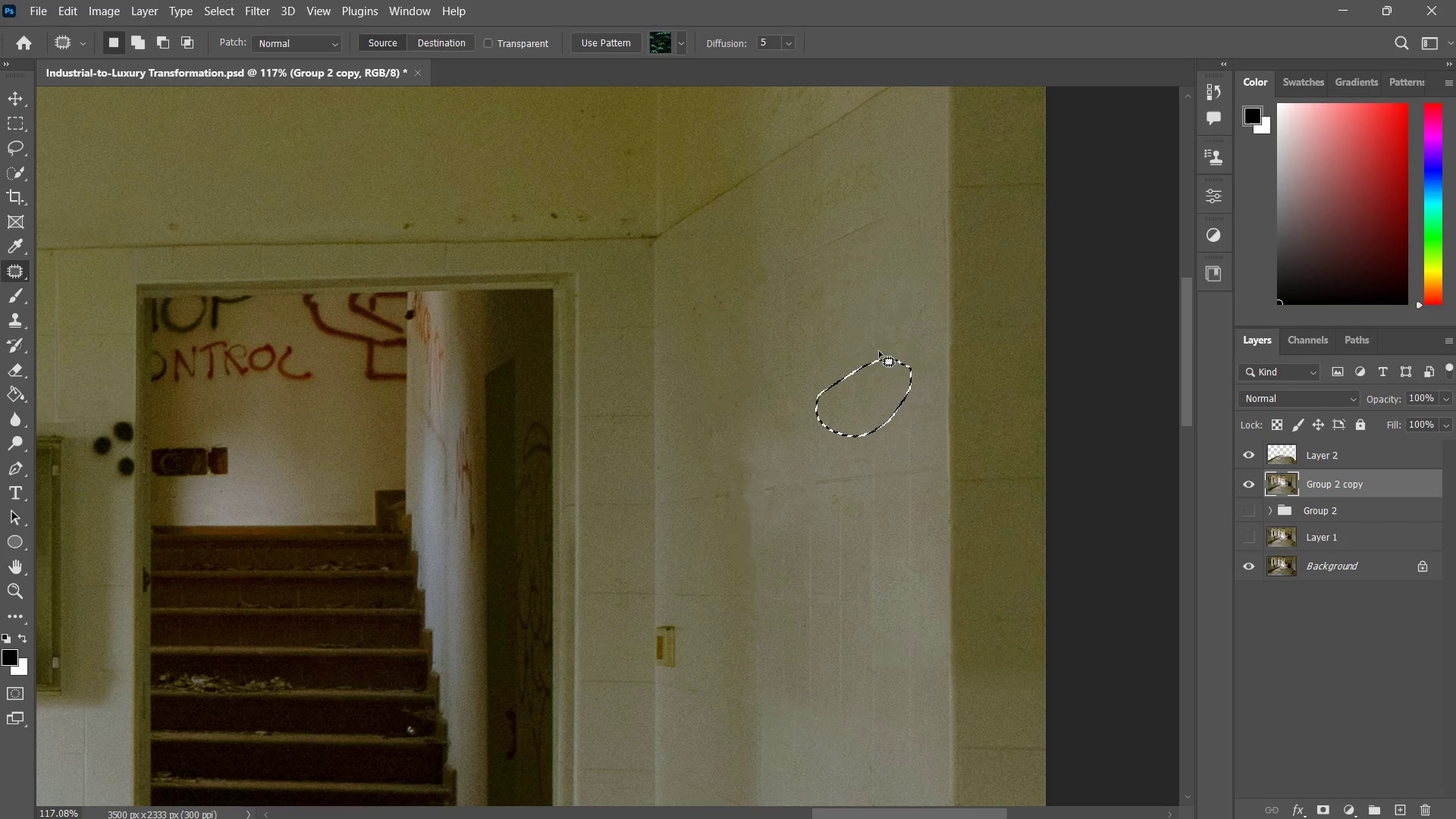 
key(Control+ControlLeft)
 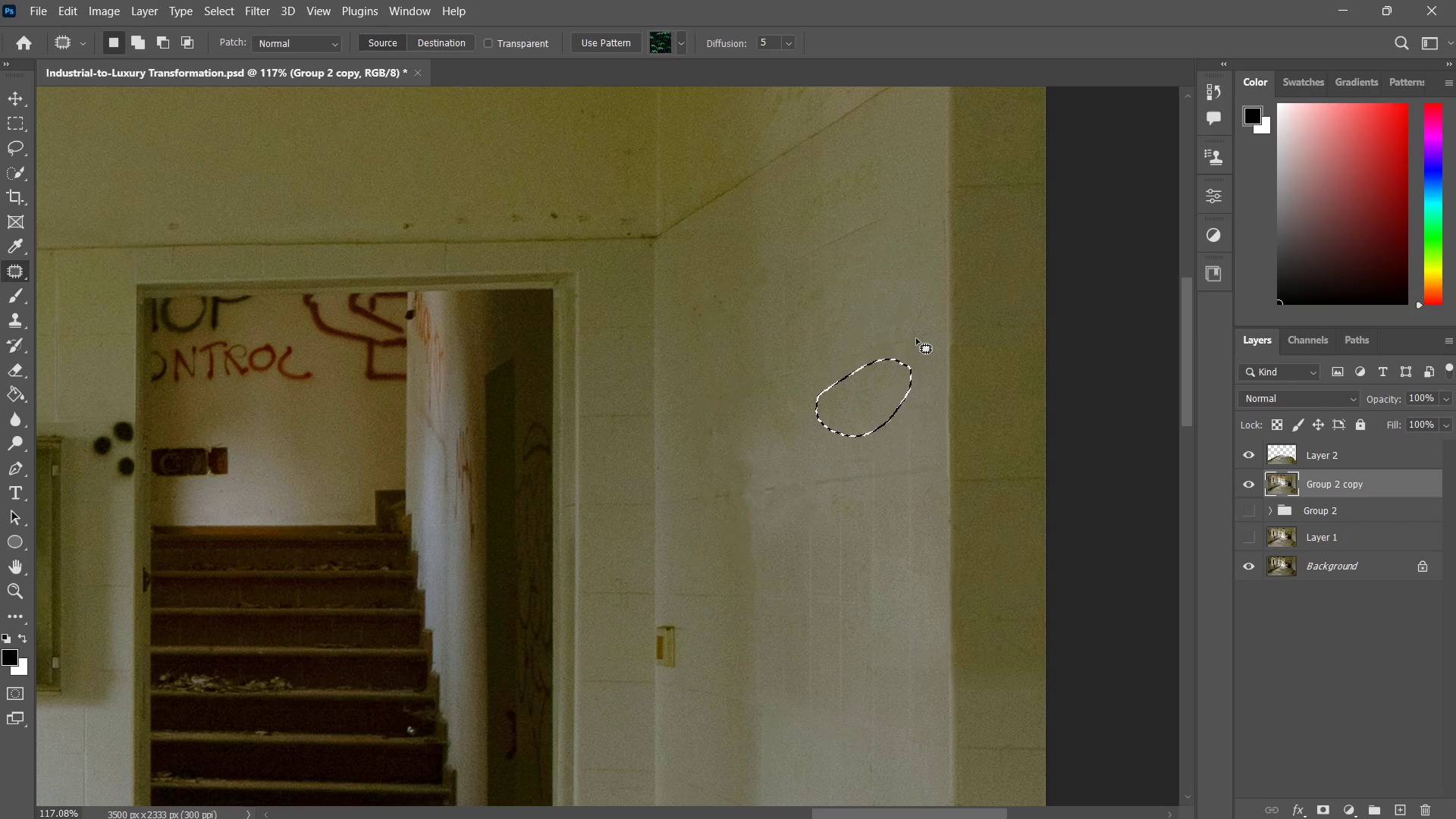 
key(Control+ControlLeft)
 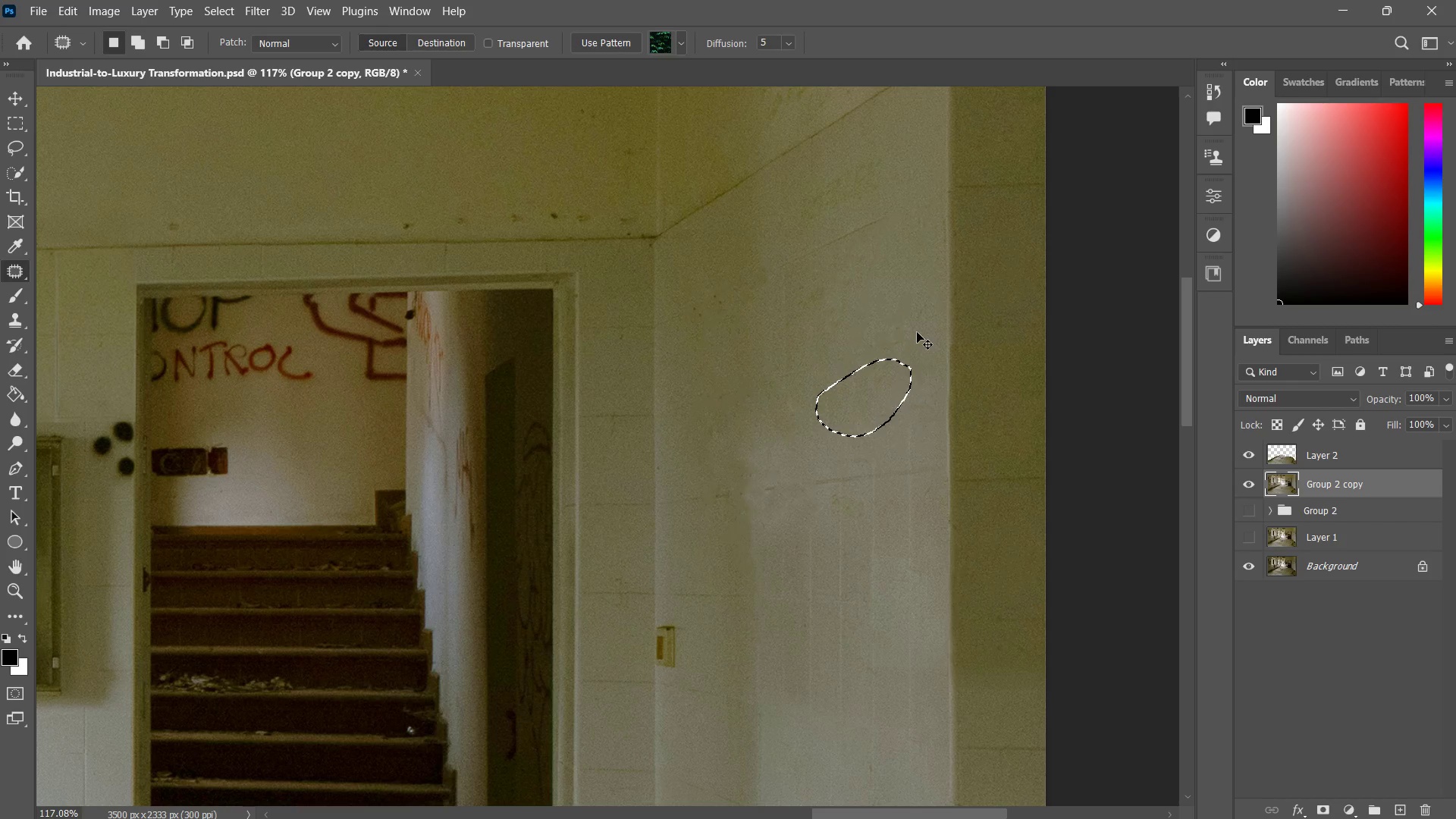 
key(Control+D)
 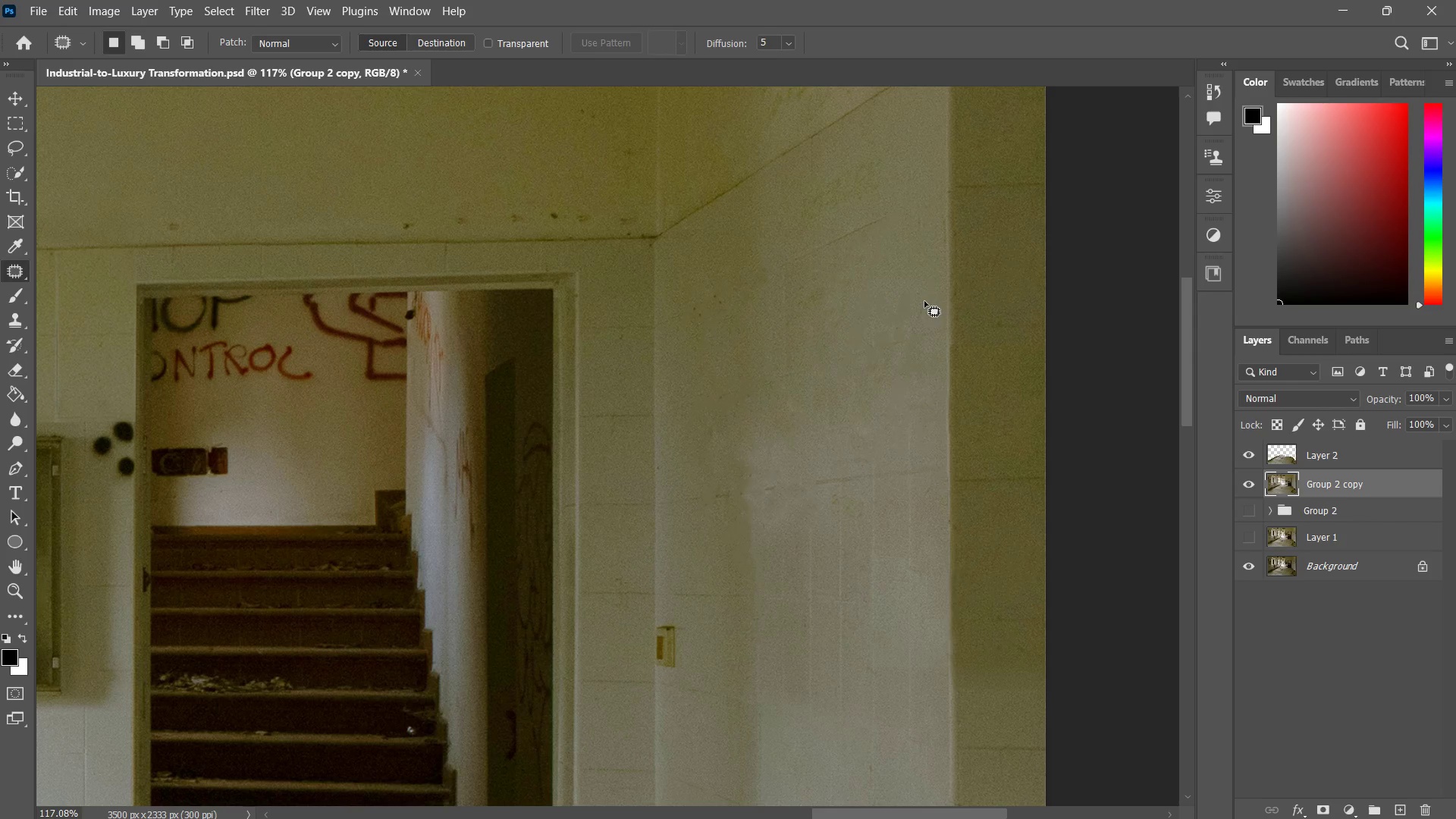 
left_click_drag(start_coordinate=[922, 301], to_coordinate=[923, 310])
 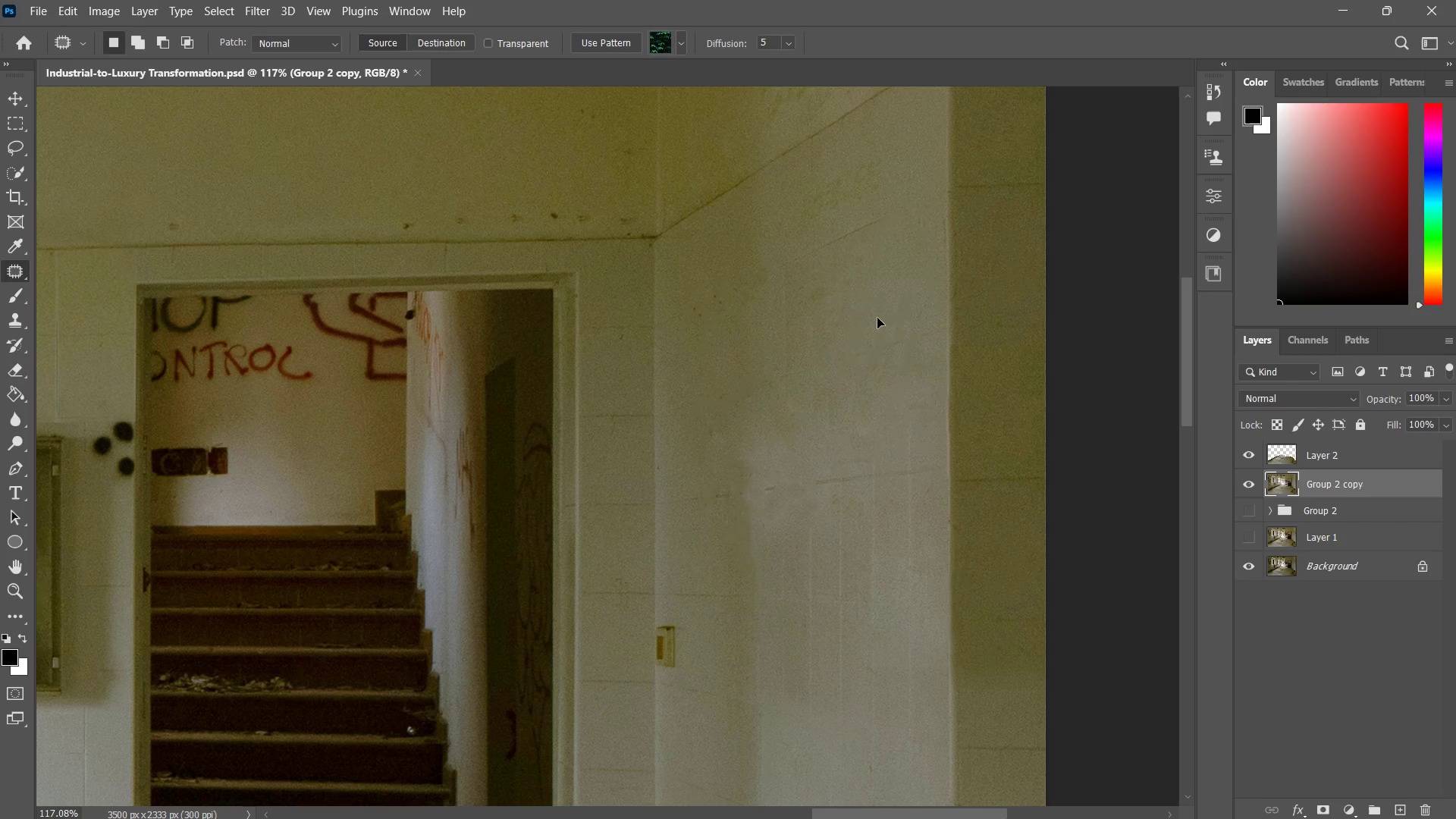 
left_click_drag(start_coordinate=[888, 316], to_coordinate=[777, 300])
 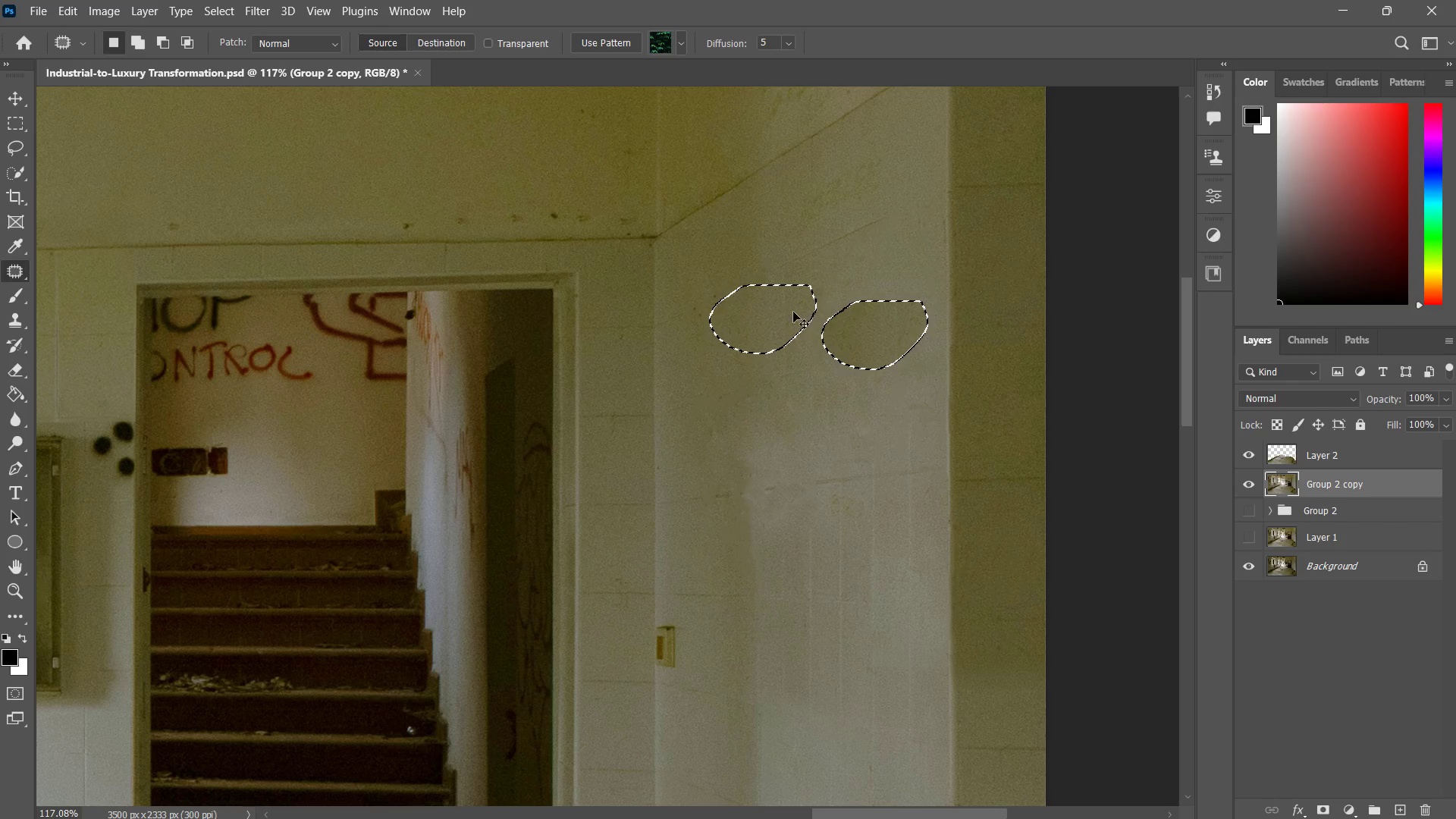 
key(Control+ControlLeft)
 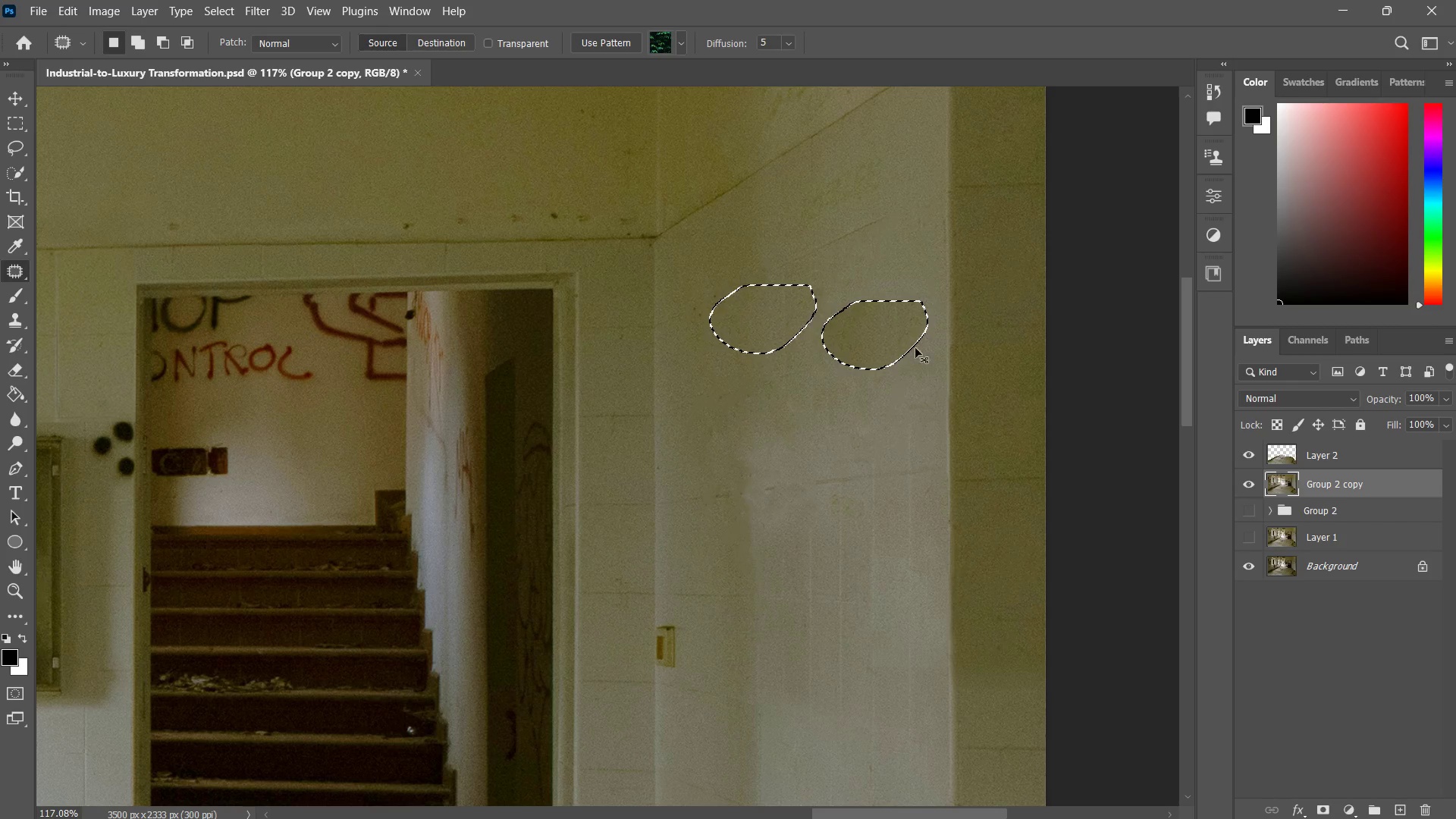 
key(Control+D)
 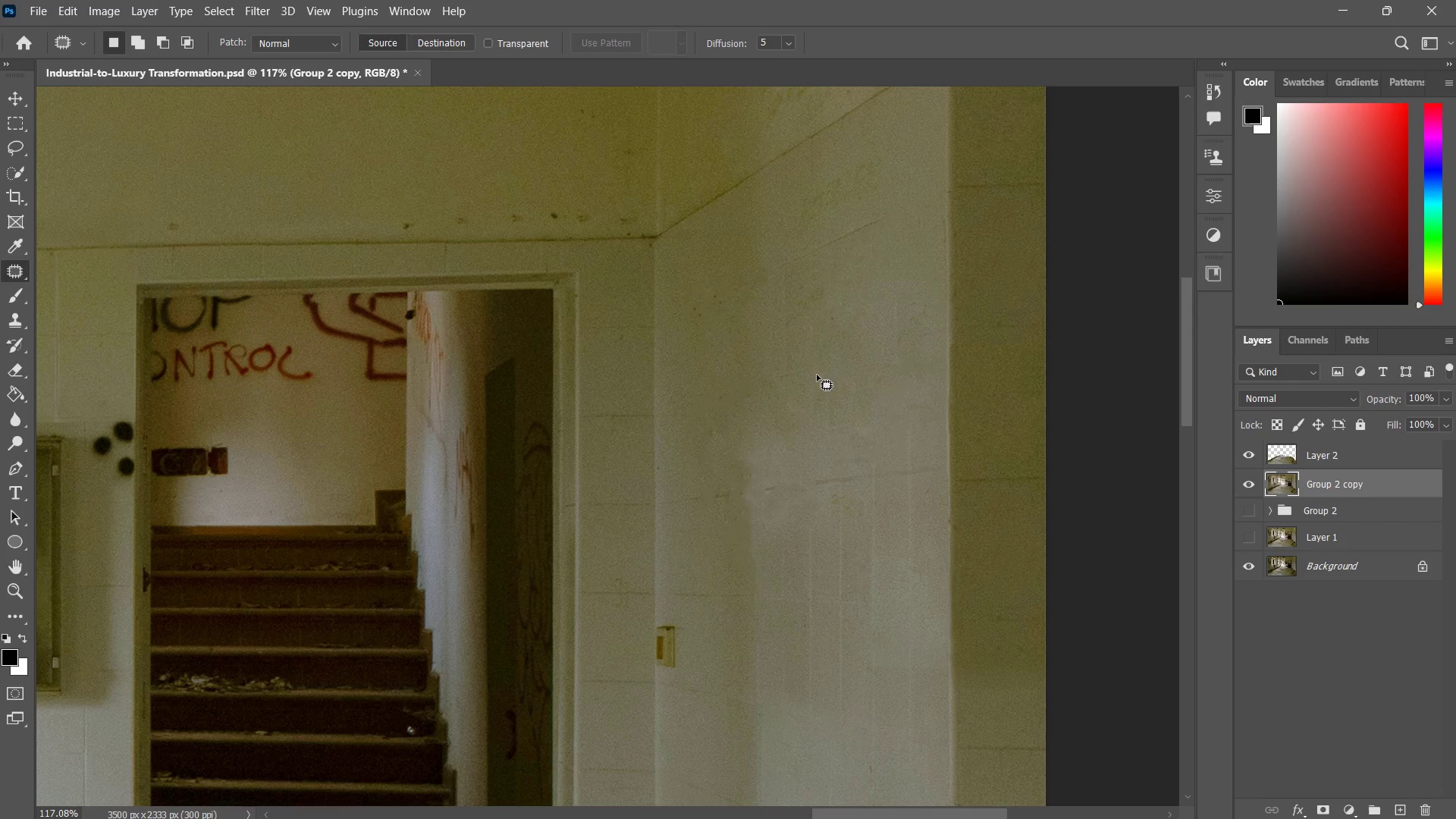 
left_click_drag(start_coordinate=[815, 366], to_coordinate=[860, 368])
 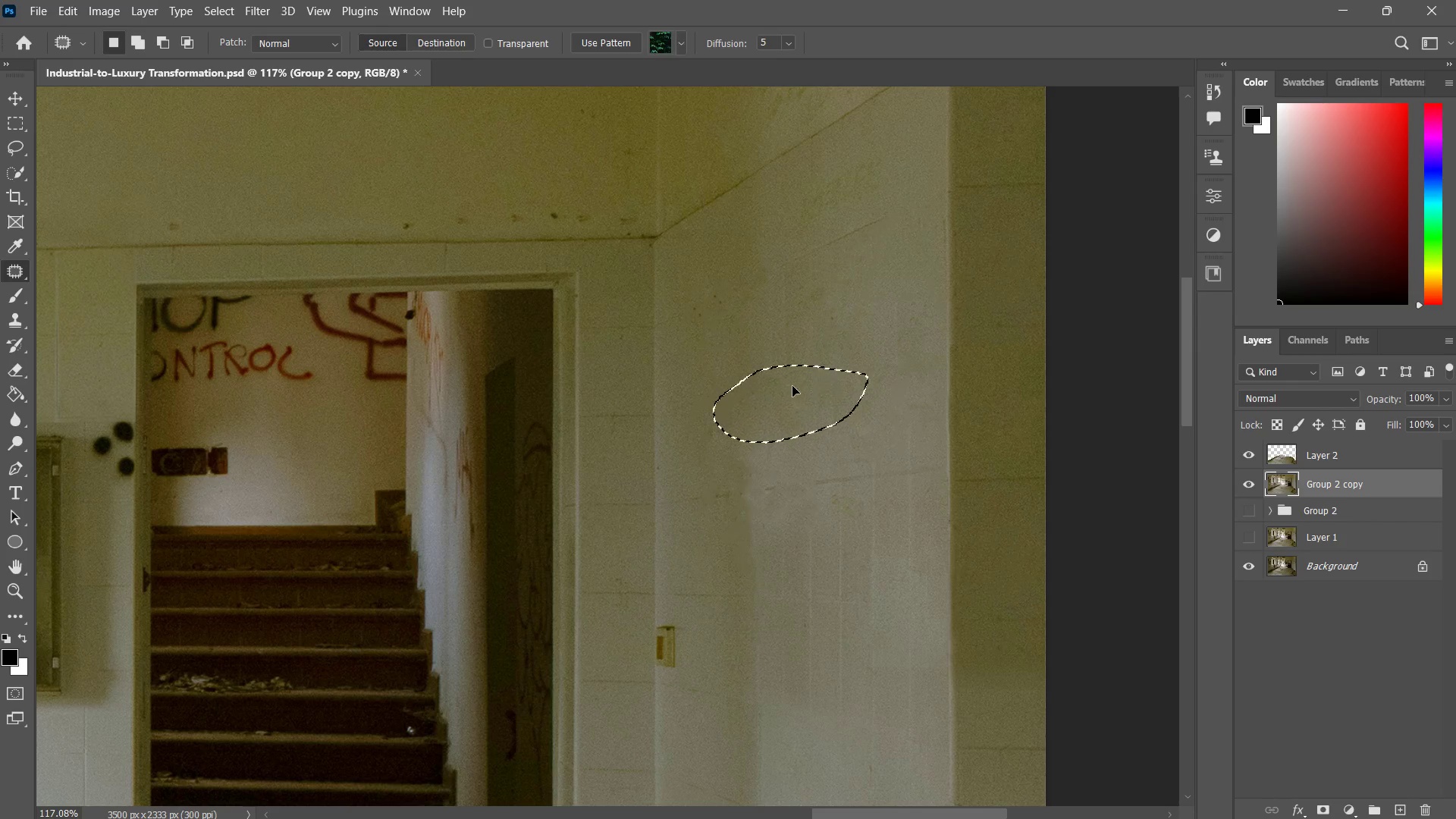 
left_click_drag(start_coordinate=[805, 384], to_coordinate=[738, 331])
 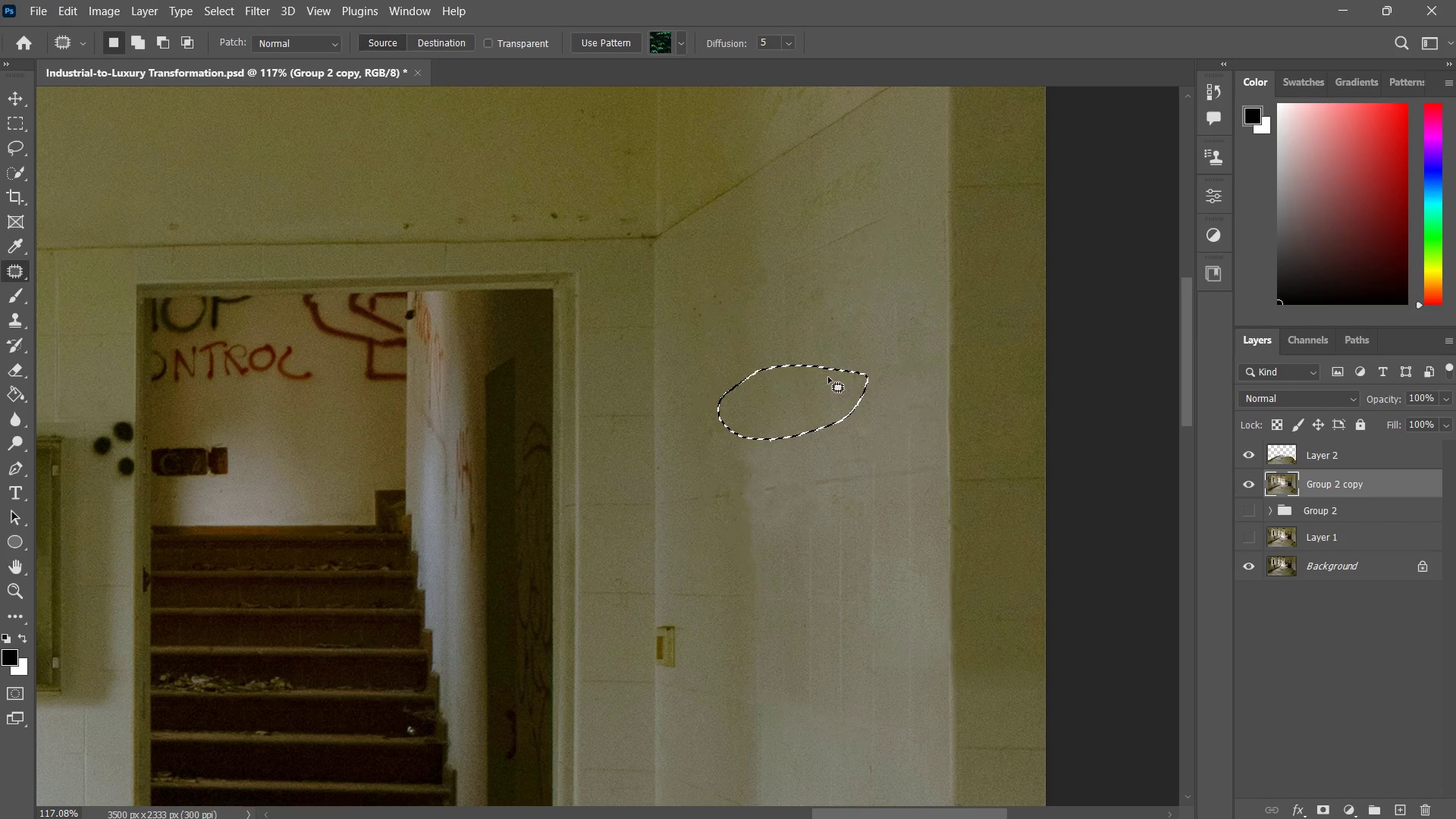 
key(Control+ControlLeft)
 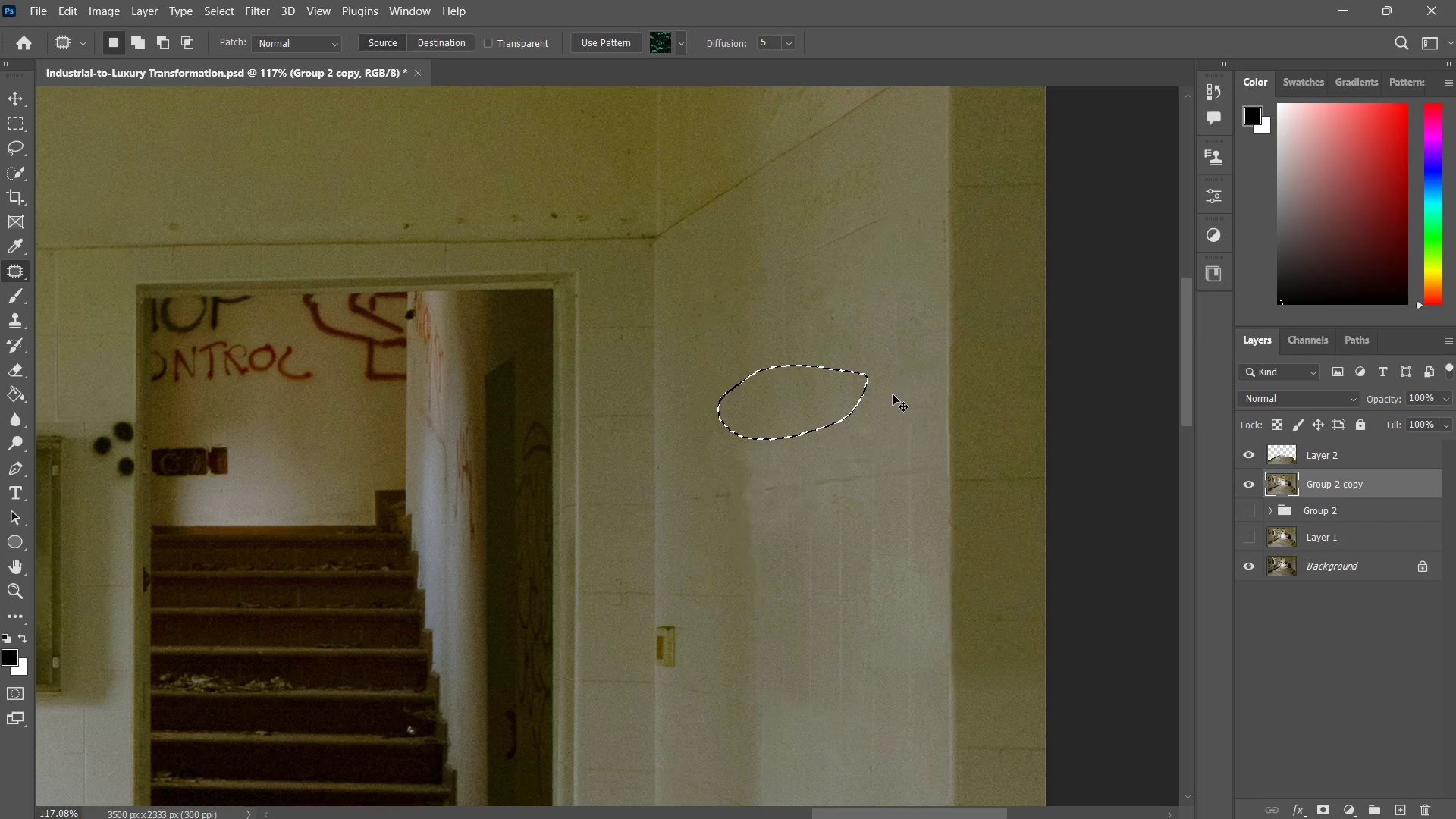 
key(Control+D)
 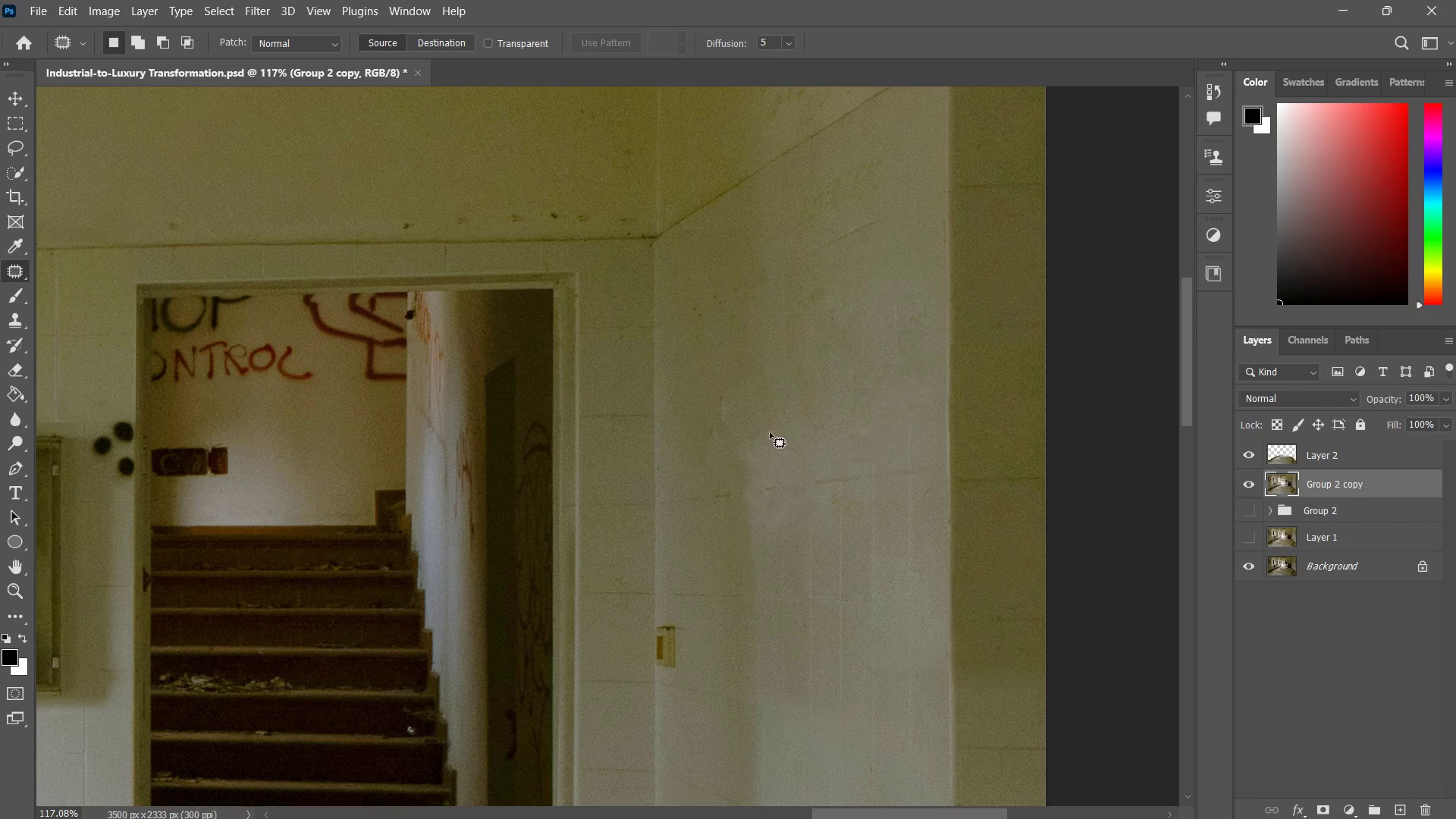 
left_click_drag(start_coordinate=[768, 430], to_coordinate=[788, 439])
 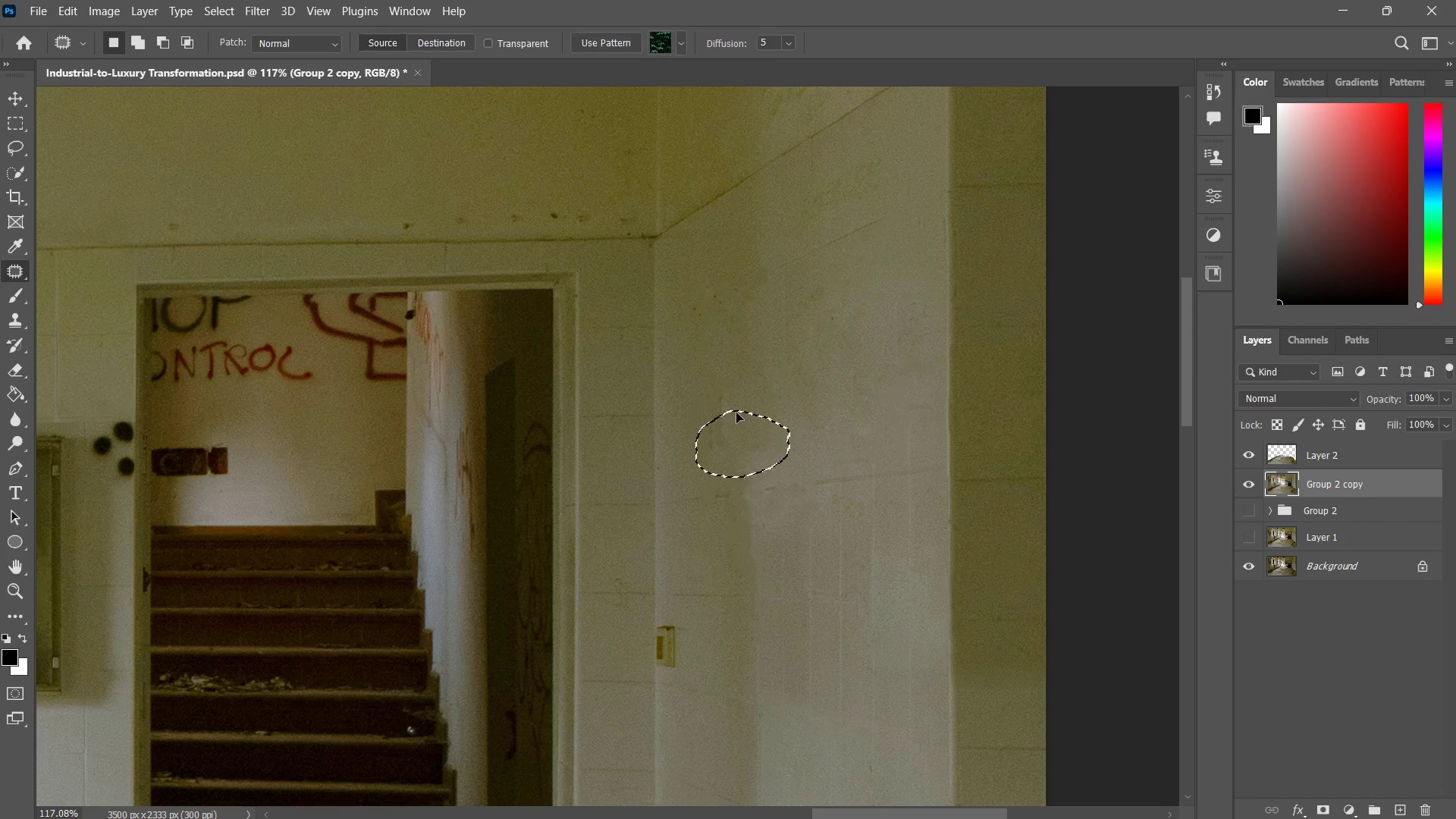 
left_click_drag(start_coordinate=[737, 438], to_coordinate=[724, 340])
 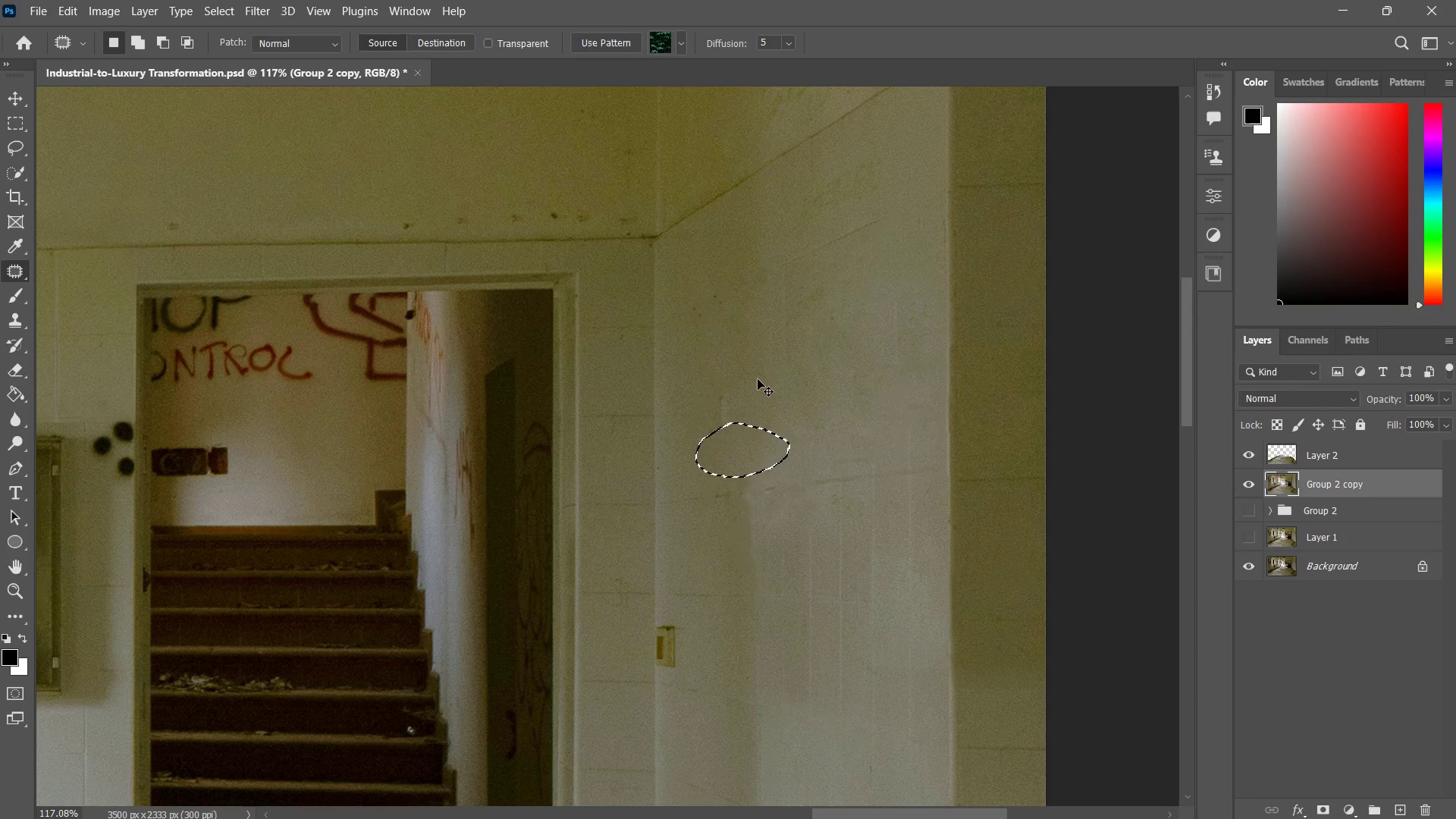 
key(Control+D)
 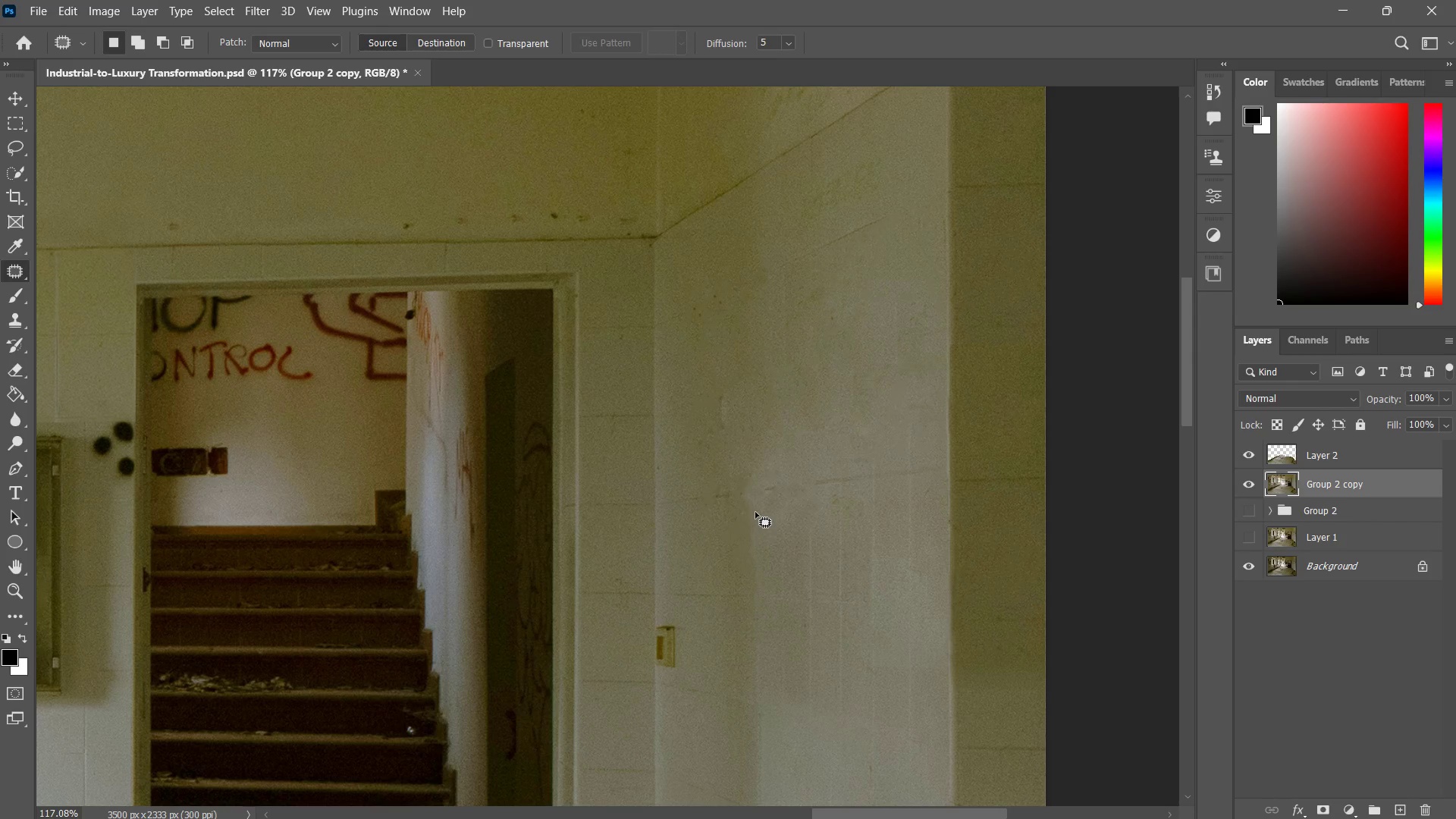 
left_click_drag(start_coordinate=[752, 504], to_coordinate=[776, 520])
 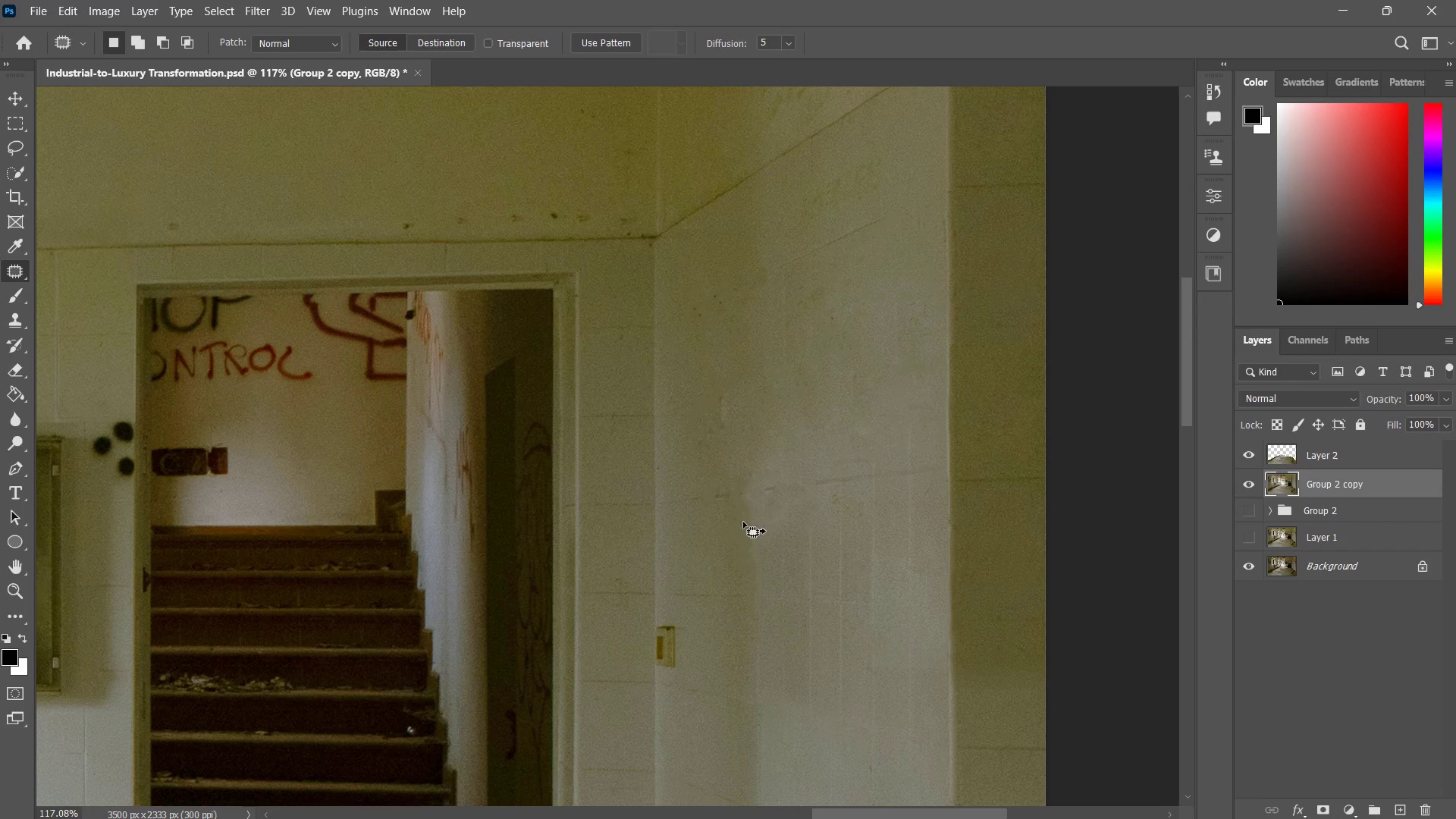 
left_click_drag(start_coordinate=[743, 522], to_coordinate=[730, 422])
 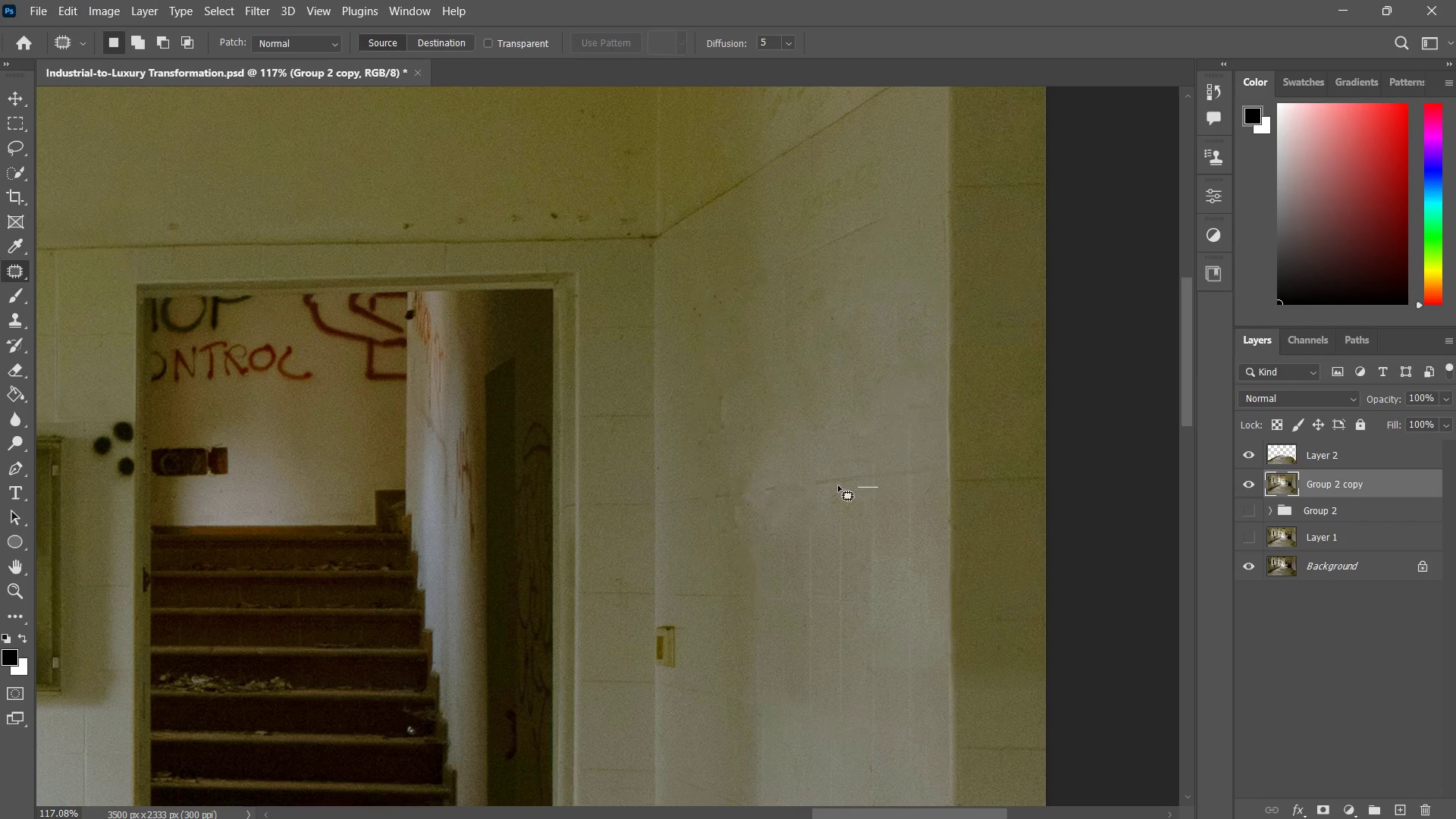 
key(Control+ControlLeft)
 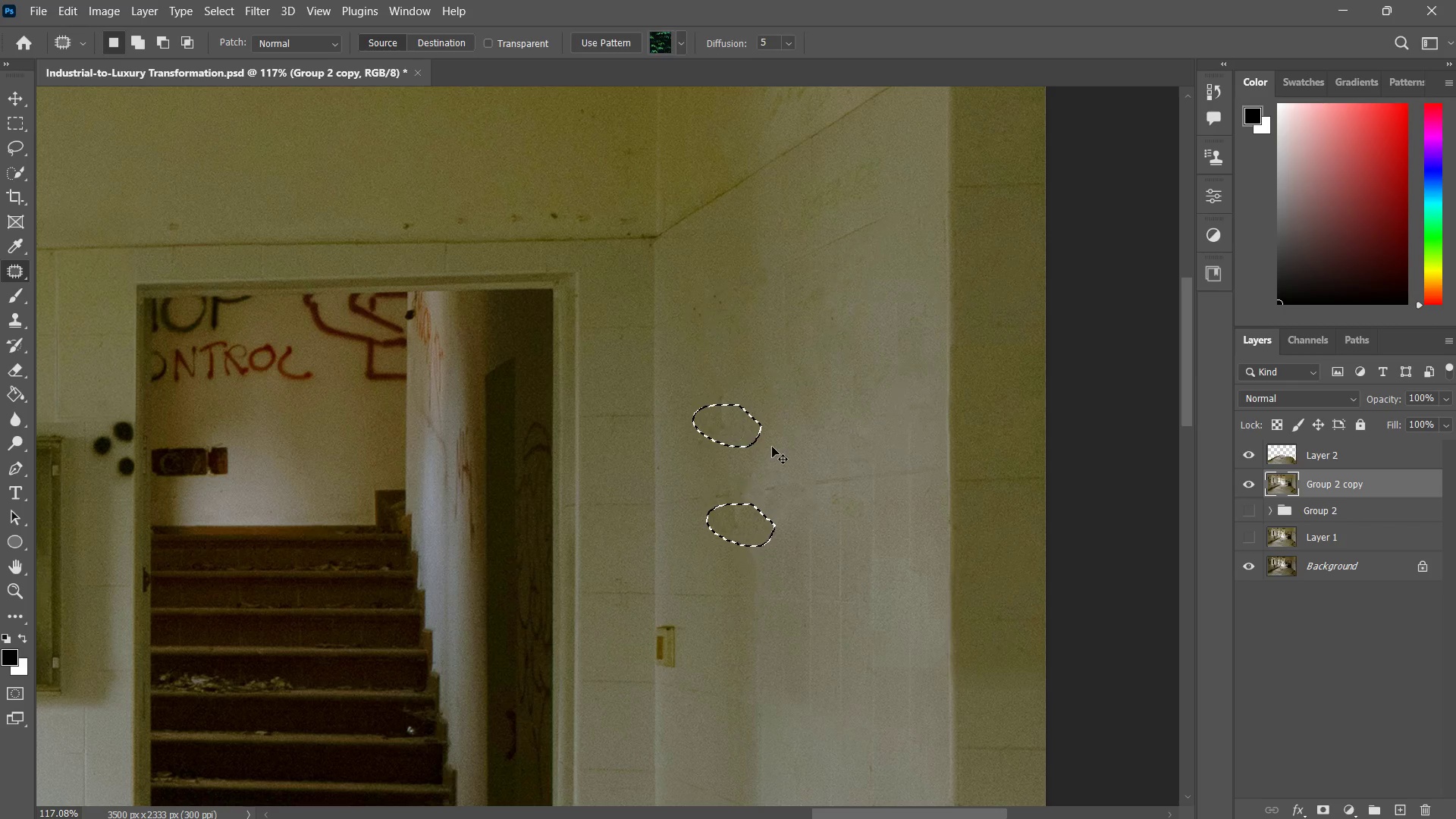 
key(Control+D)
 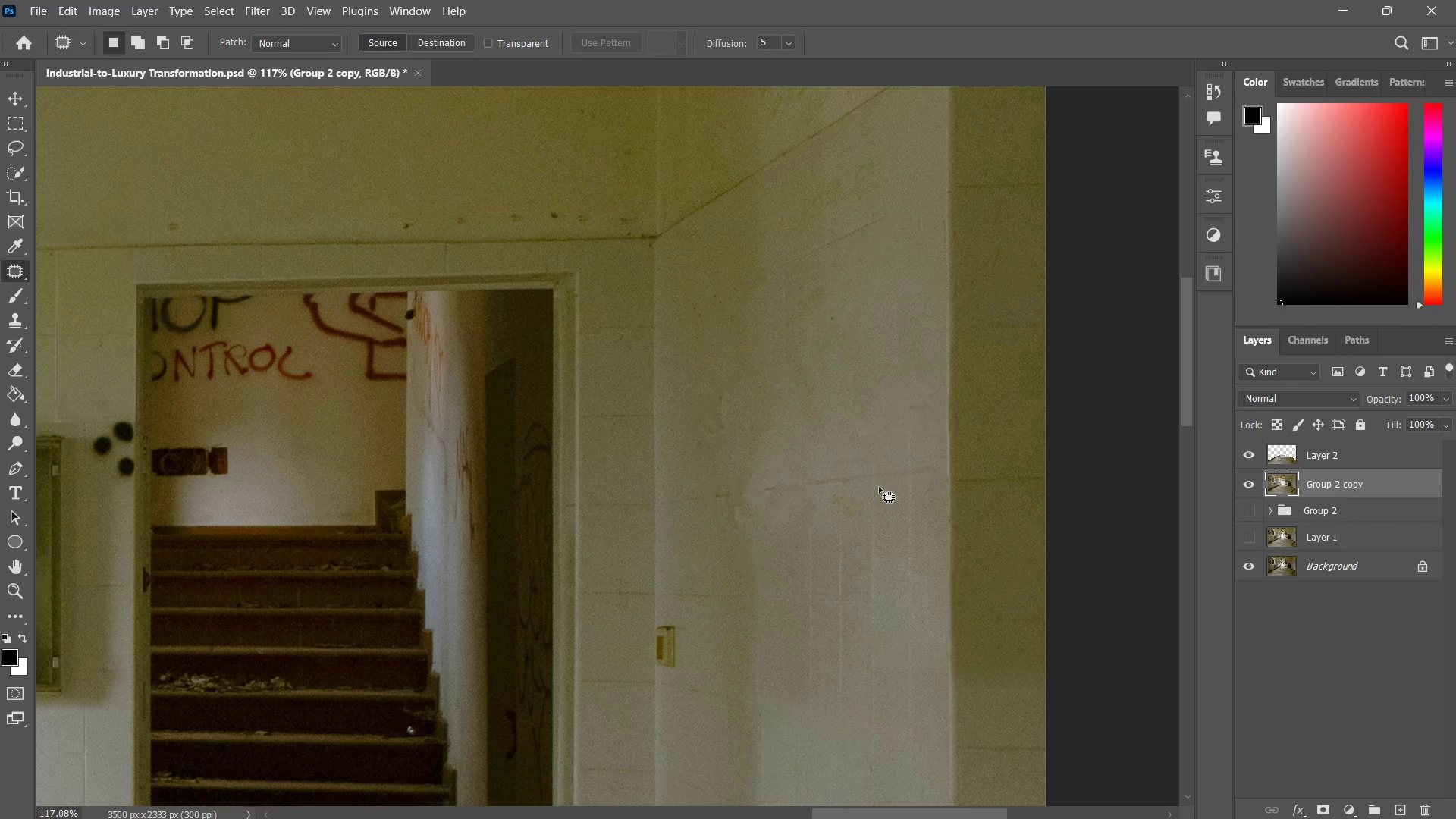 
left_click_drag(start_coordinate=[878, 487], to_coordinate=[886, 504])
 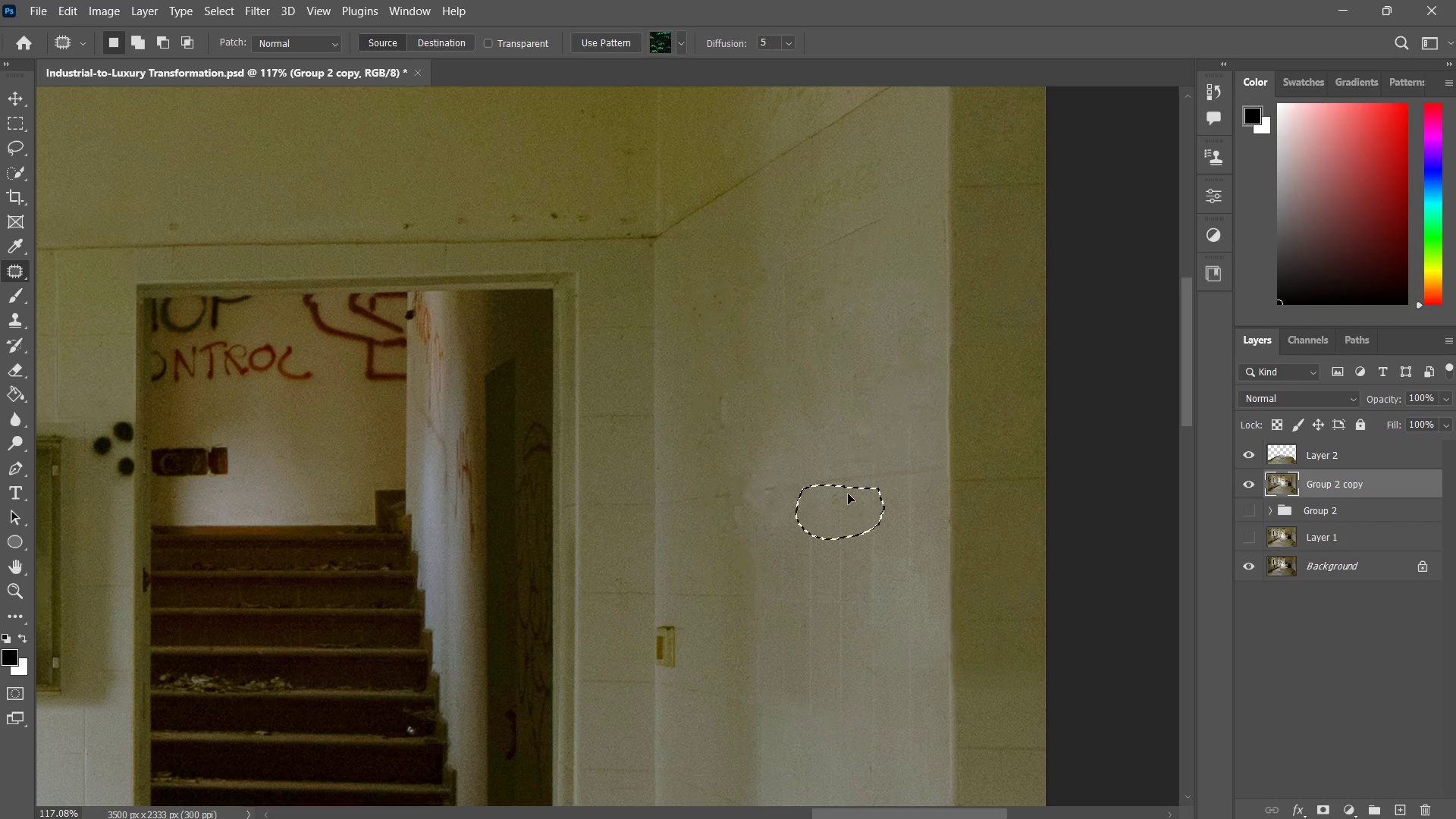 
left_click_drag(start_coordinate=[852, 507], to_coordinate=[808, 384])
 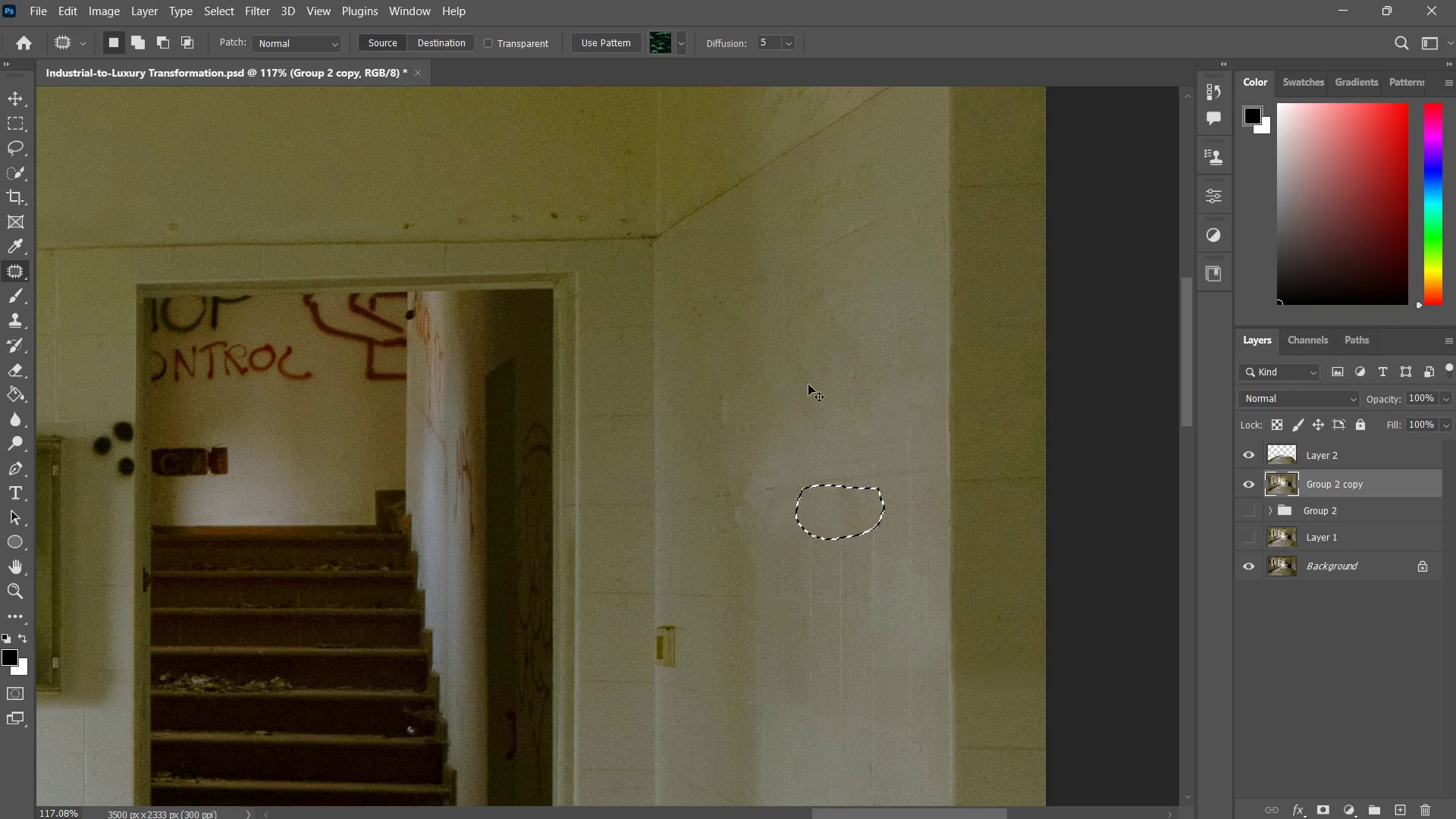 
hold_key(key=ControlLeft, duration=0.73)
 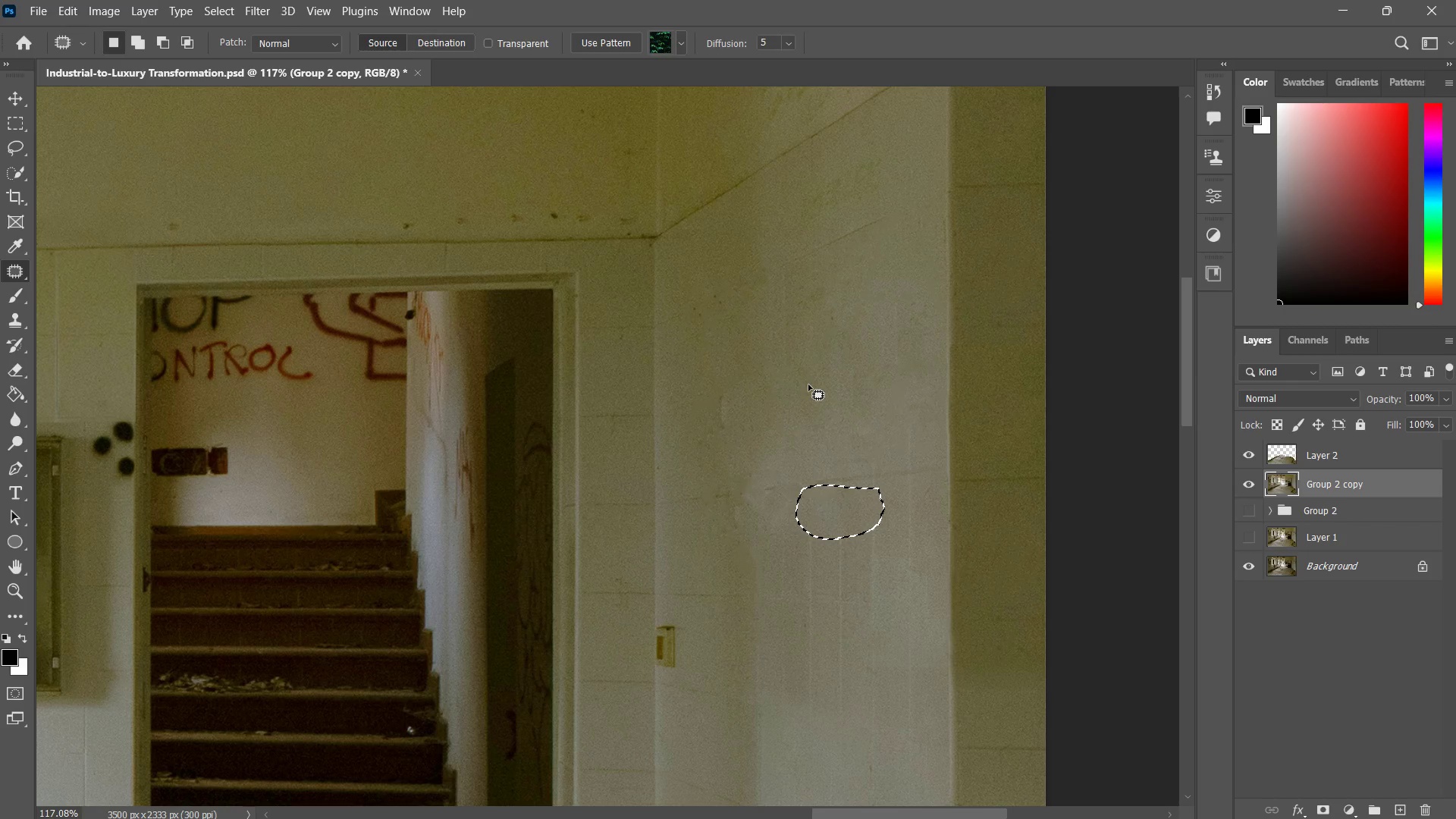 
wait(6.47)
 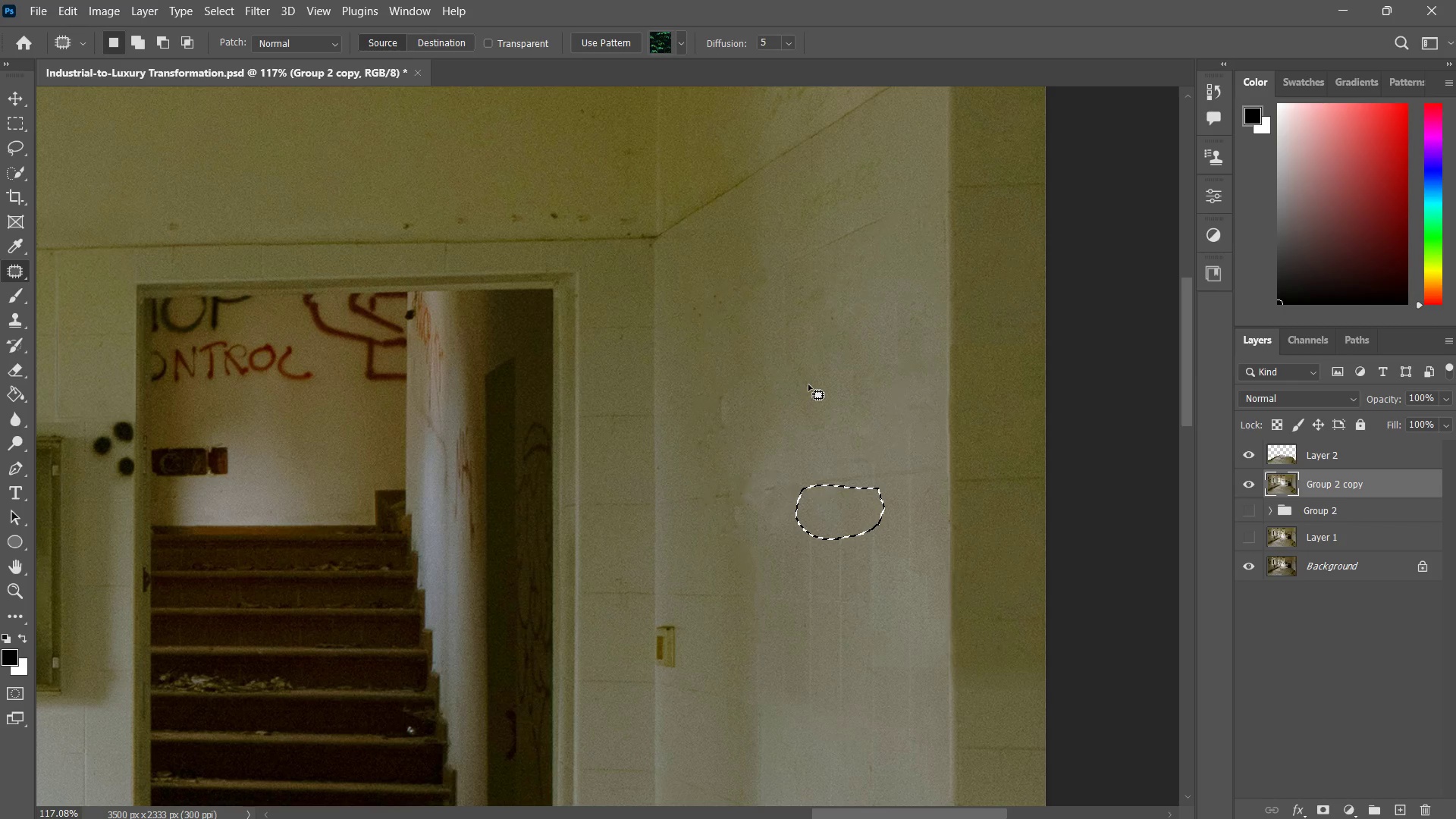 
key(Control+ControlLeft)
 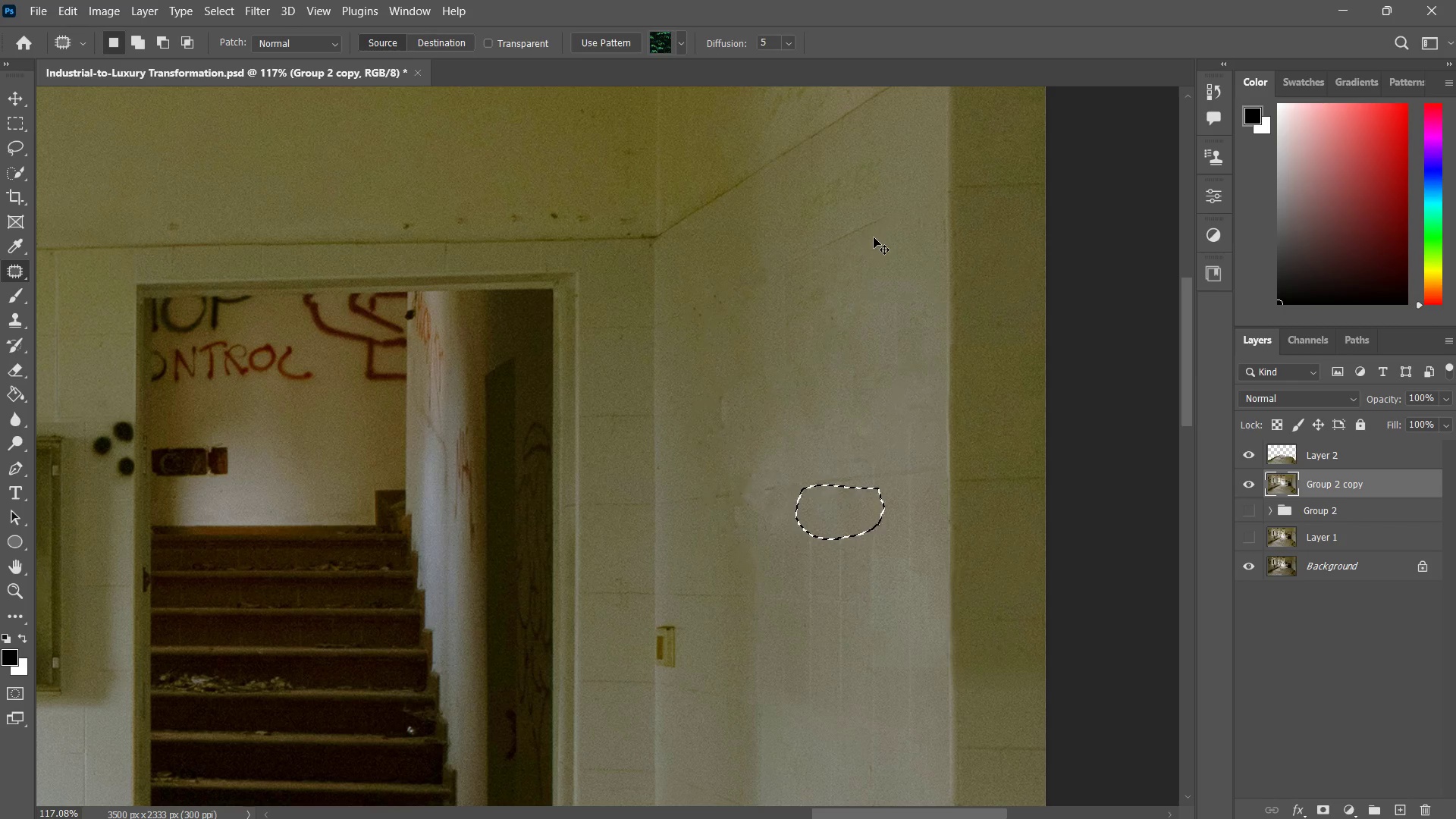 
key(Control+D)
 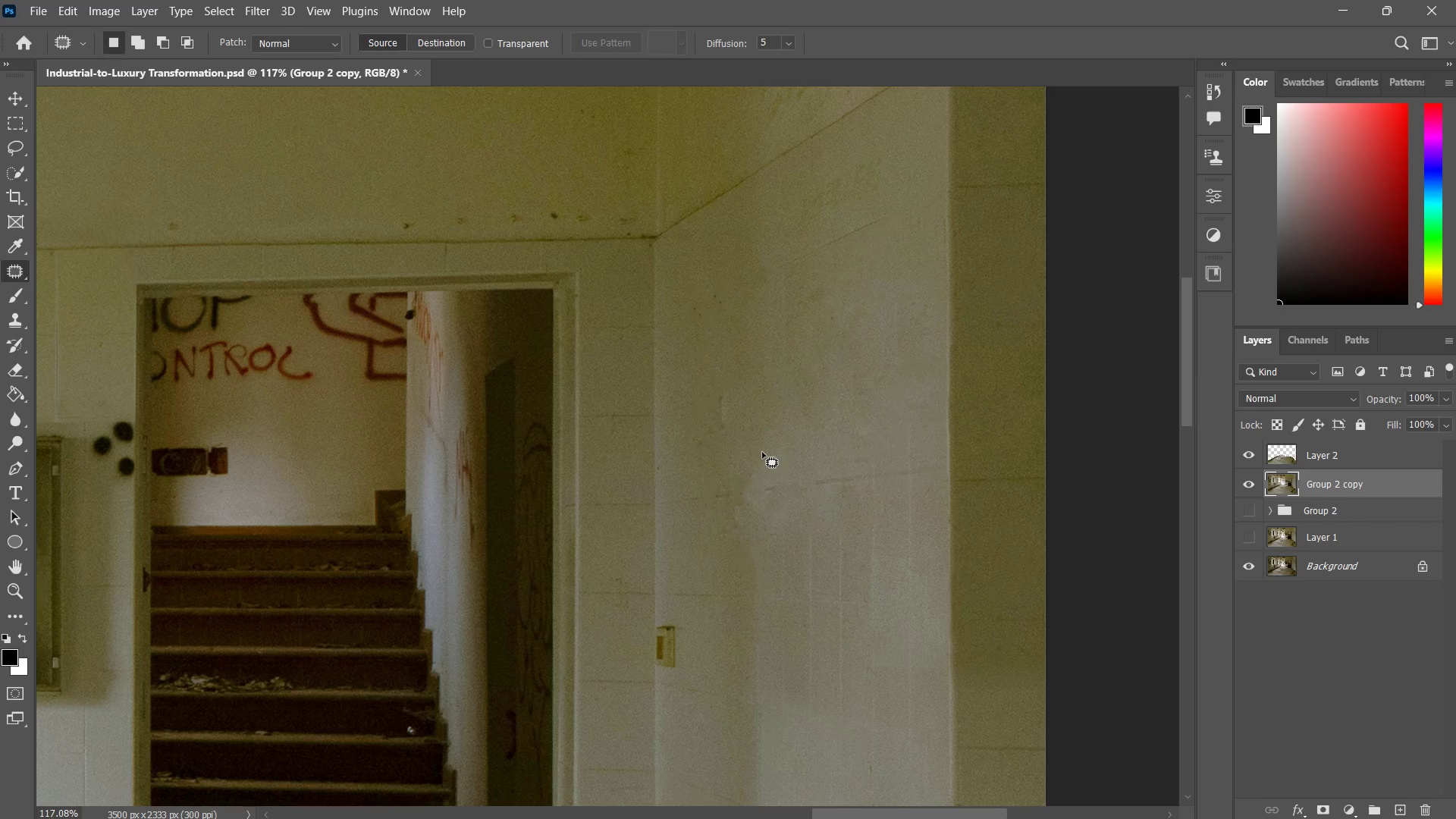 
left_click_drag(start_coordinate=[765, 448], to_coordinate=[780, 457])
 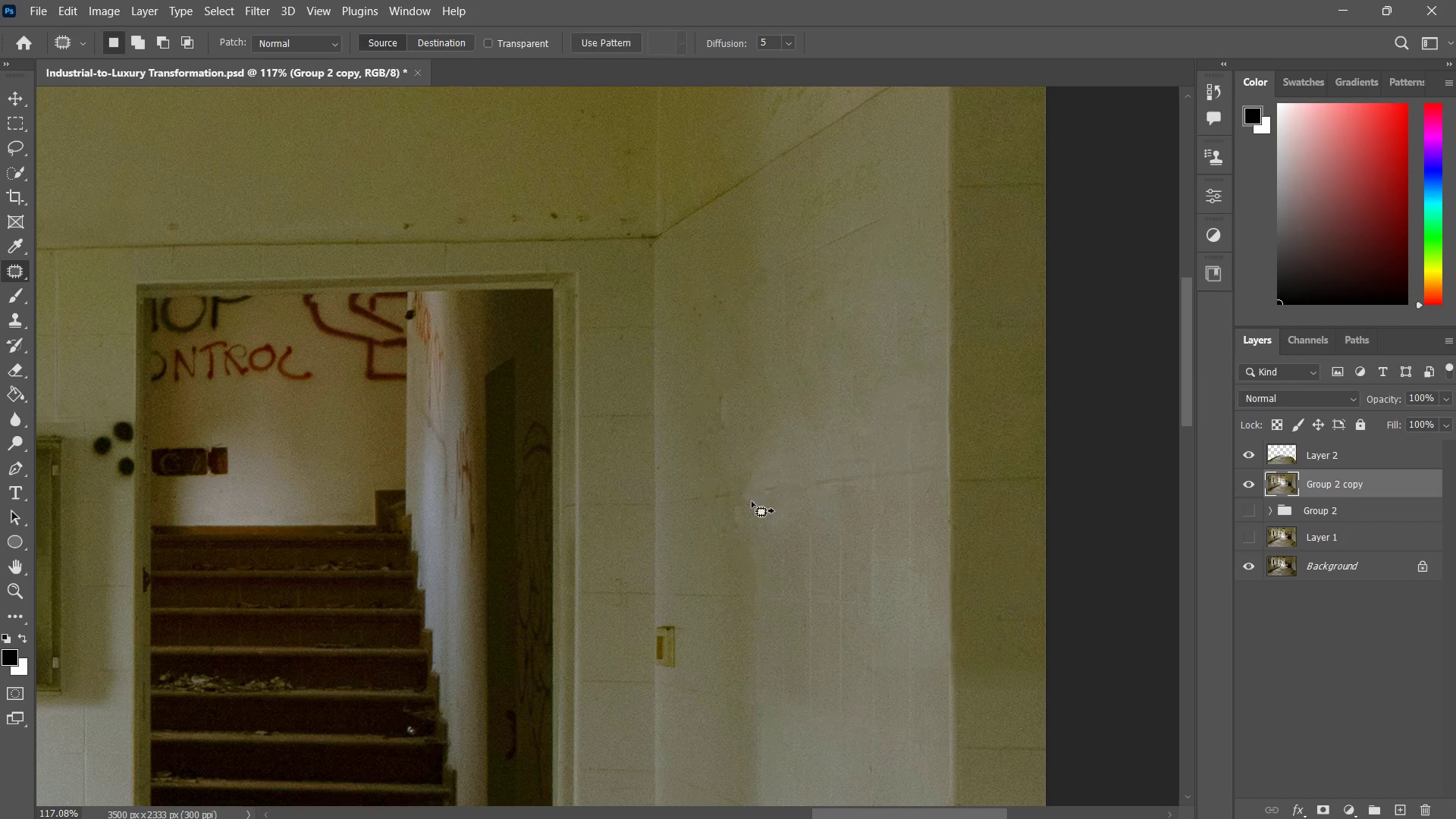 
left_click_drag(start_coordinate=[752, 492], to_coordinate=[764, 569])
 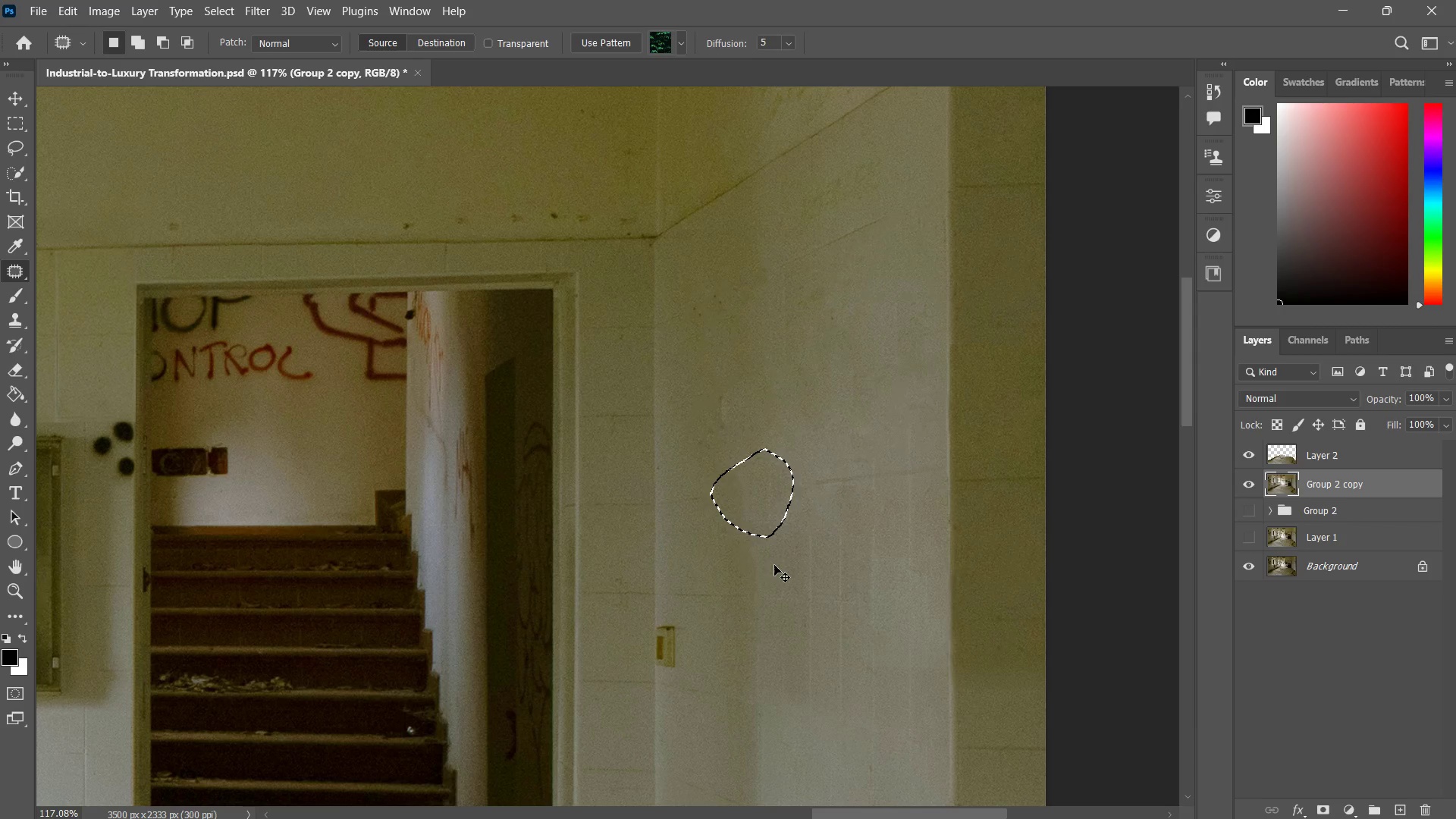 
key(Control+ControlLeft)
 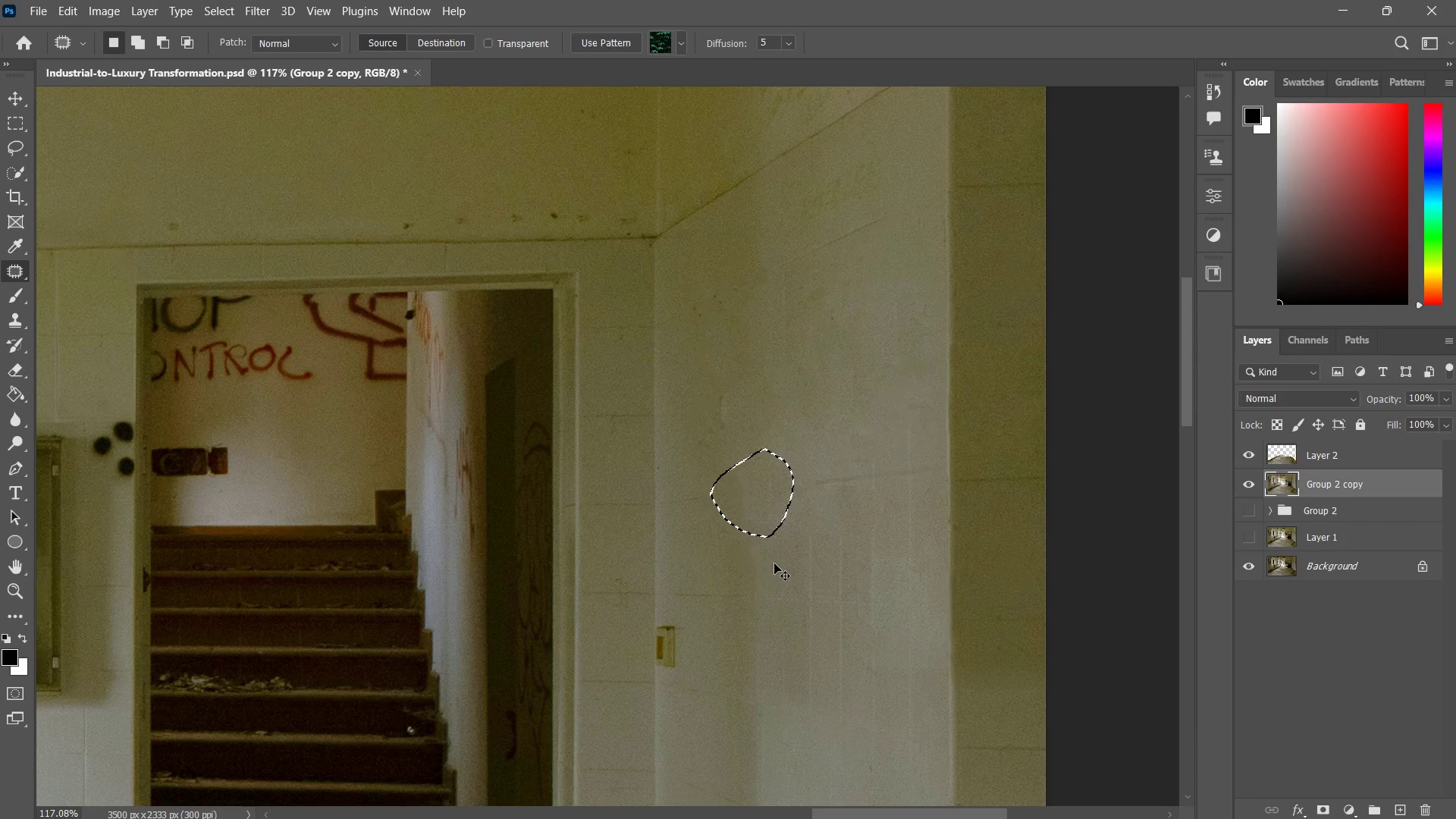 
key(Control+D)
 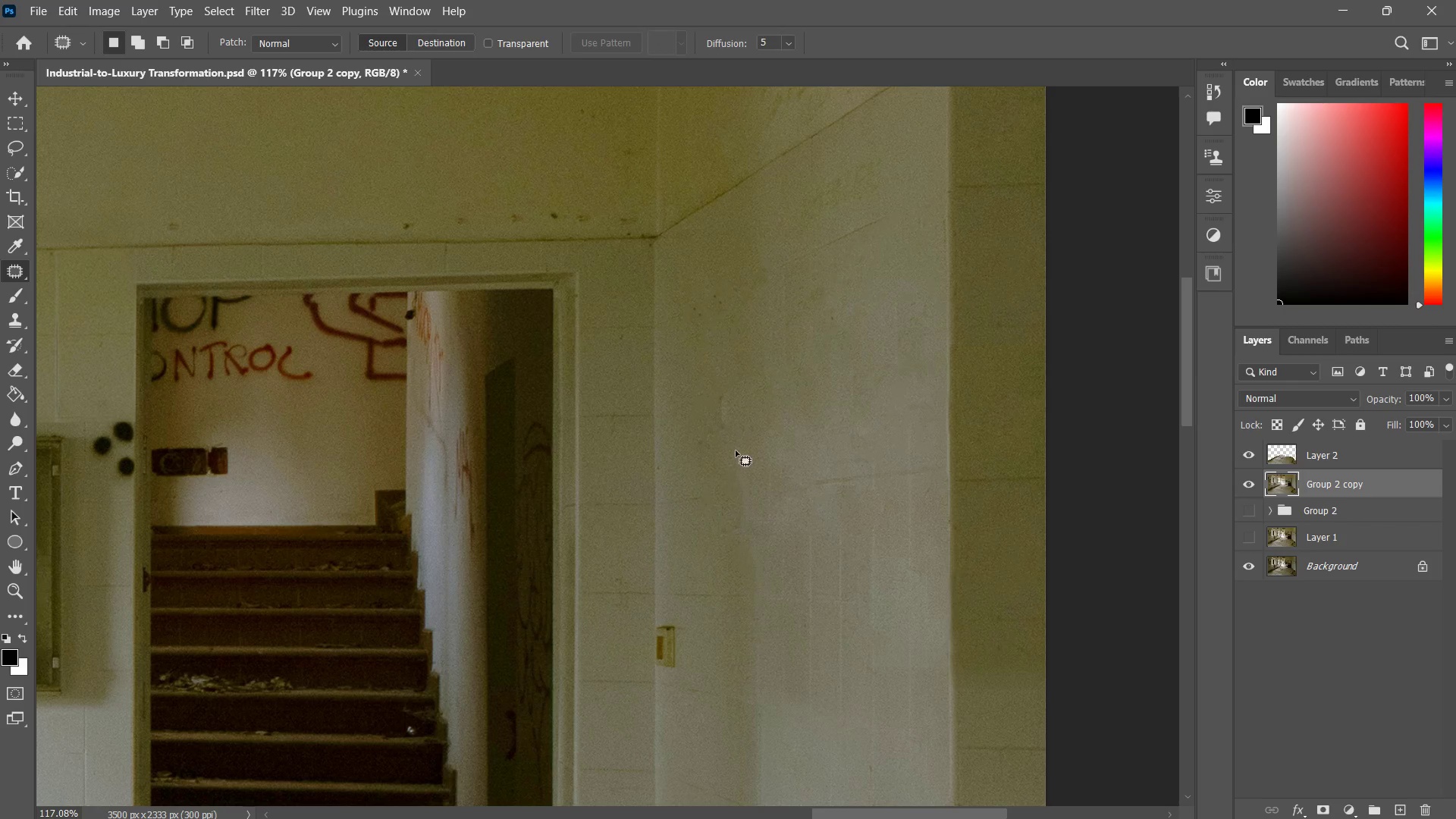 
left_click_drag(start_coordinate=[730, 377], to_coordinate=[748, 409])
 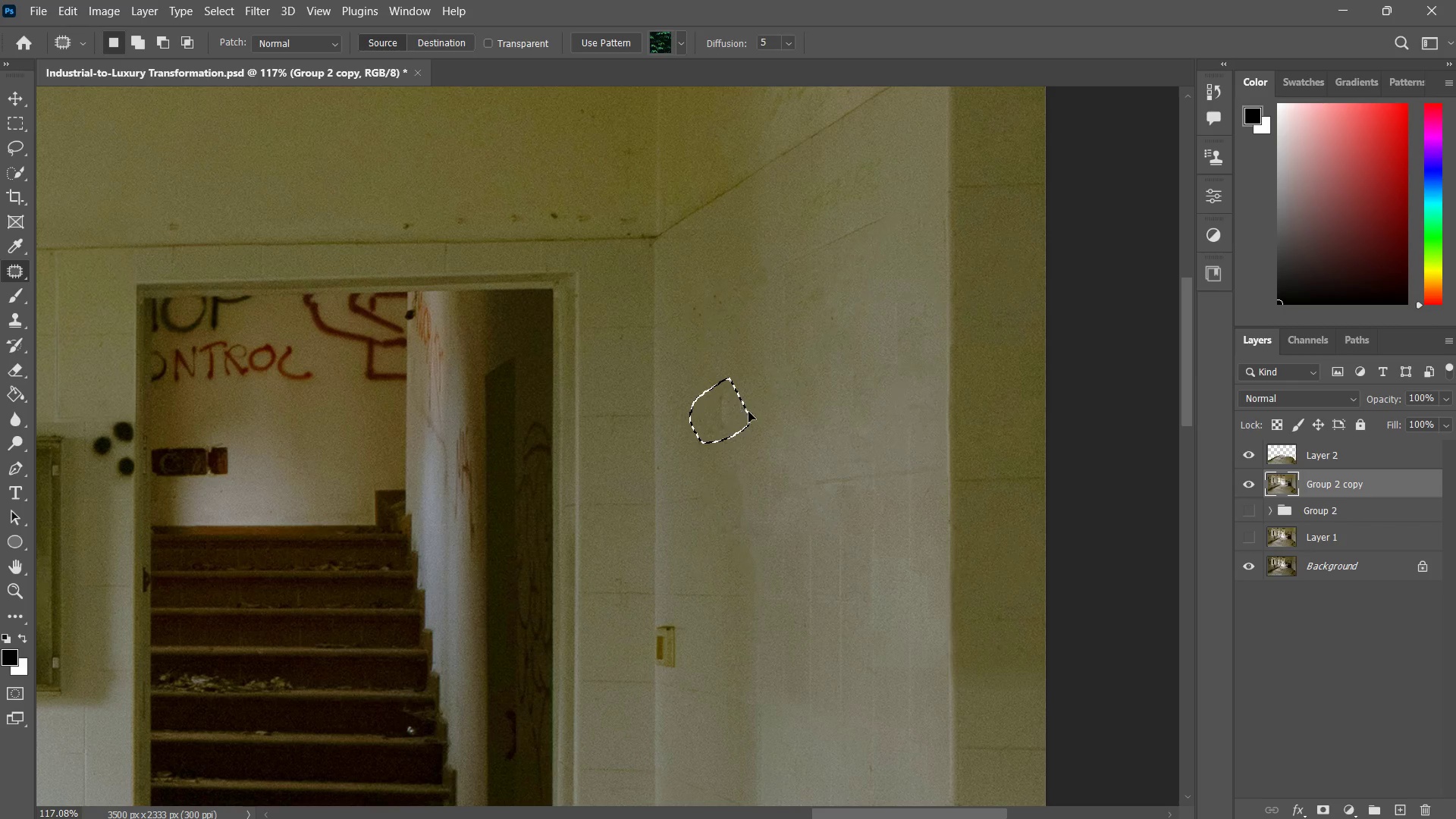 
left_click_drag(start_coordinate=[736, 406], to_coordinate=[814, 395])
 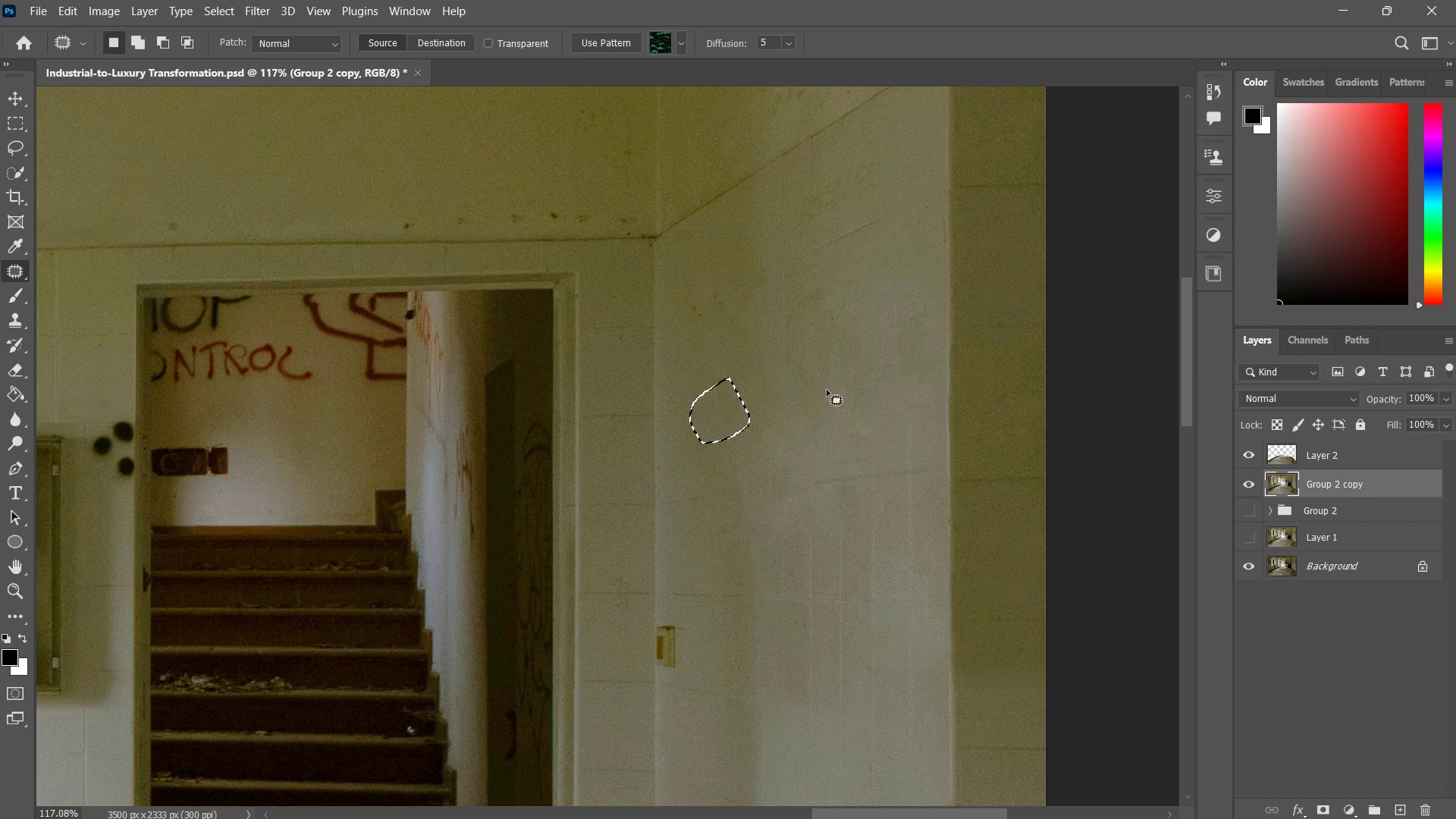 
key(Control+ControlLeft)
 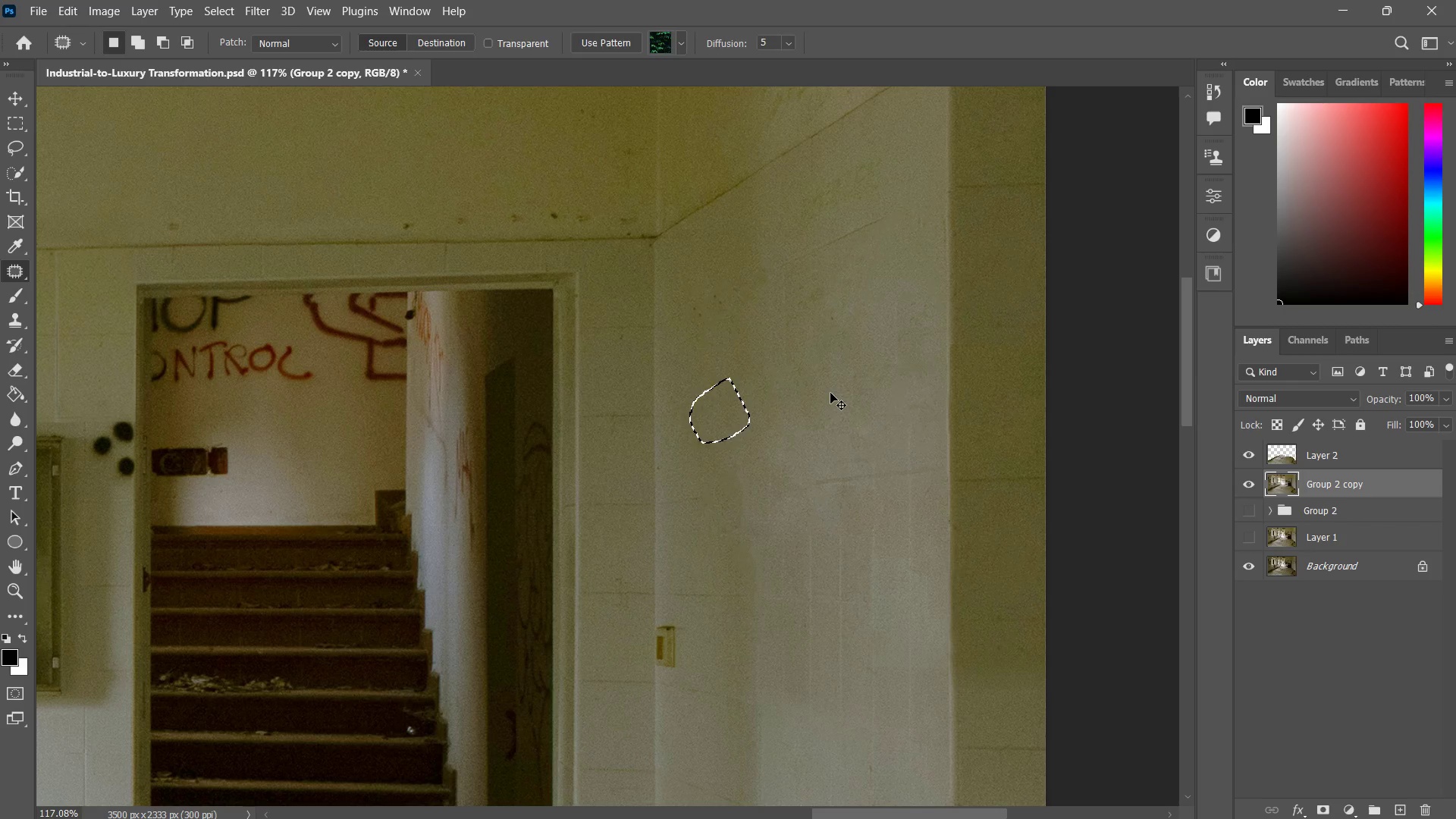 
key(Control+D)
 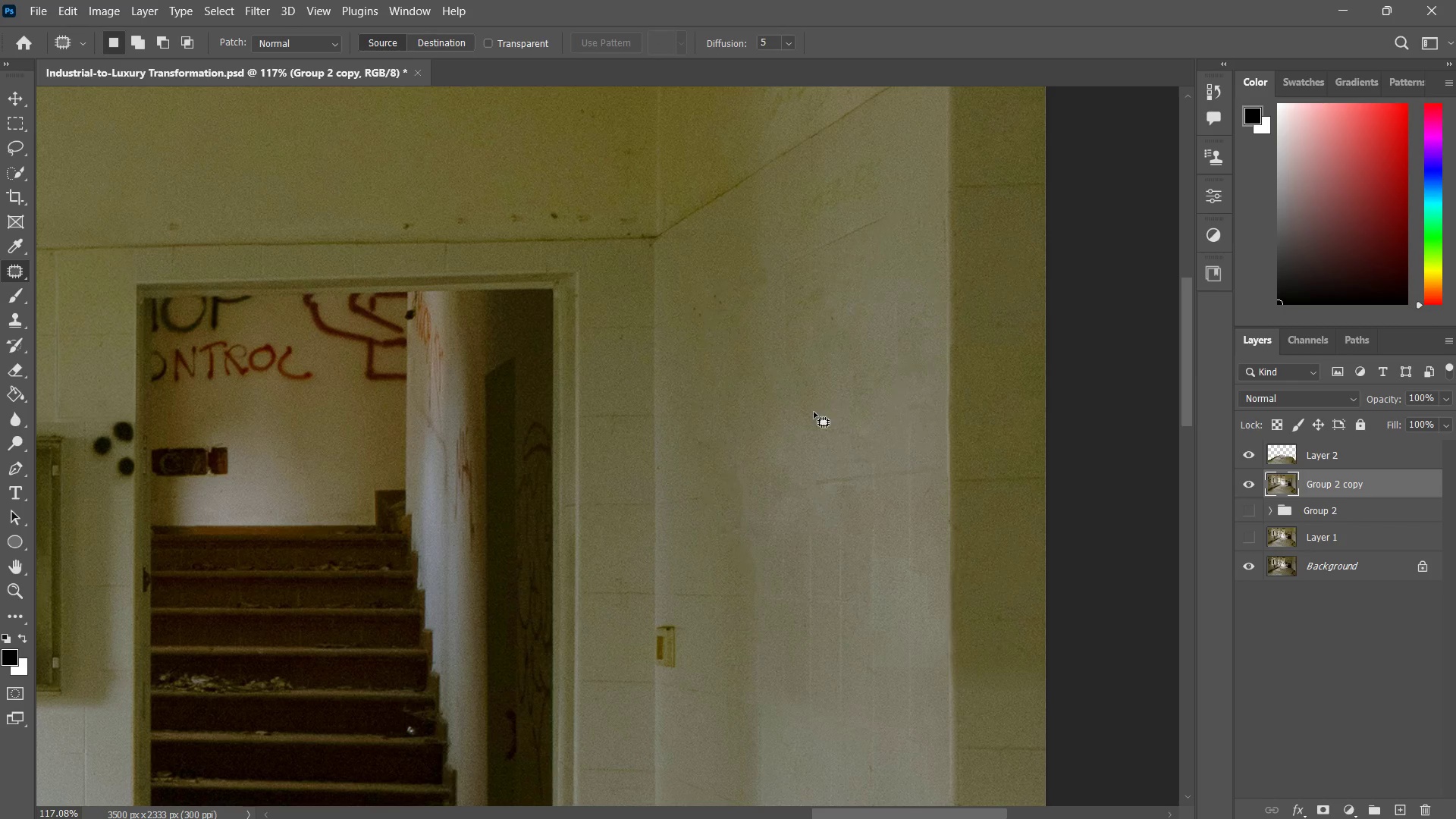 
key(Z)
 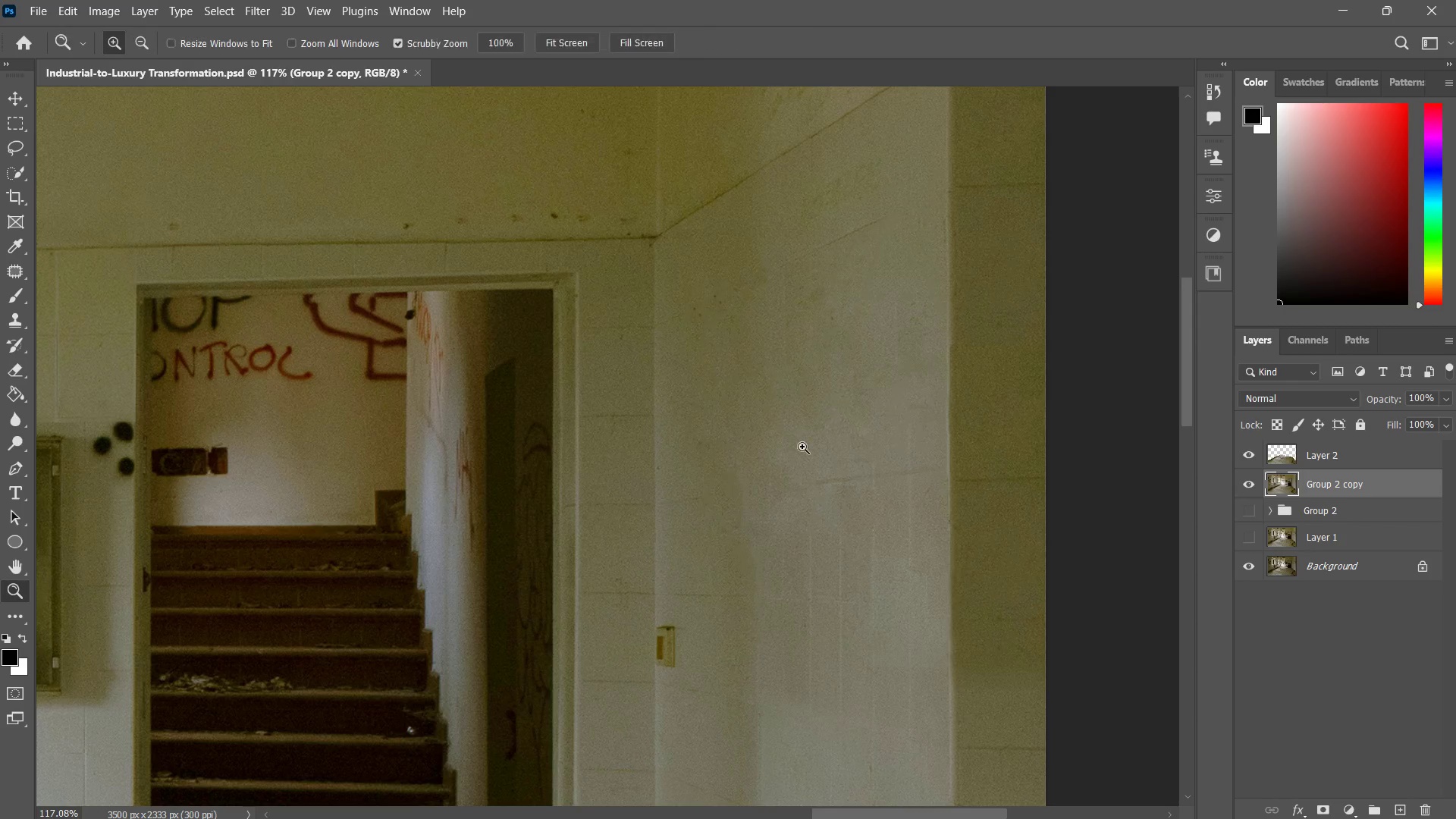 
left_click_drag(start_coordinate=[832, 402], to_coordinate=[757, 519])
 